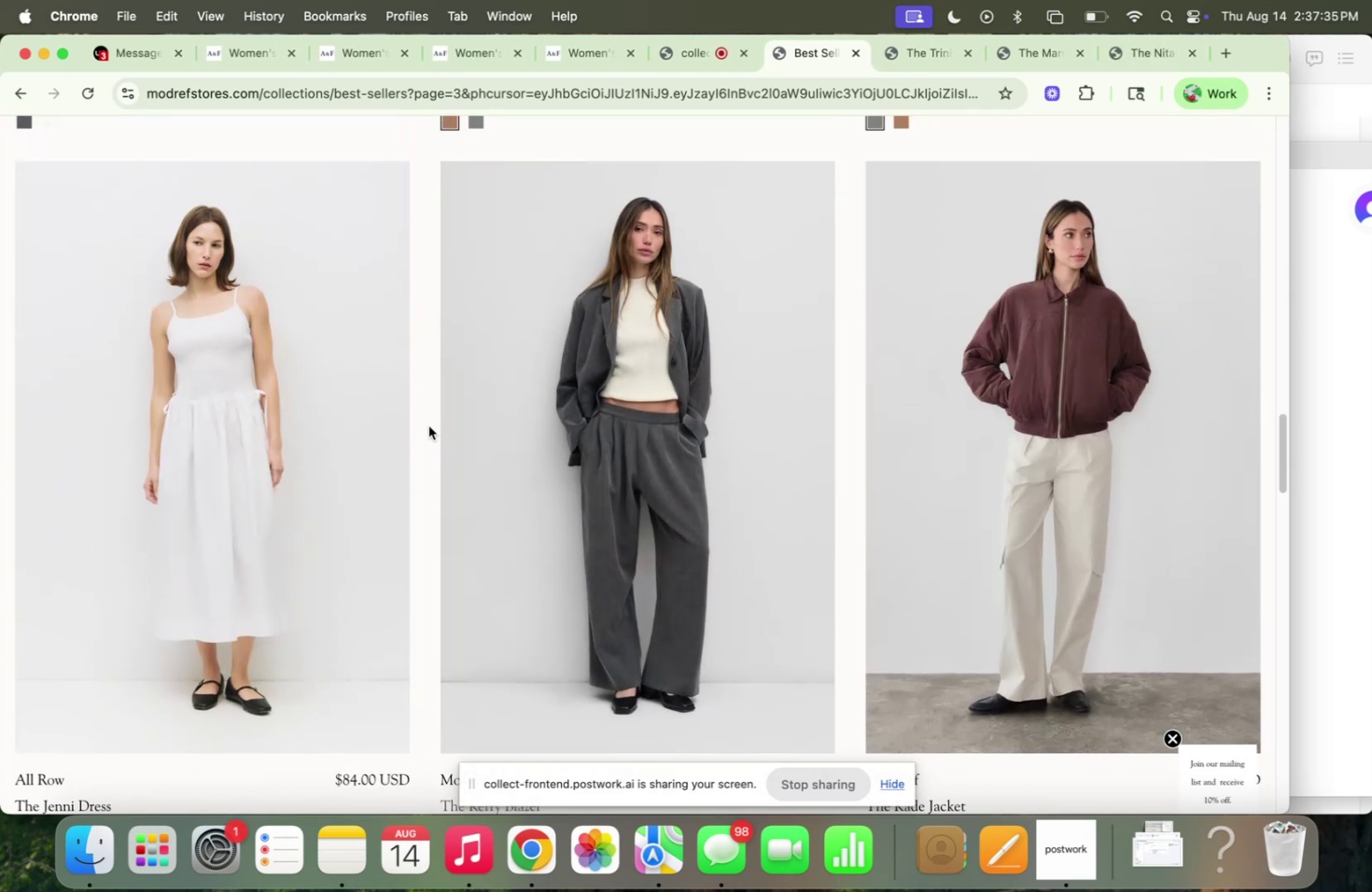 
scroll: coordinate [431, 425], scroll_direction: down, amount: 26.0
 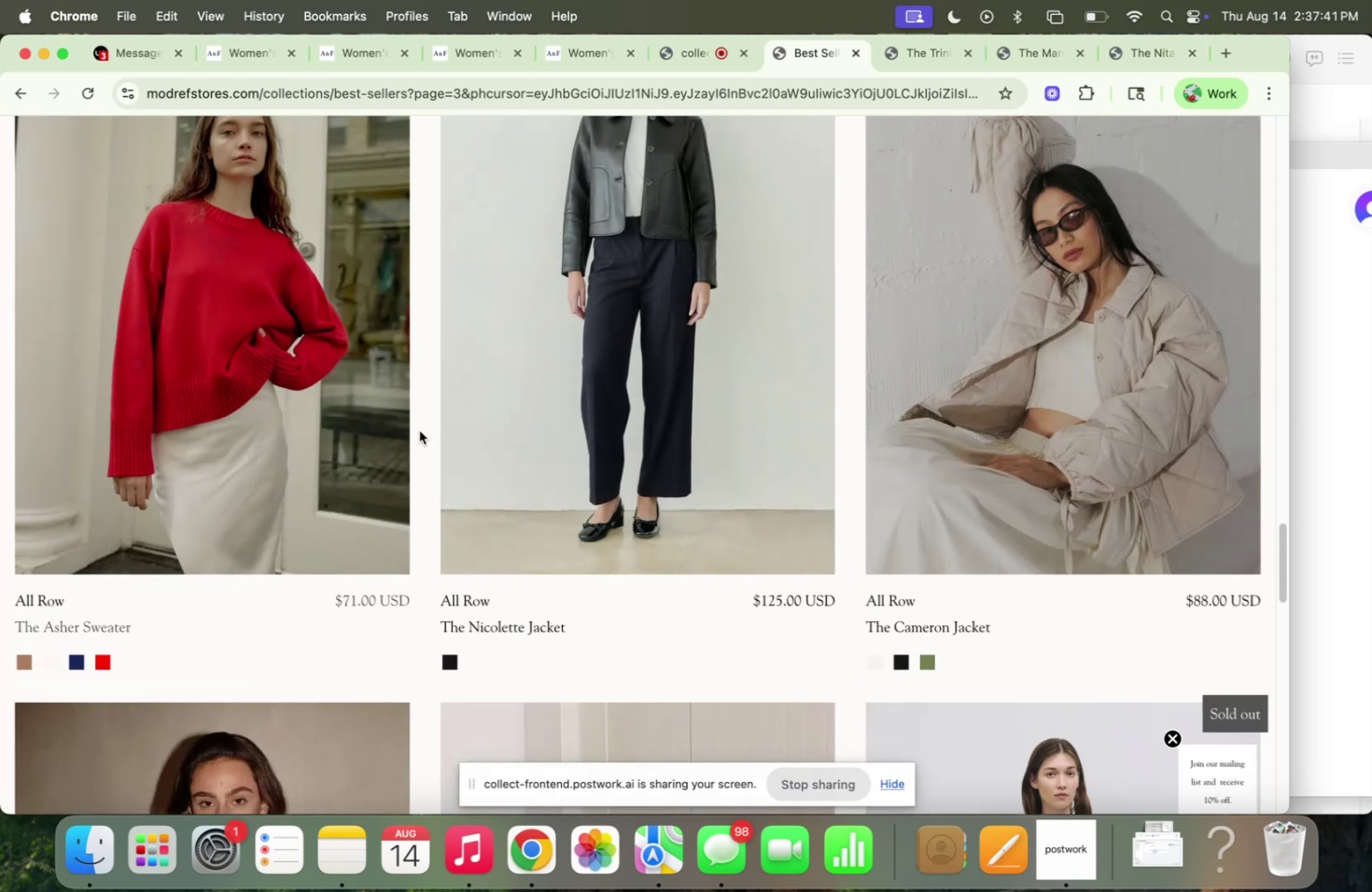 
scroll: coordinate [419, 430], scroll_direction: up, amount: 1.0
 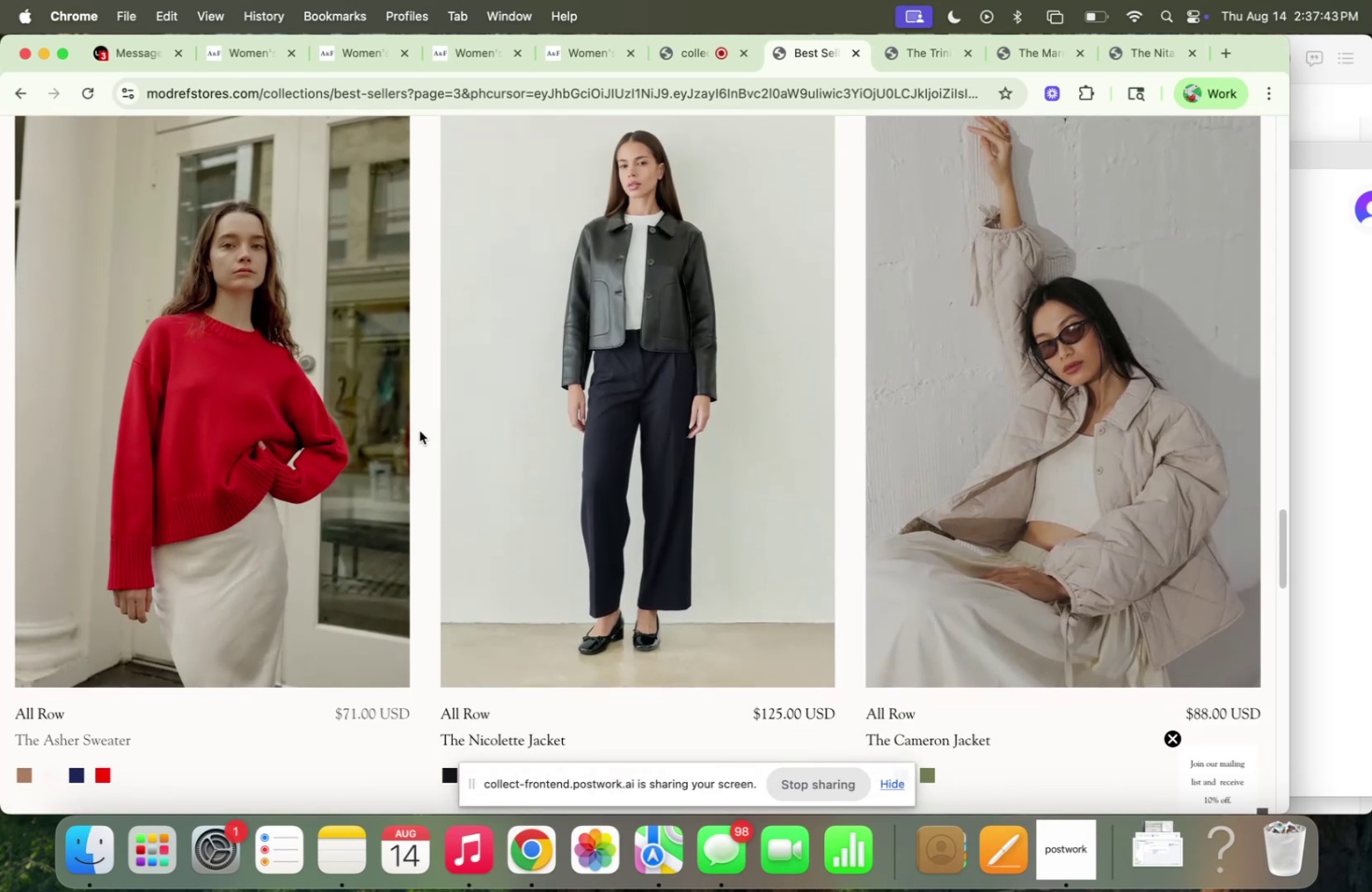 
scroll: coordinate [419, 430], scroll_direction: down, amount: 2.0
 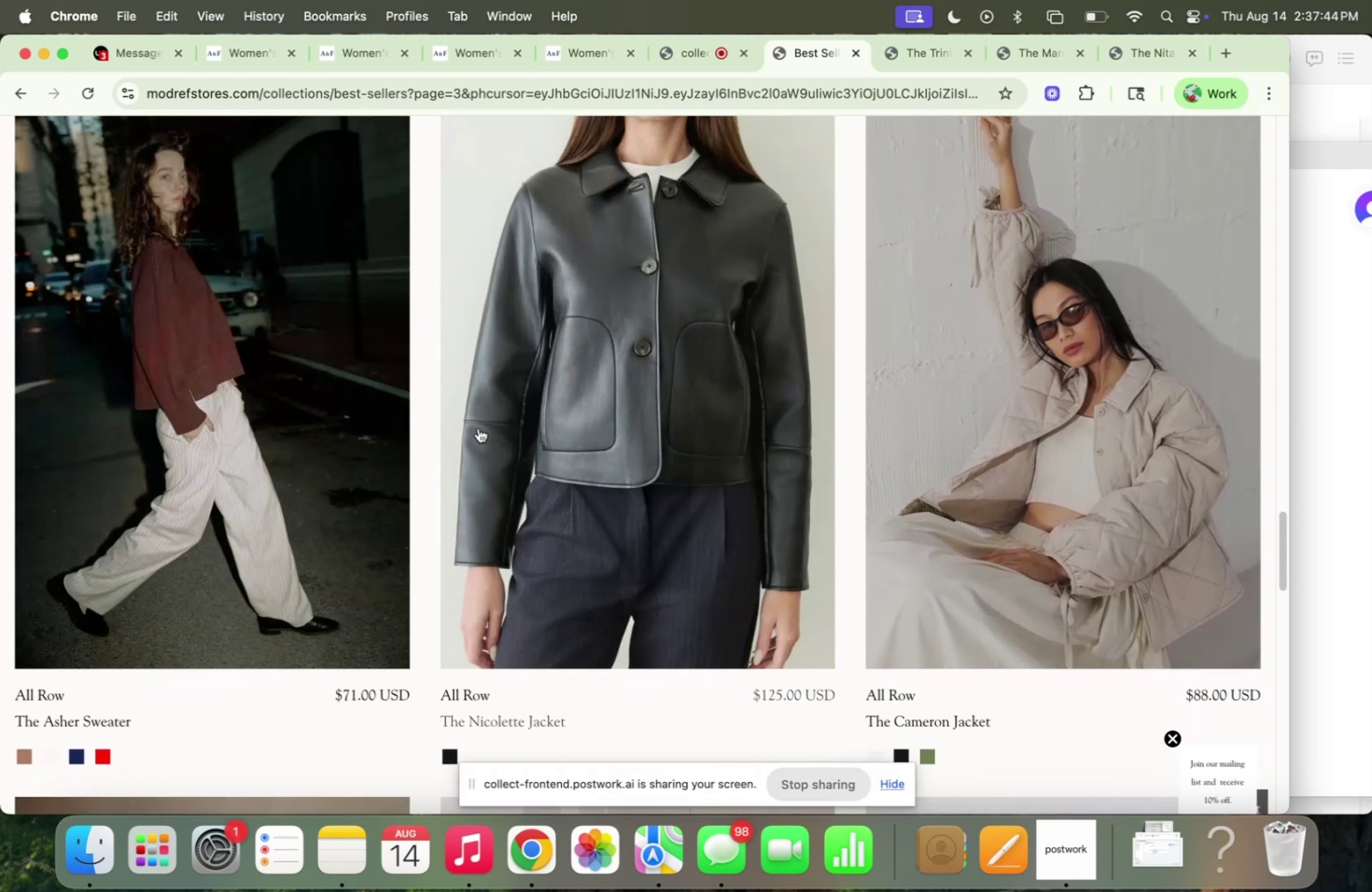 
right_click([478, 427])
 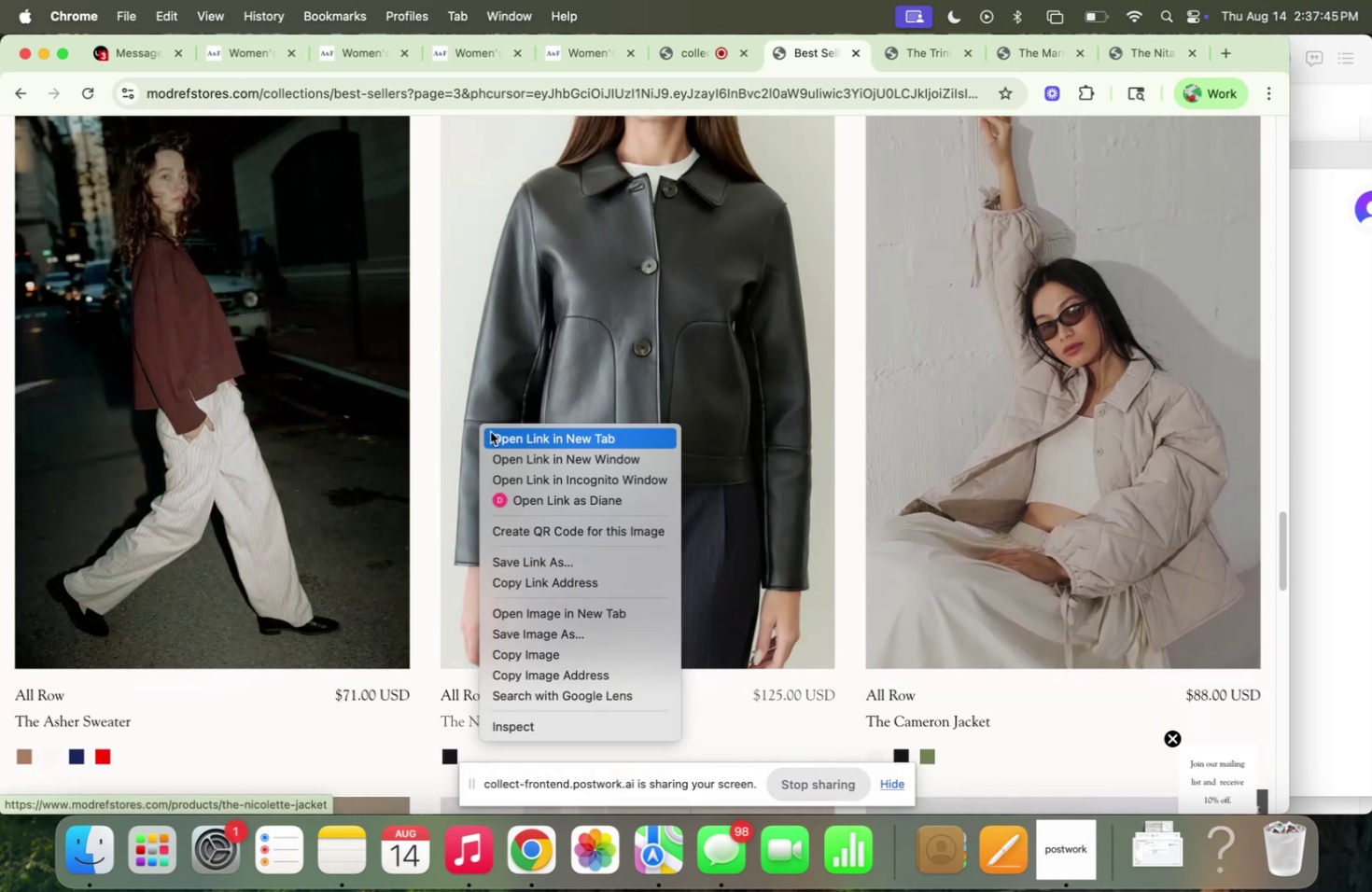 
left_click([490, 431])
 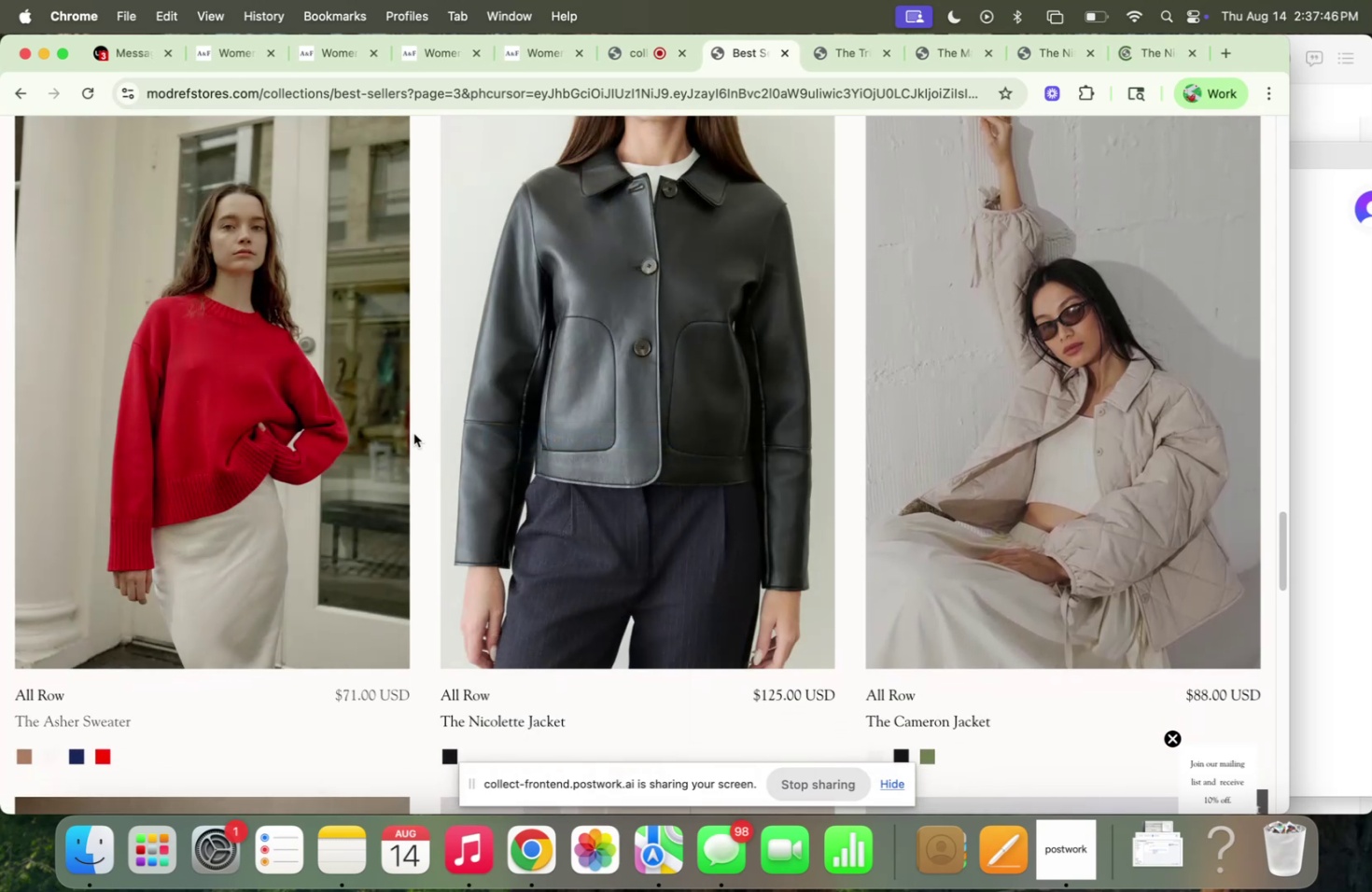 
scroll: coordinate [413, 429], scroll_direction: down, amount: 21.0
 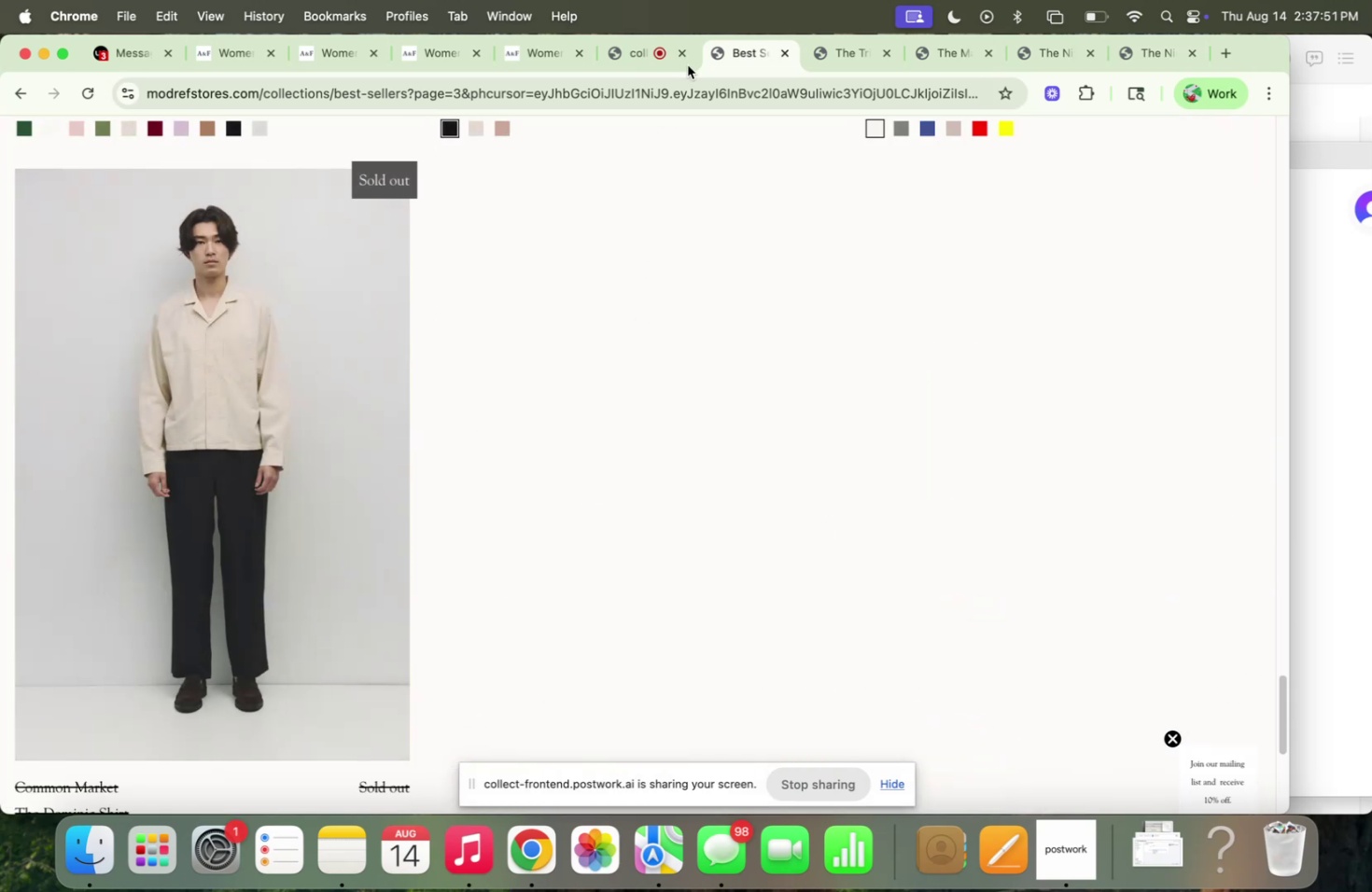 
left_click([837, 49])
 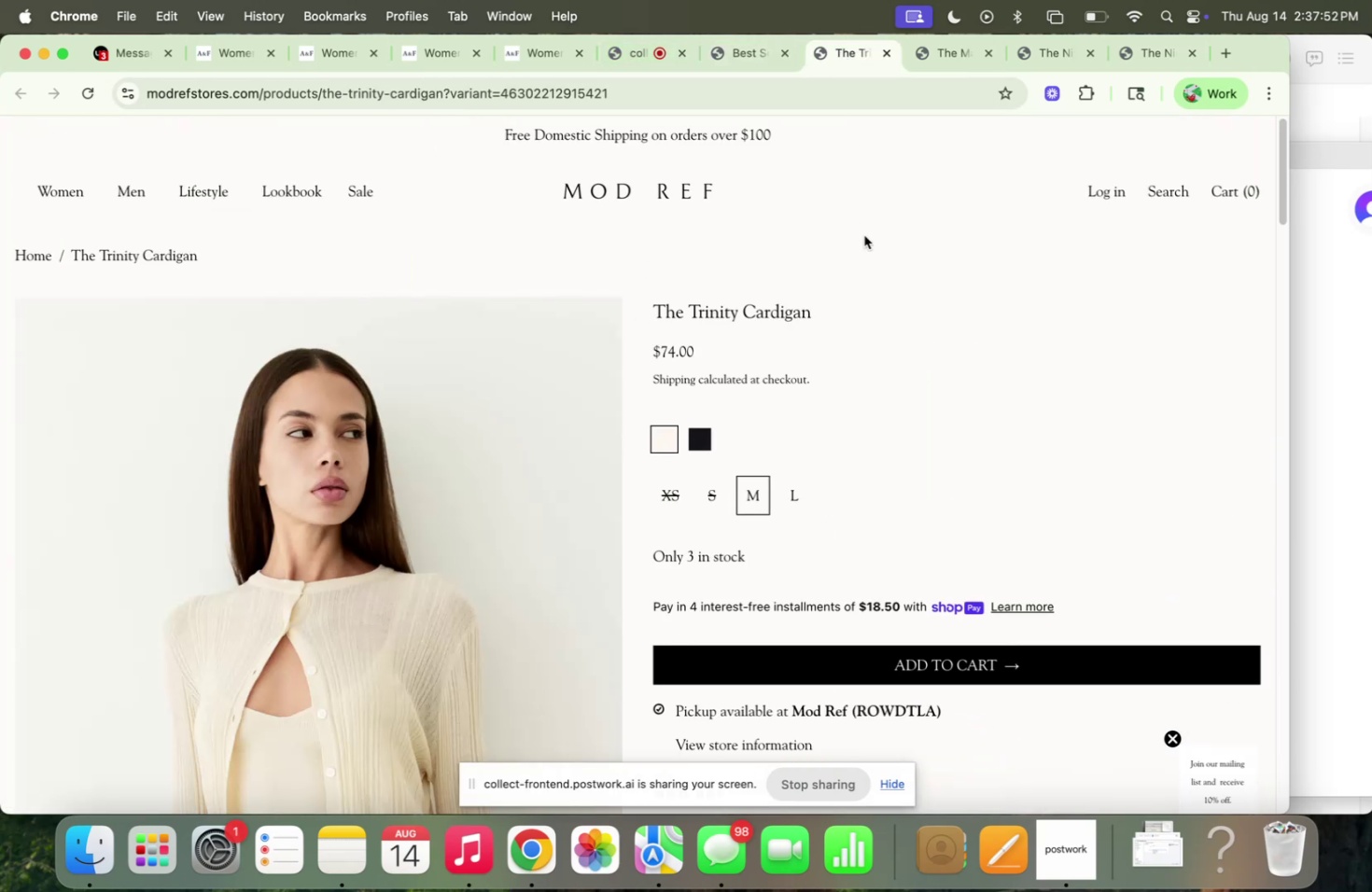 
scroll: coordinate [765, 310], scroll_direction: down, amount: 10.0
 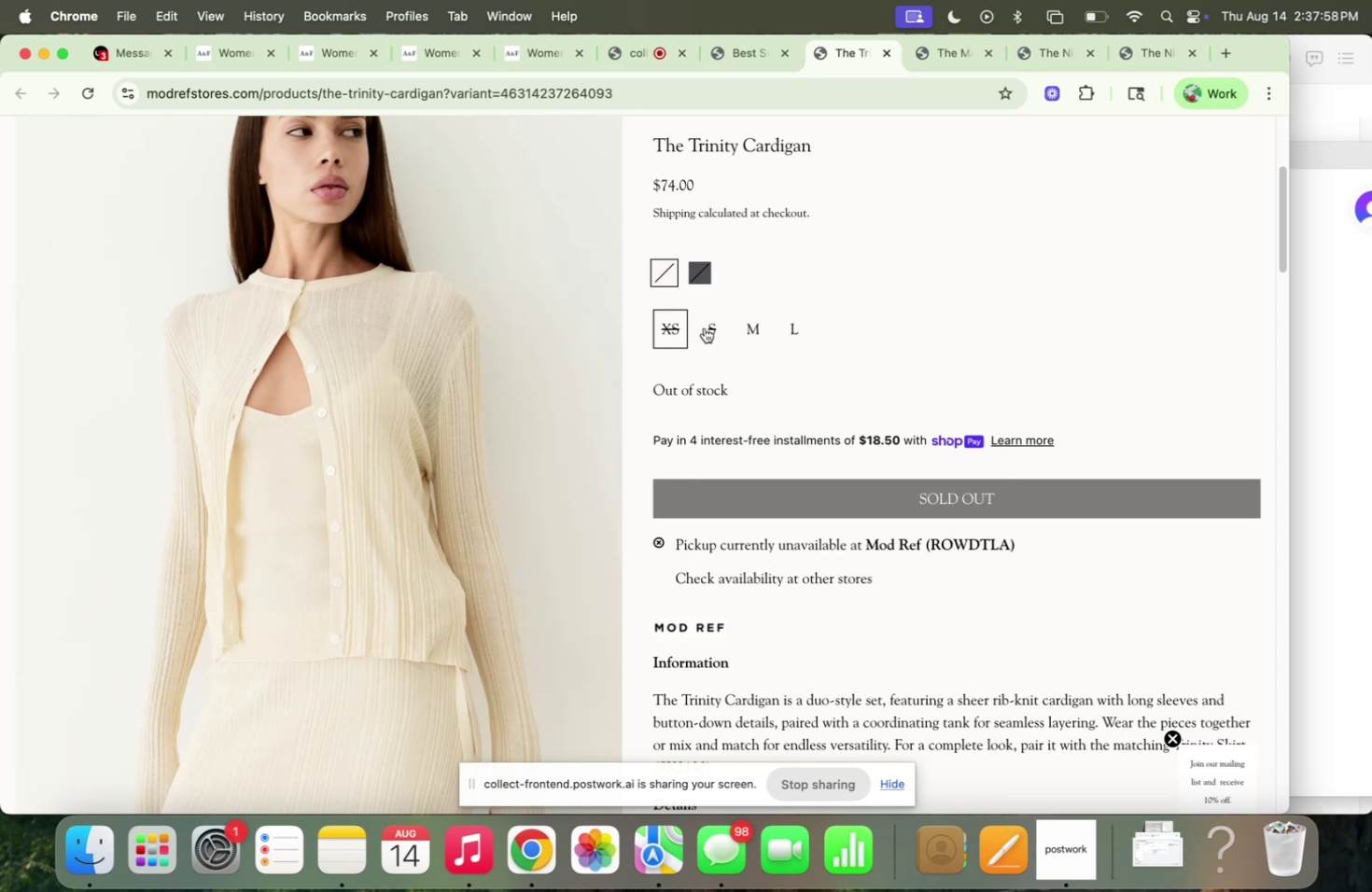 
left_click([704, 327])
 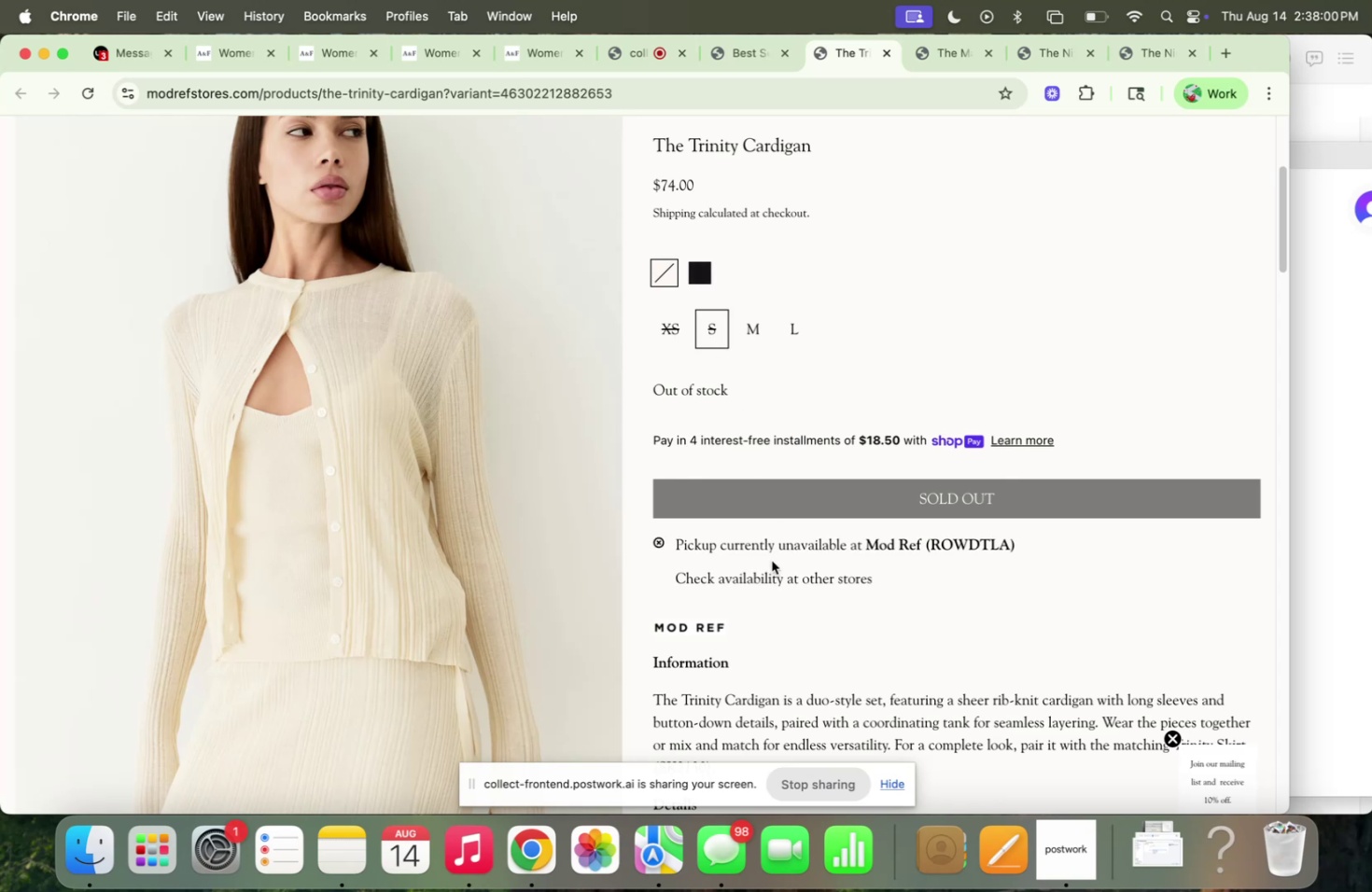 
left_click([766, 576])
 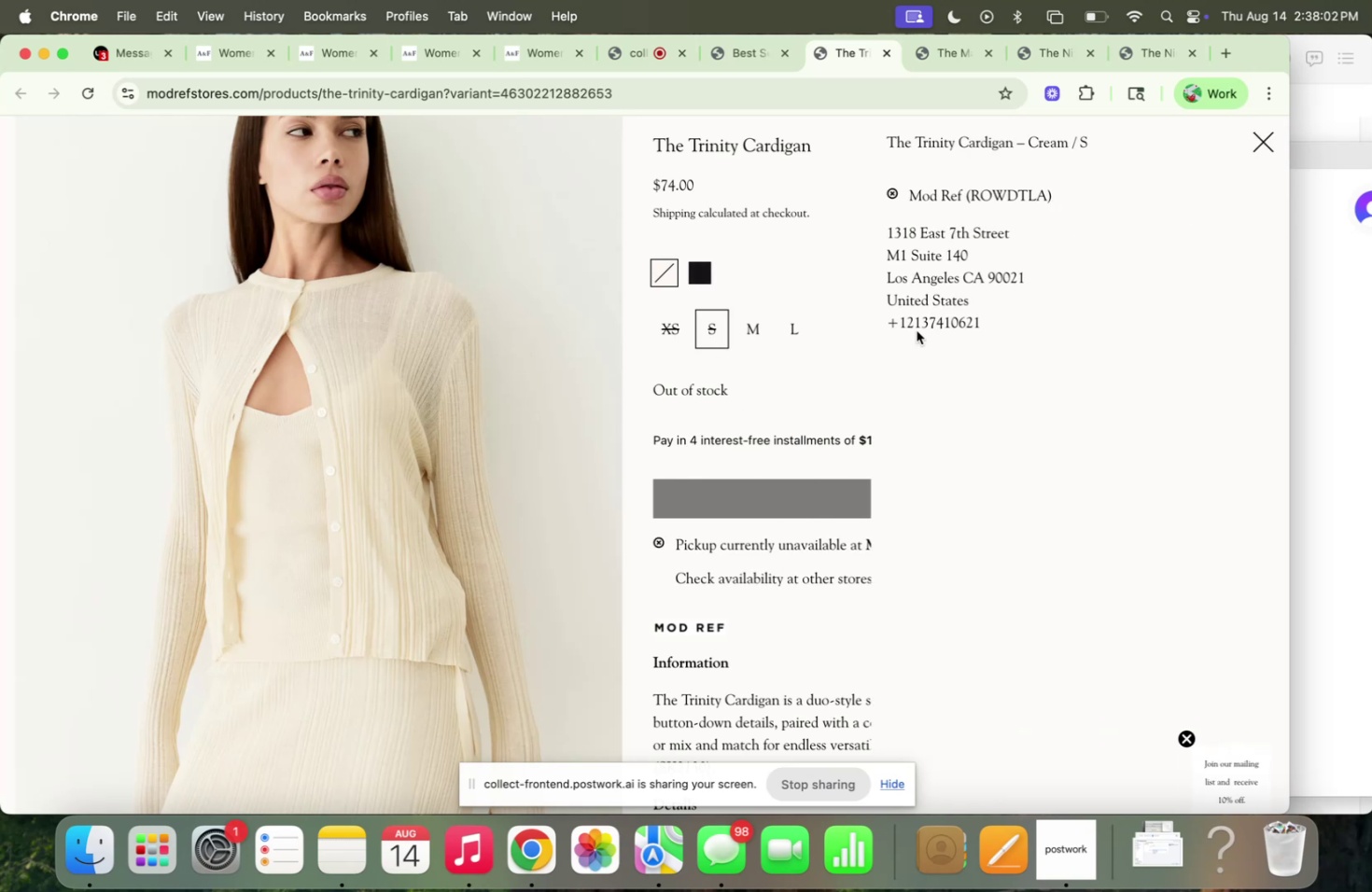 
scroll: coordinate [937, 276], scroll_direction: down, amount: 15.0
 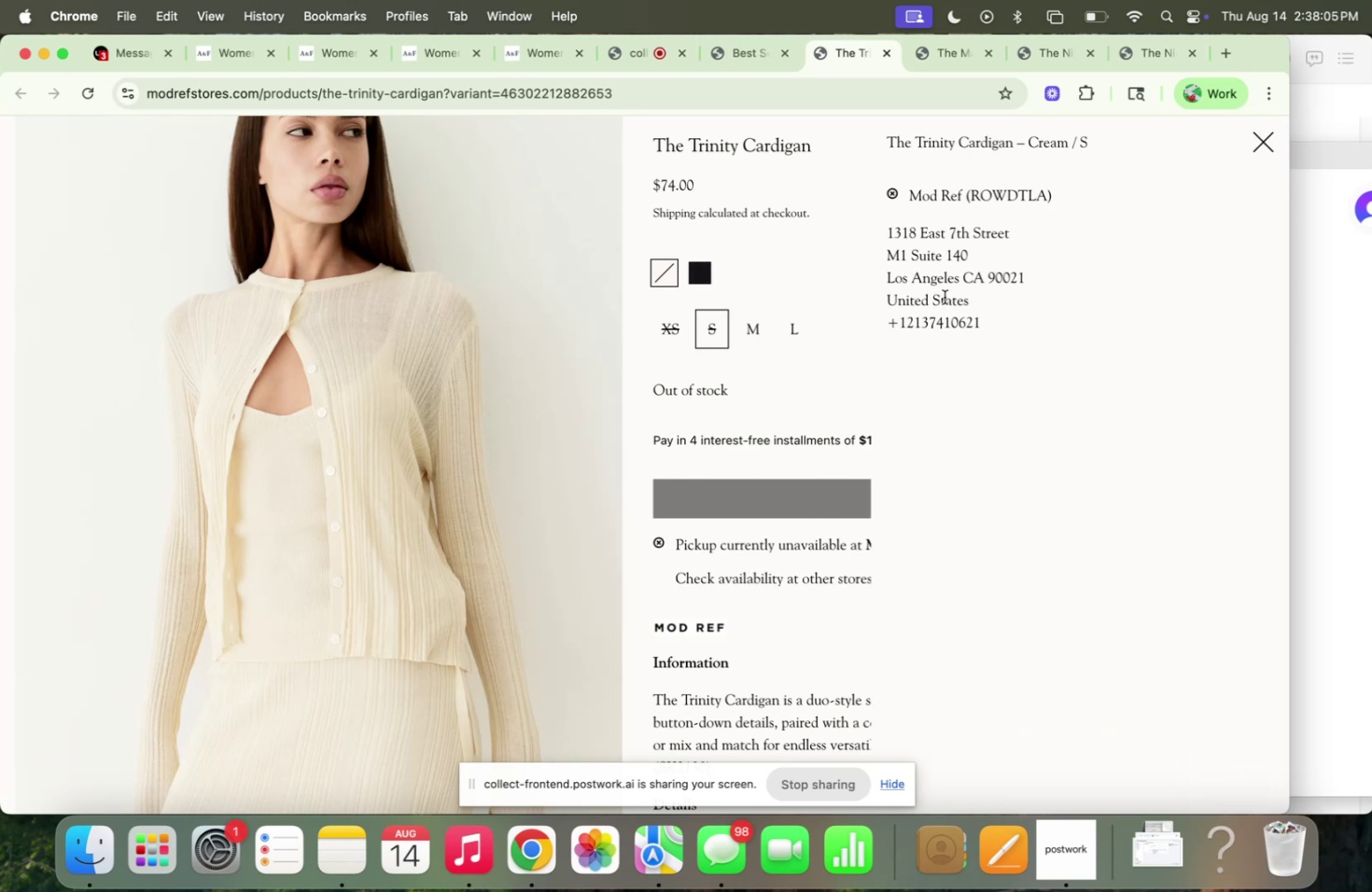 
left_click([908, 186])
 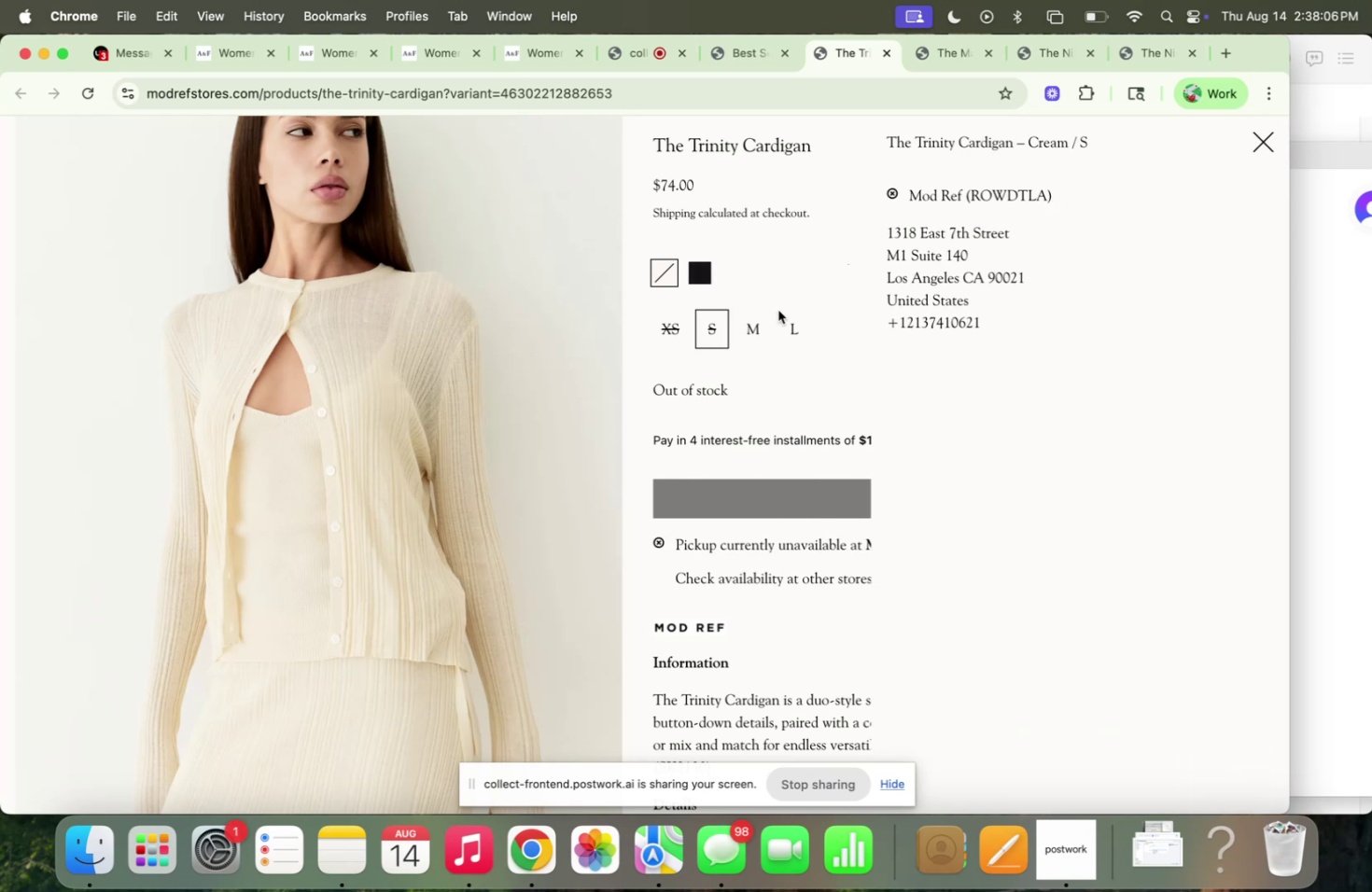 
left_click([775, 303])
 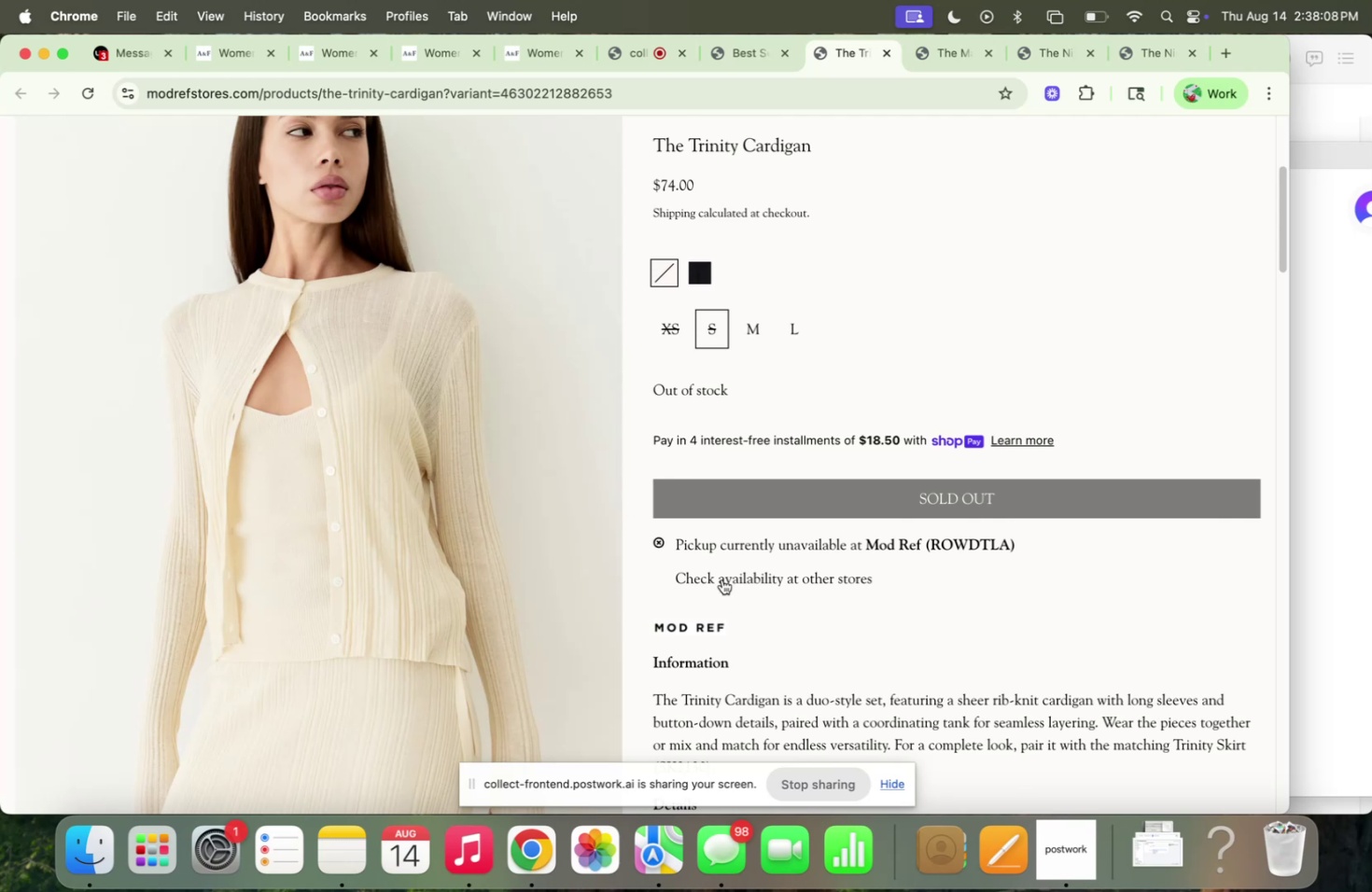 
scroll: coordinate [687, 570], scroll_direction: down, amount: 38.0
 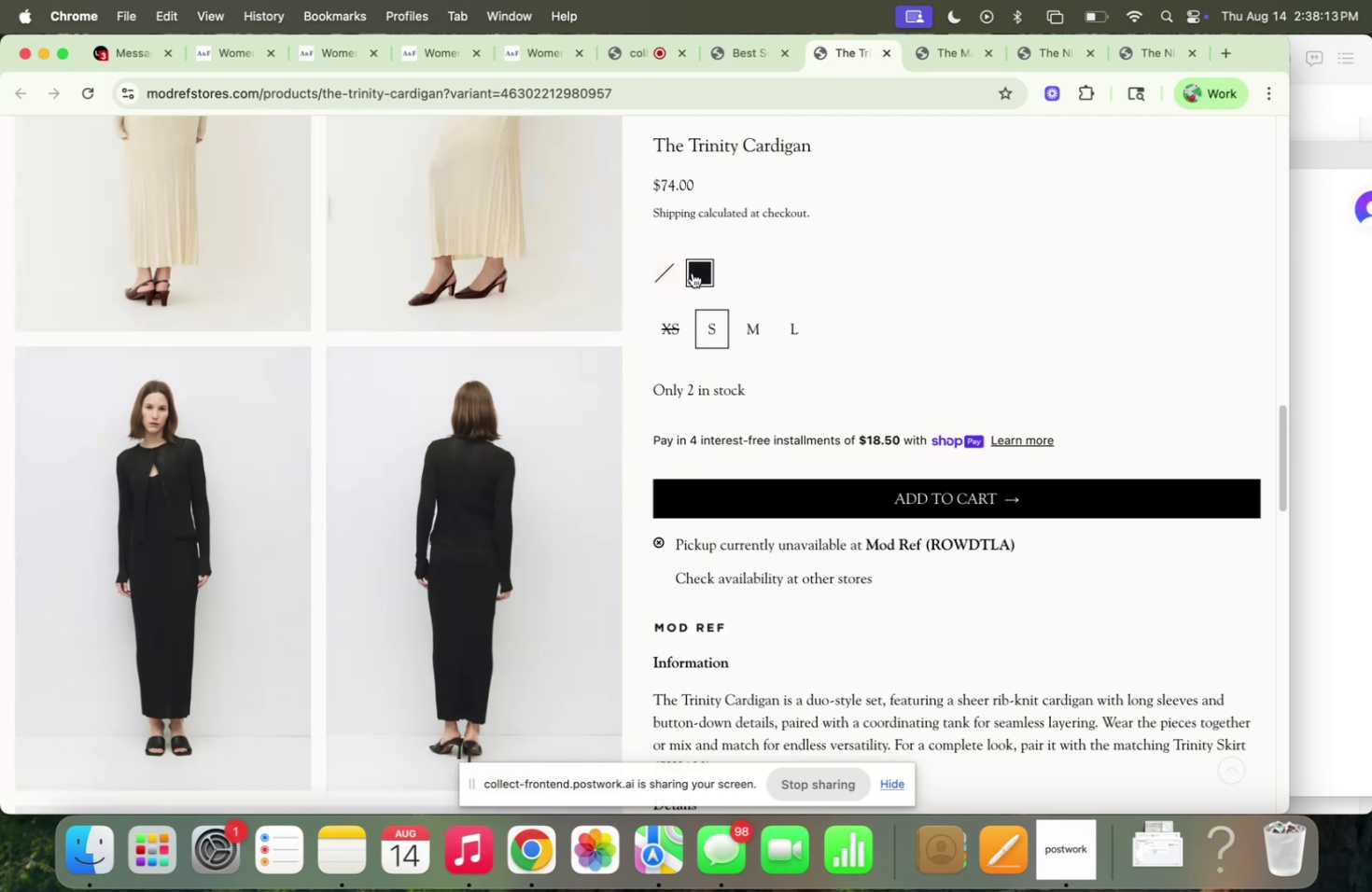 
scroll: coordinate [658, 467], scroll_direction: up, amount: 47.0
 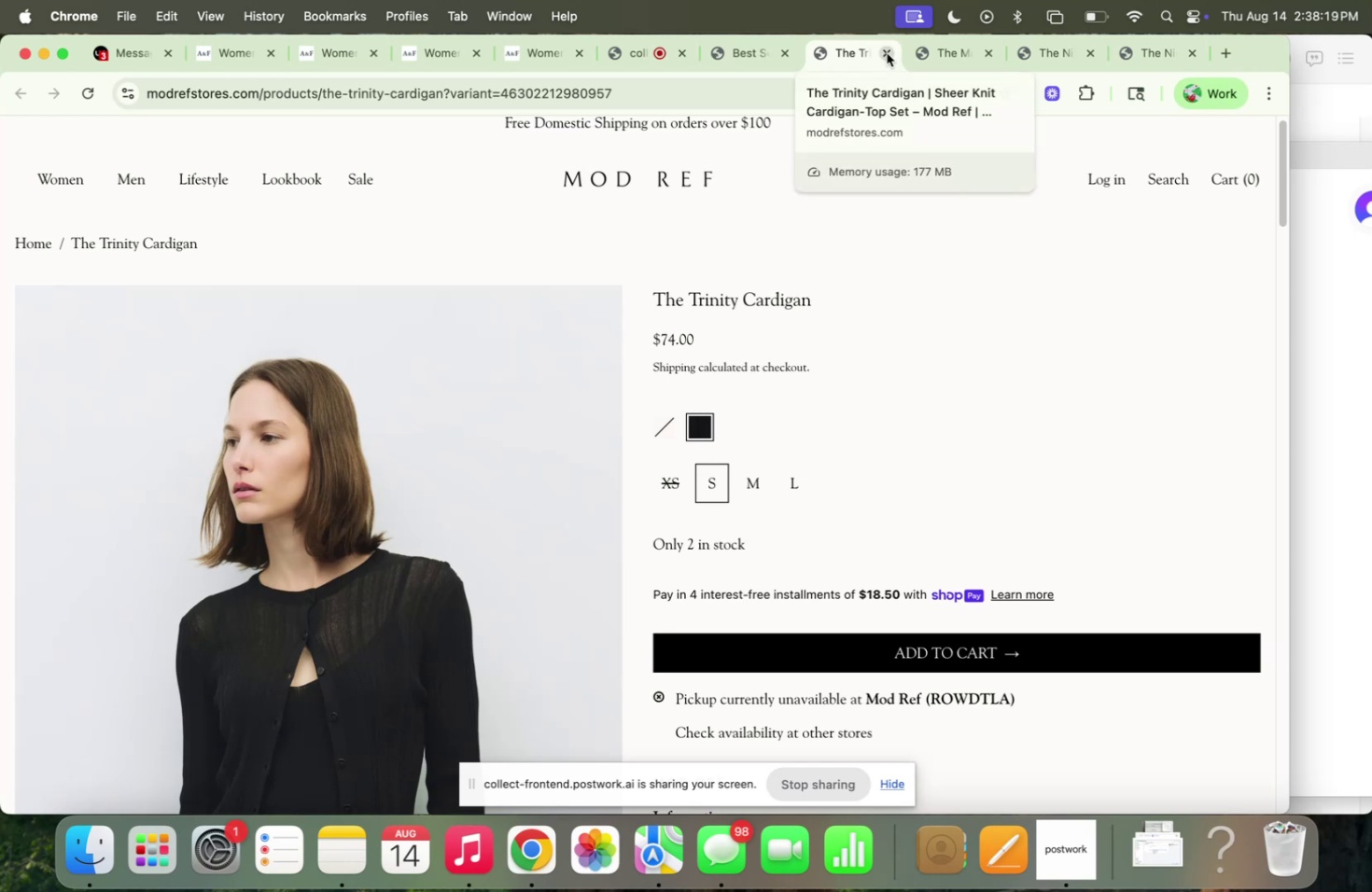 
scroll: coordinate [763, 276], scroll_direction: down, amount: 5.0
 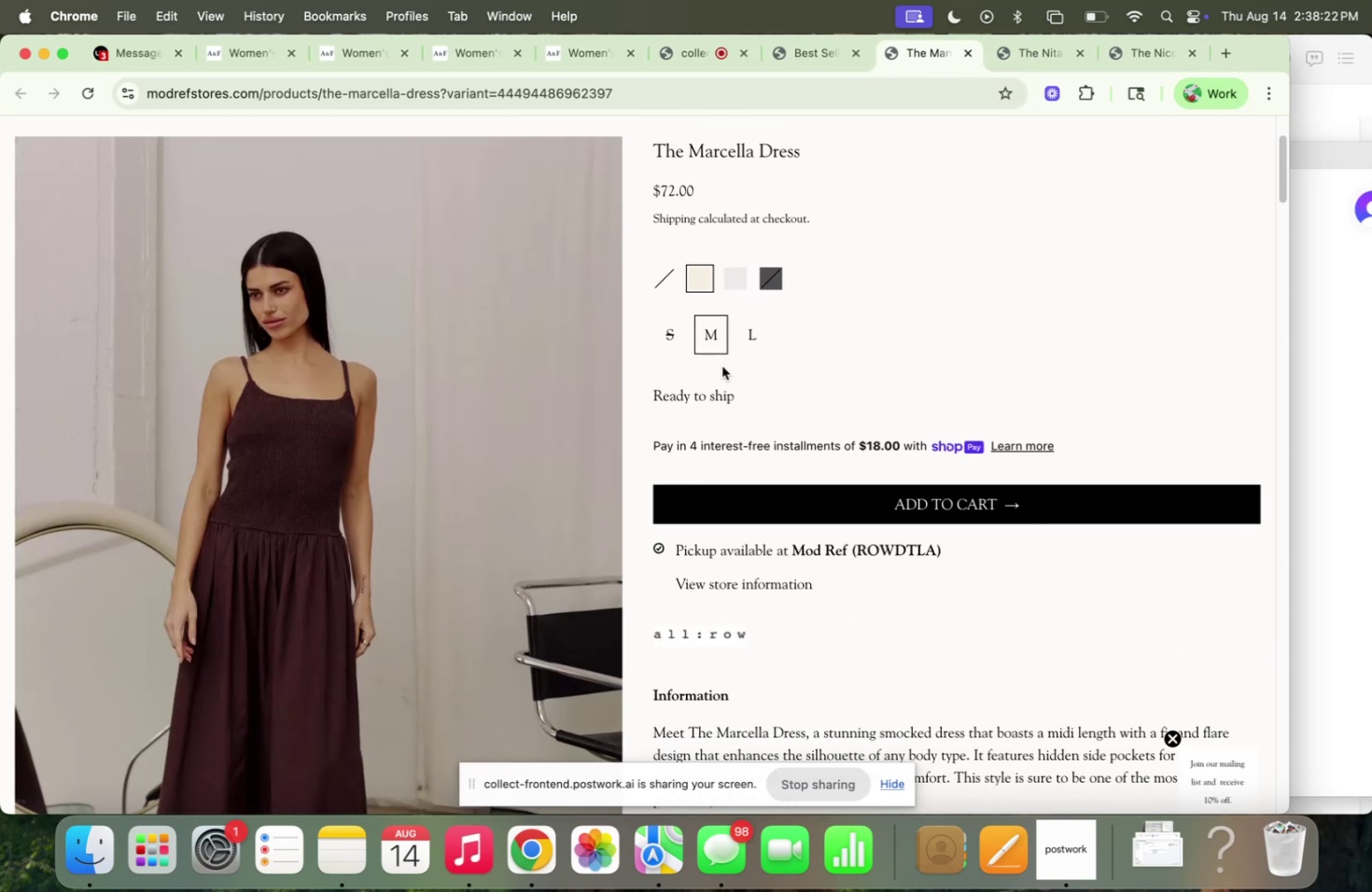 
left_click([679, 338])
 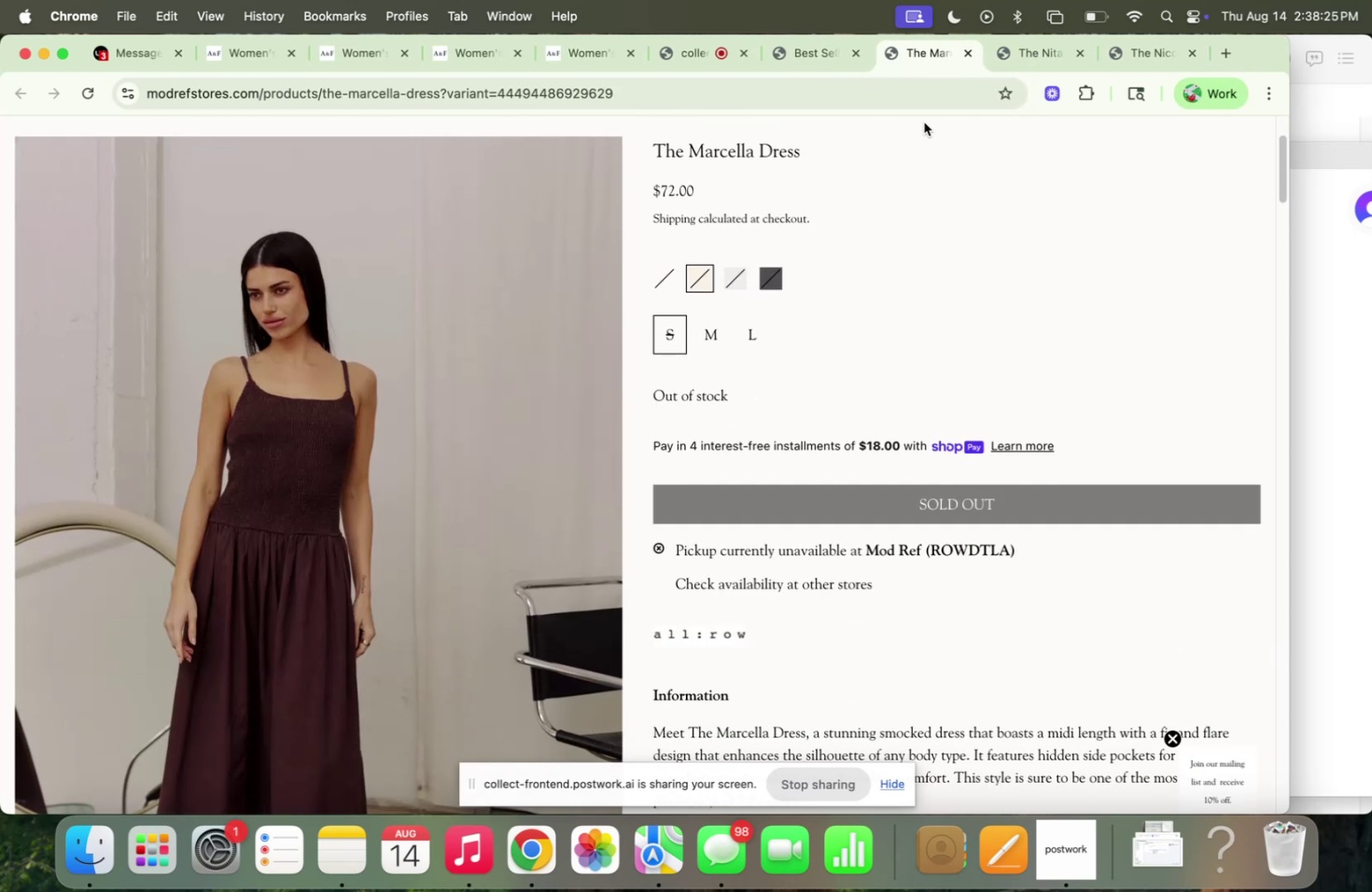 
left_click([959, 53])
 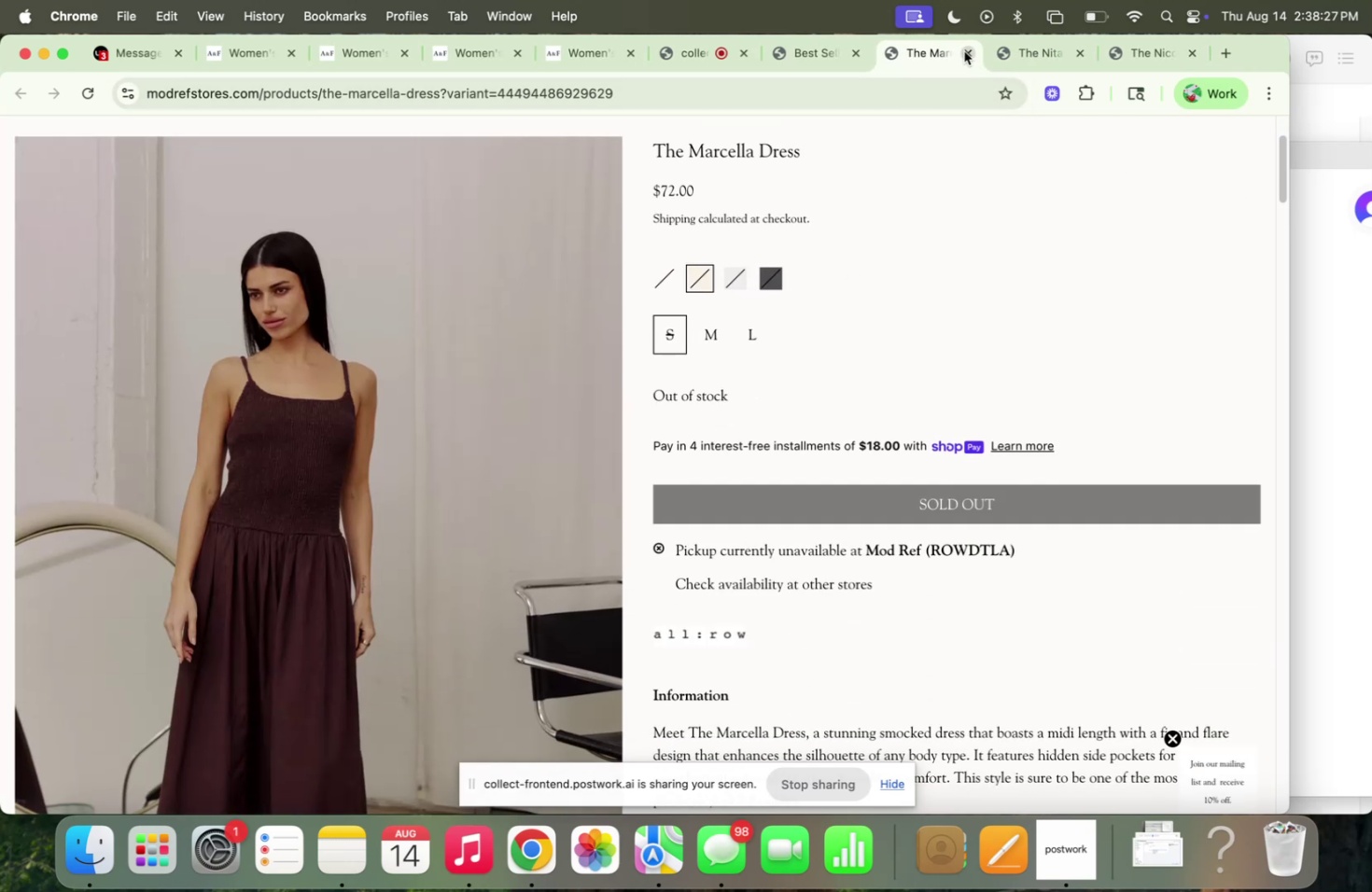 
left_click([964, 51])
 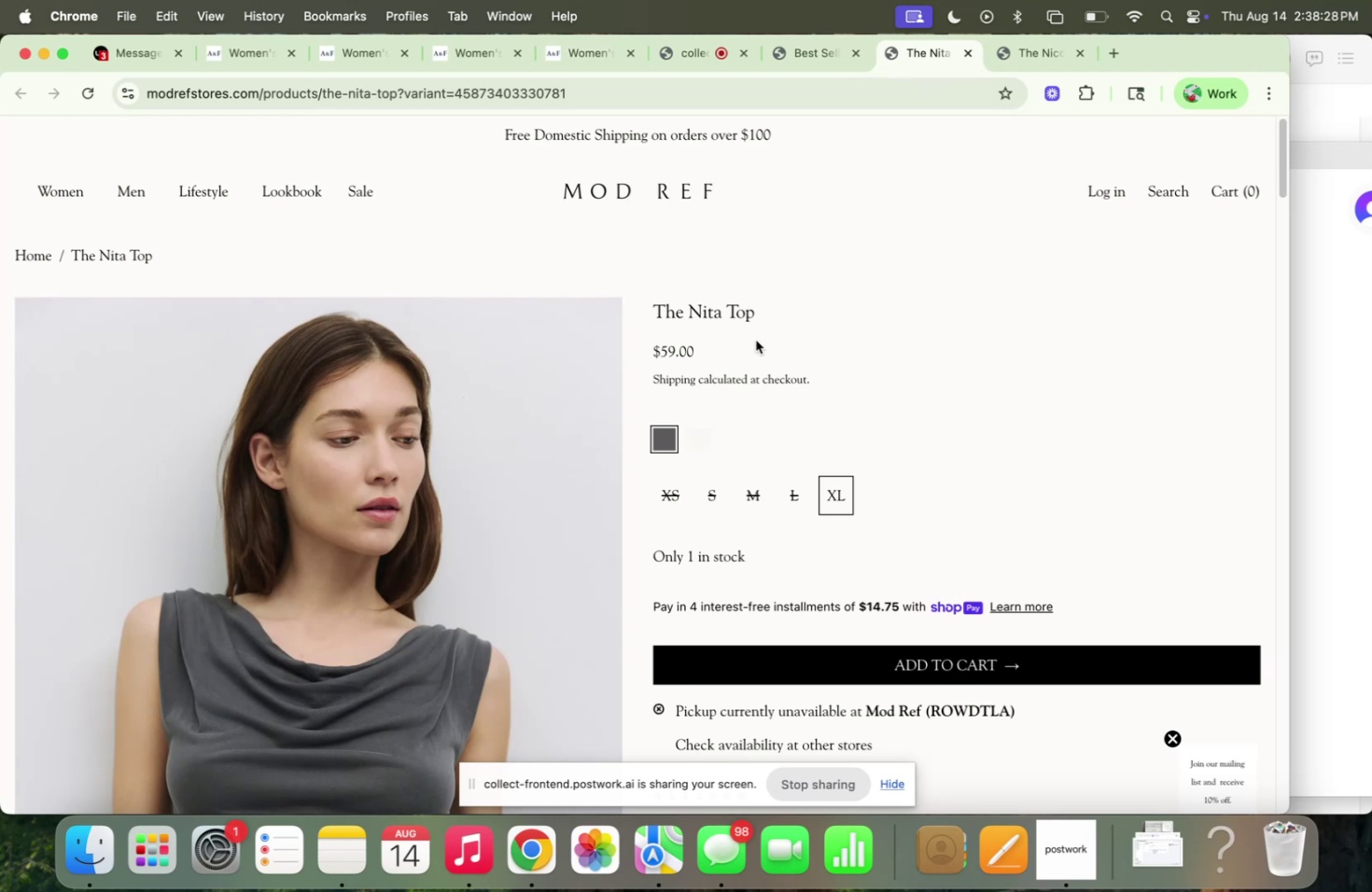 
scroll: coordinate [707, 342], scroll_direction: down, amount: 32.0
 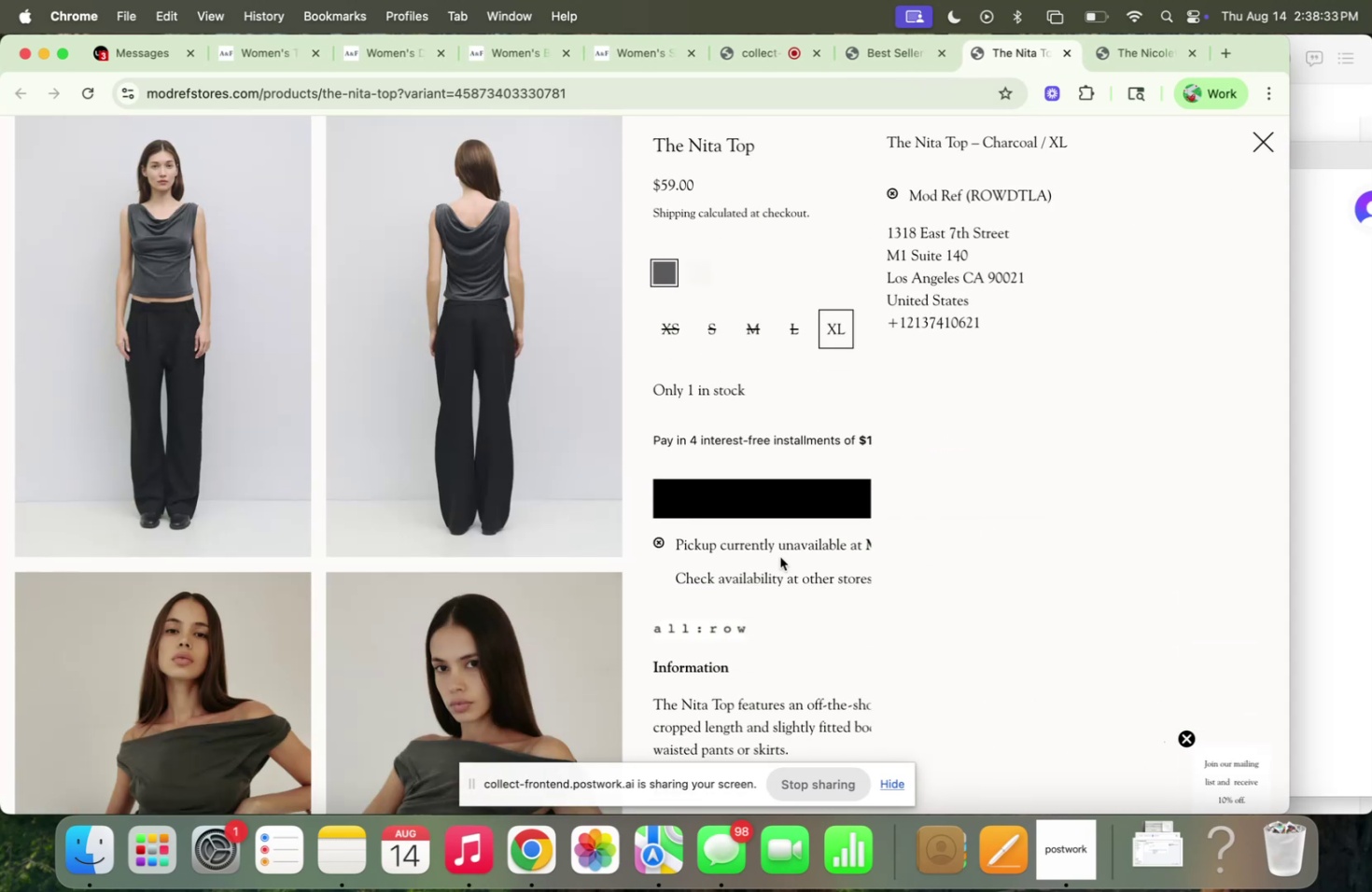 
left_click([722, 466])
 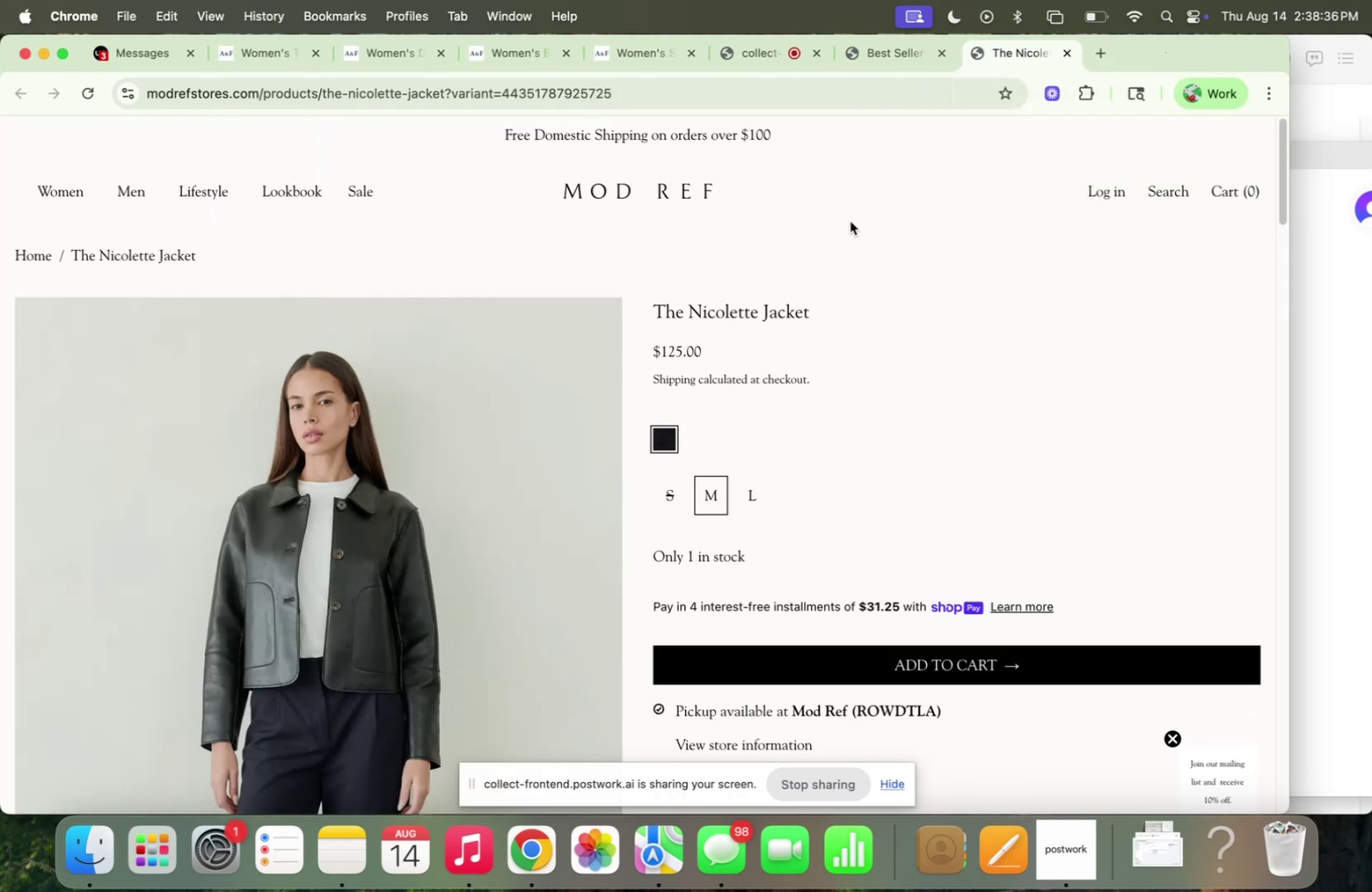 
scroll: coordinate [825, 449], scroll_direction: down, amount: 8.0
 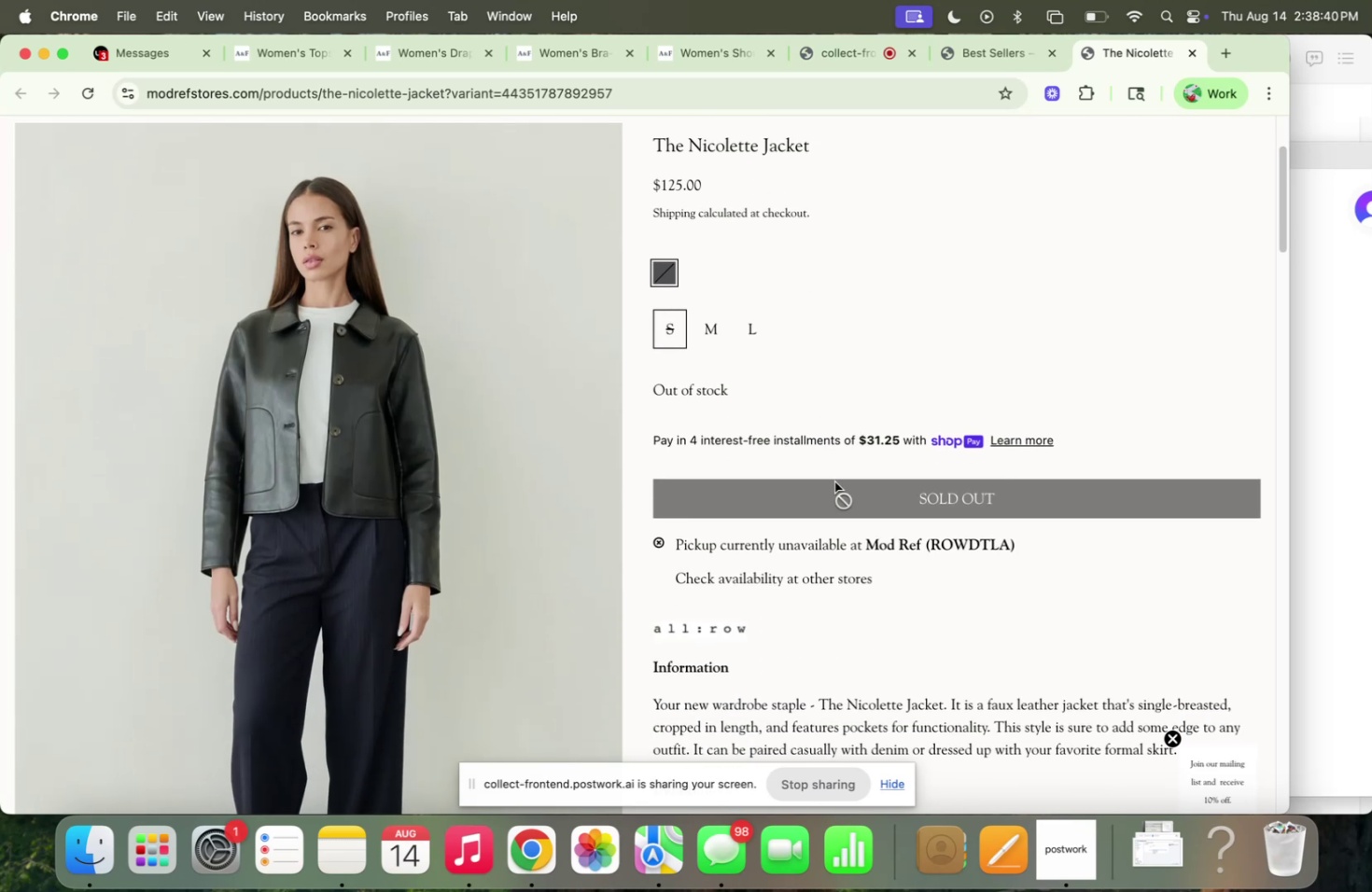 
left_click([833, 482])
 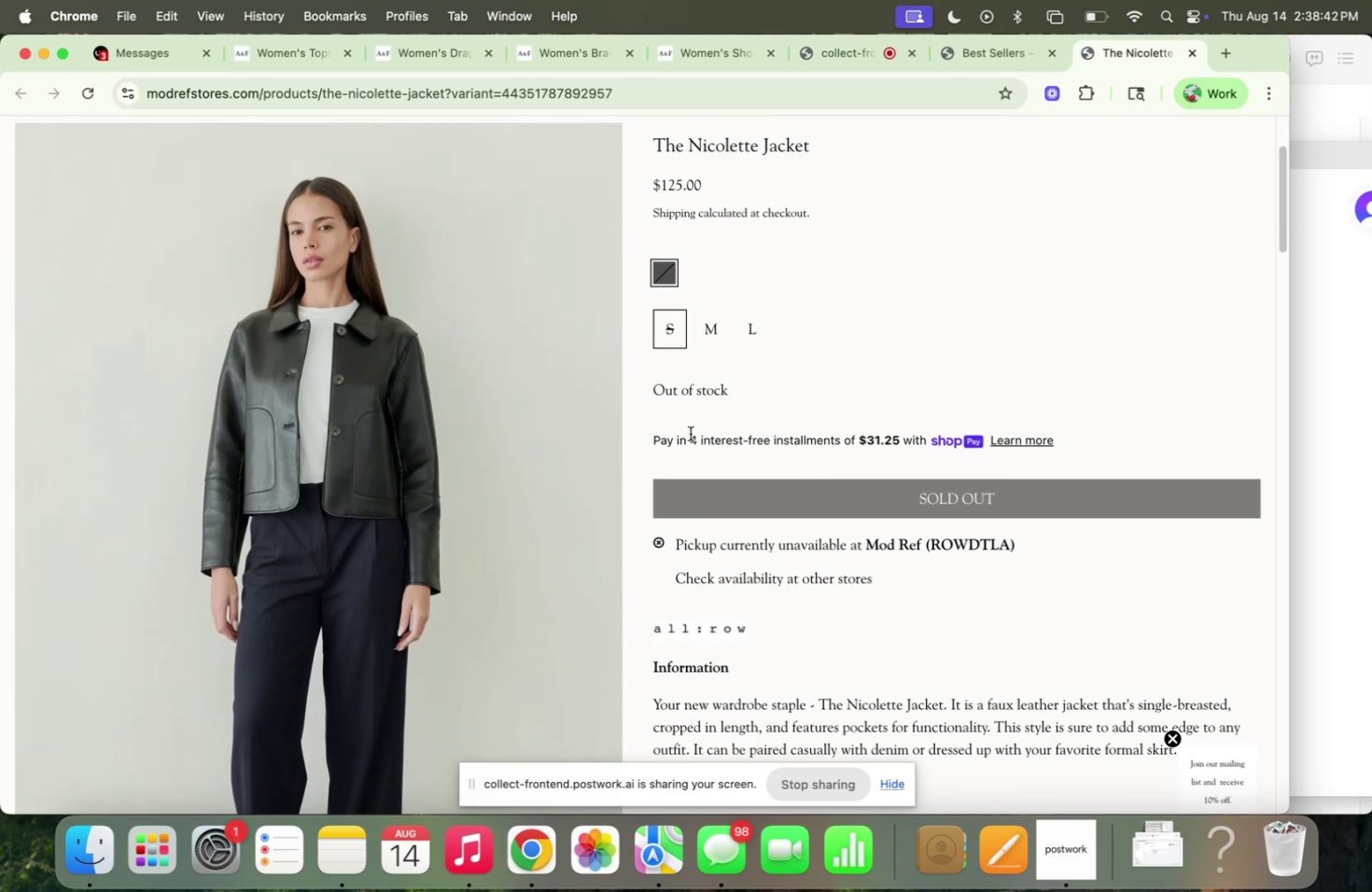 
scroll: coordinate [693, 441], scroll_direction: down, amount: 73.0
 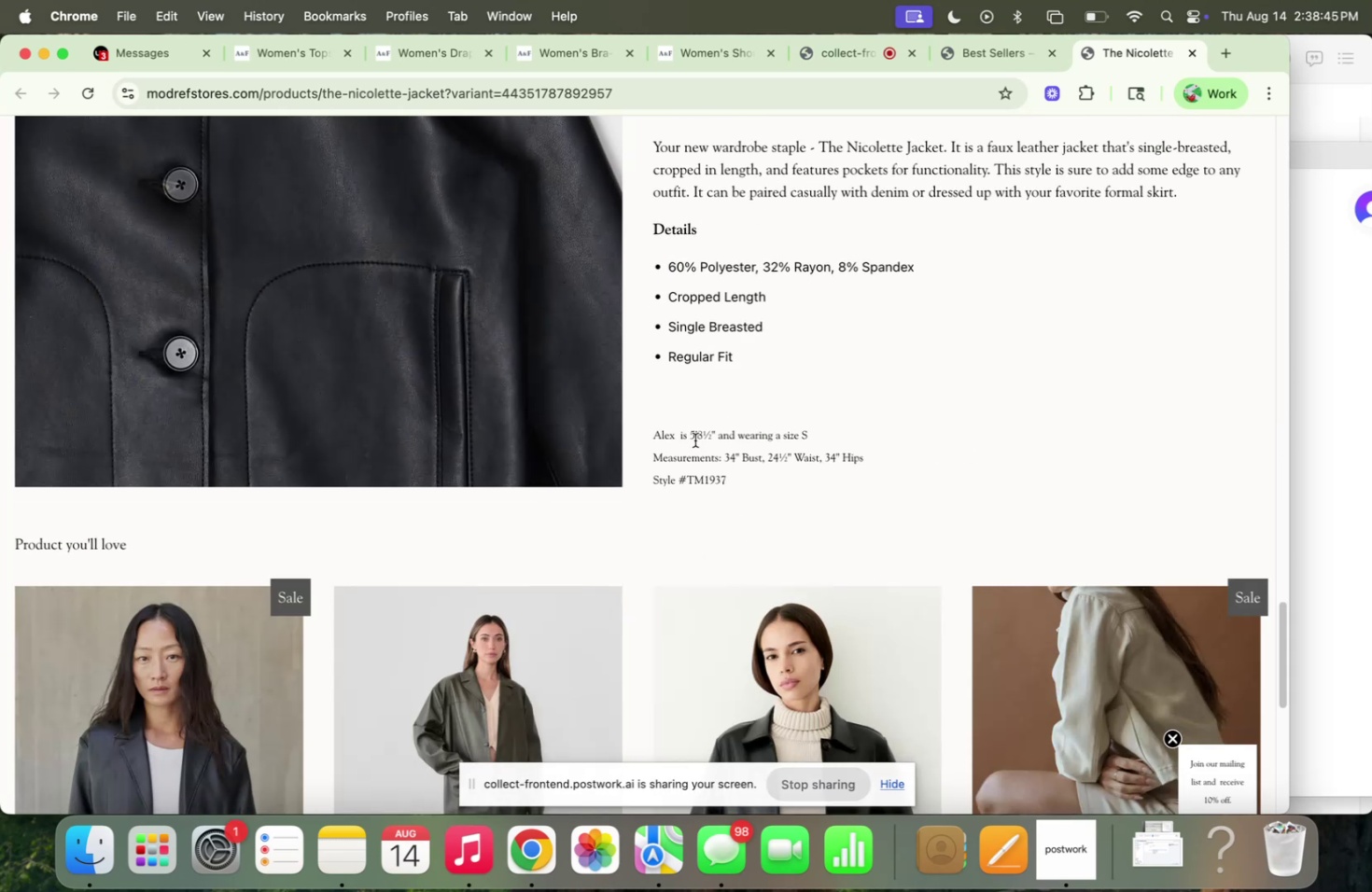 
scroll: coordinate [694, 439], scroll_direction: up, amount: 17.0
 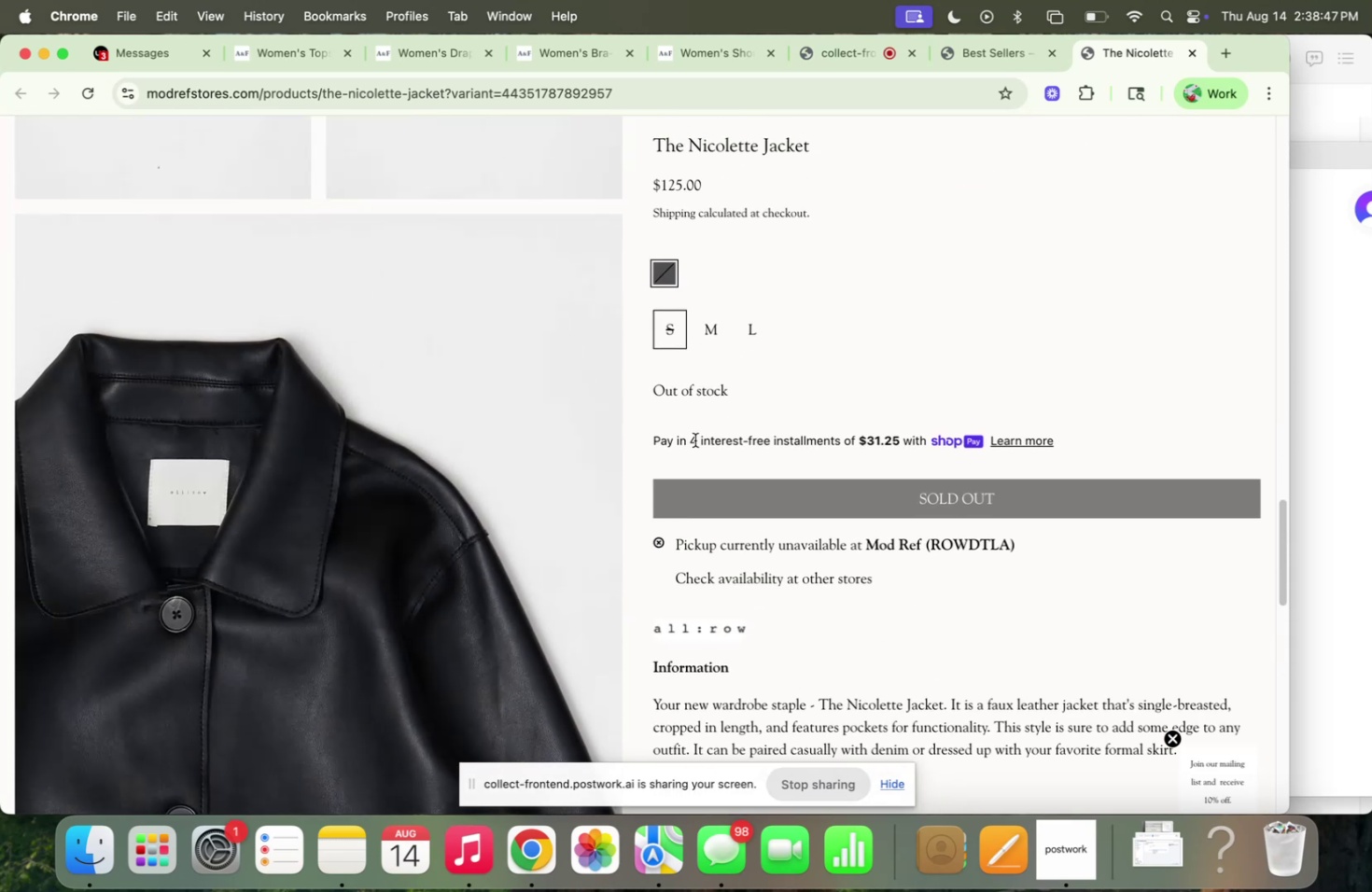 
scroll: coordinate [694, 439], scroll_direction: down, amount: 5.0
 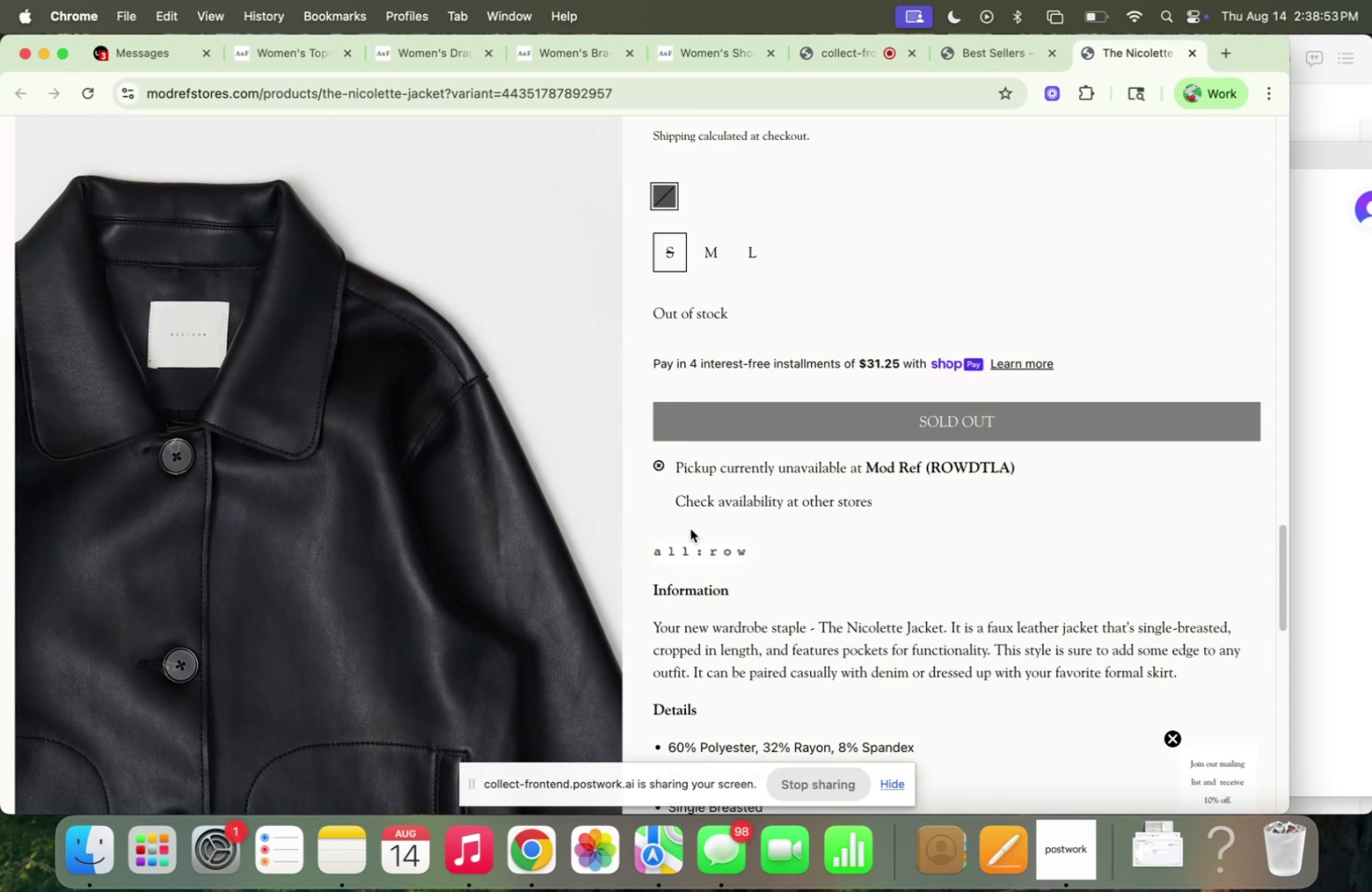 
wait(7.82)
 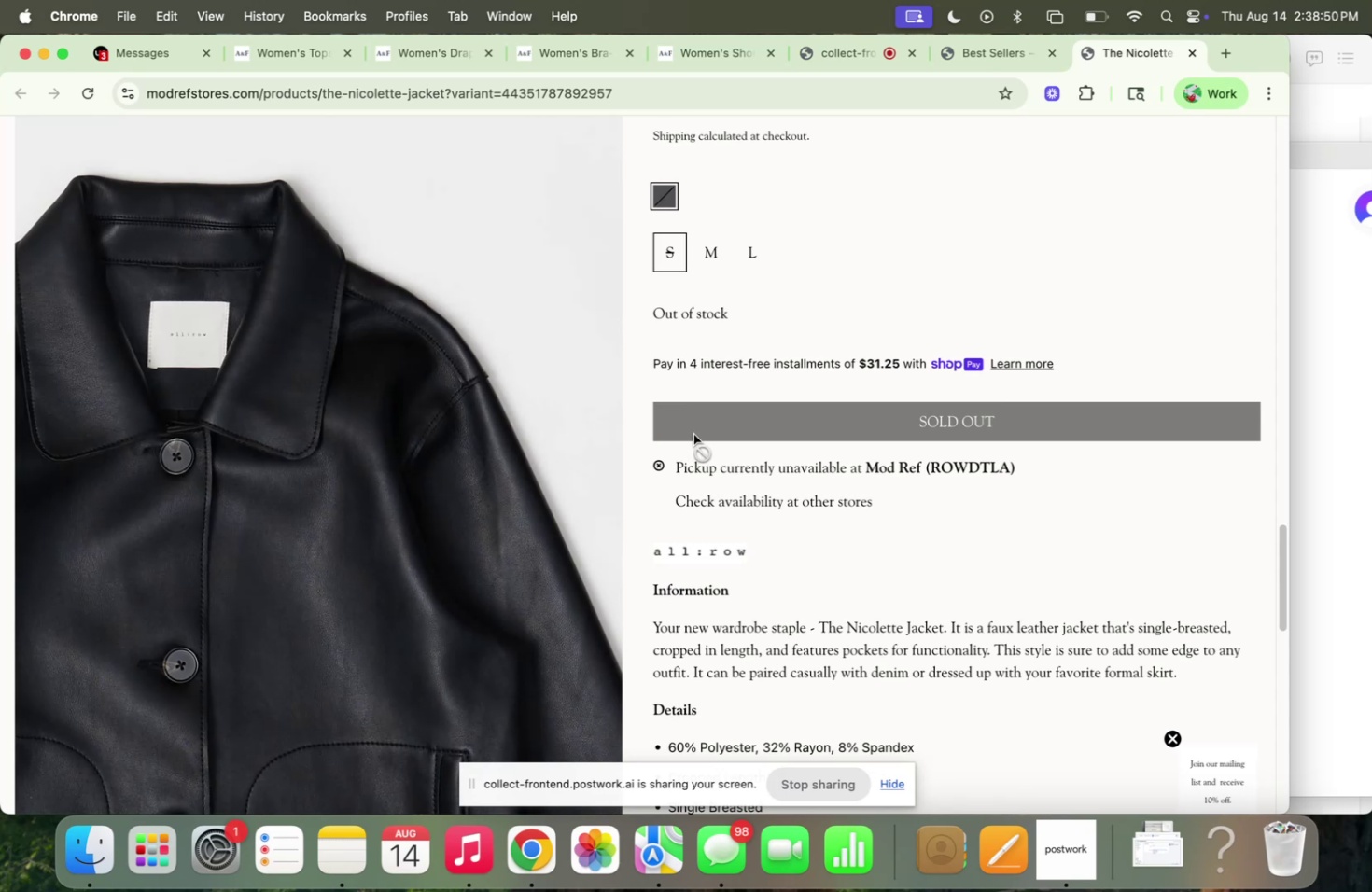 
scroll: coordinate [896, 223], scroll_direction: up, amount: 93.0
 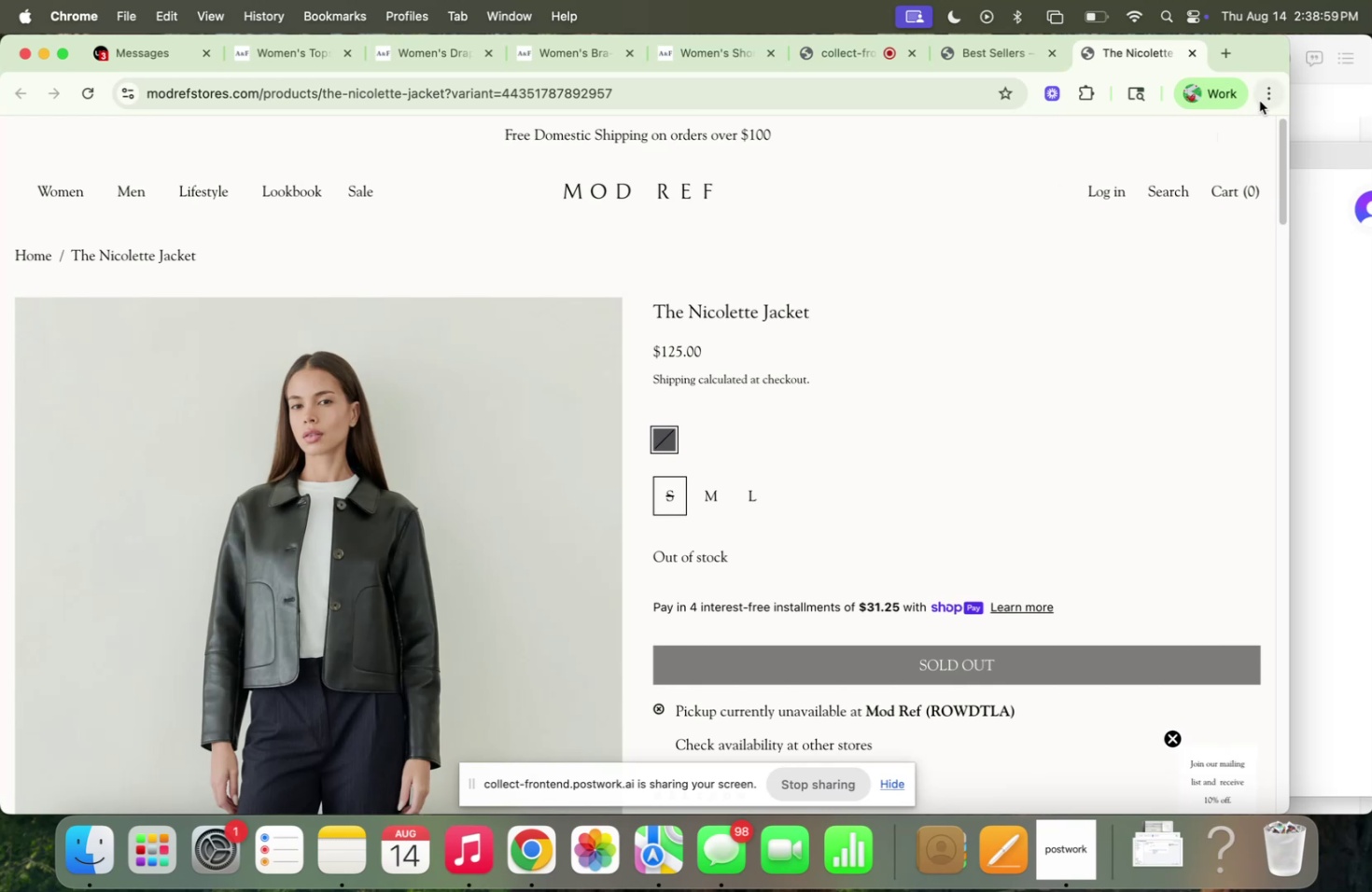 
left_click([1258, 101])
 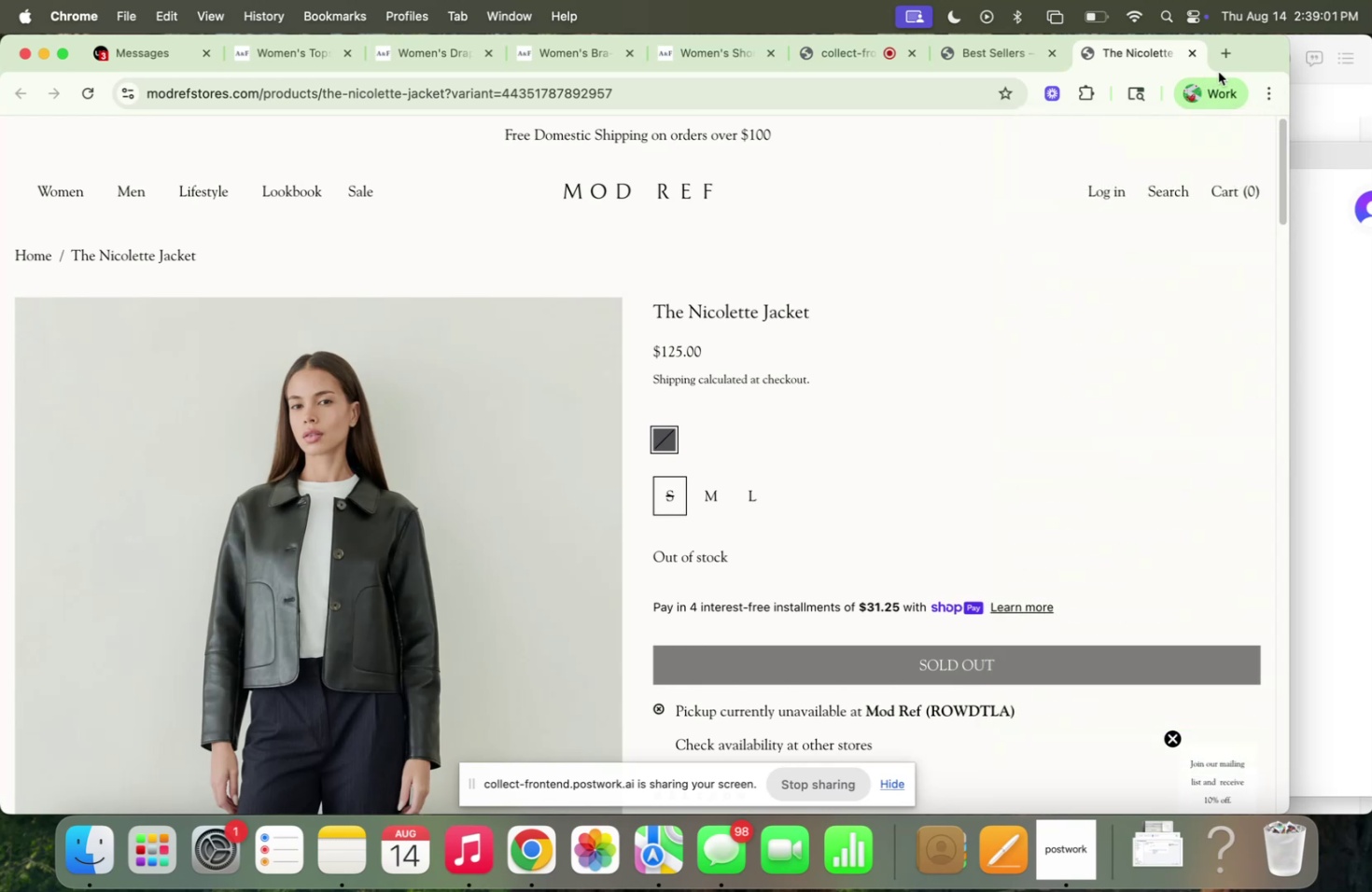 
left_click([1218, 60])
 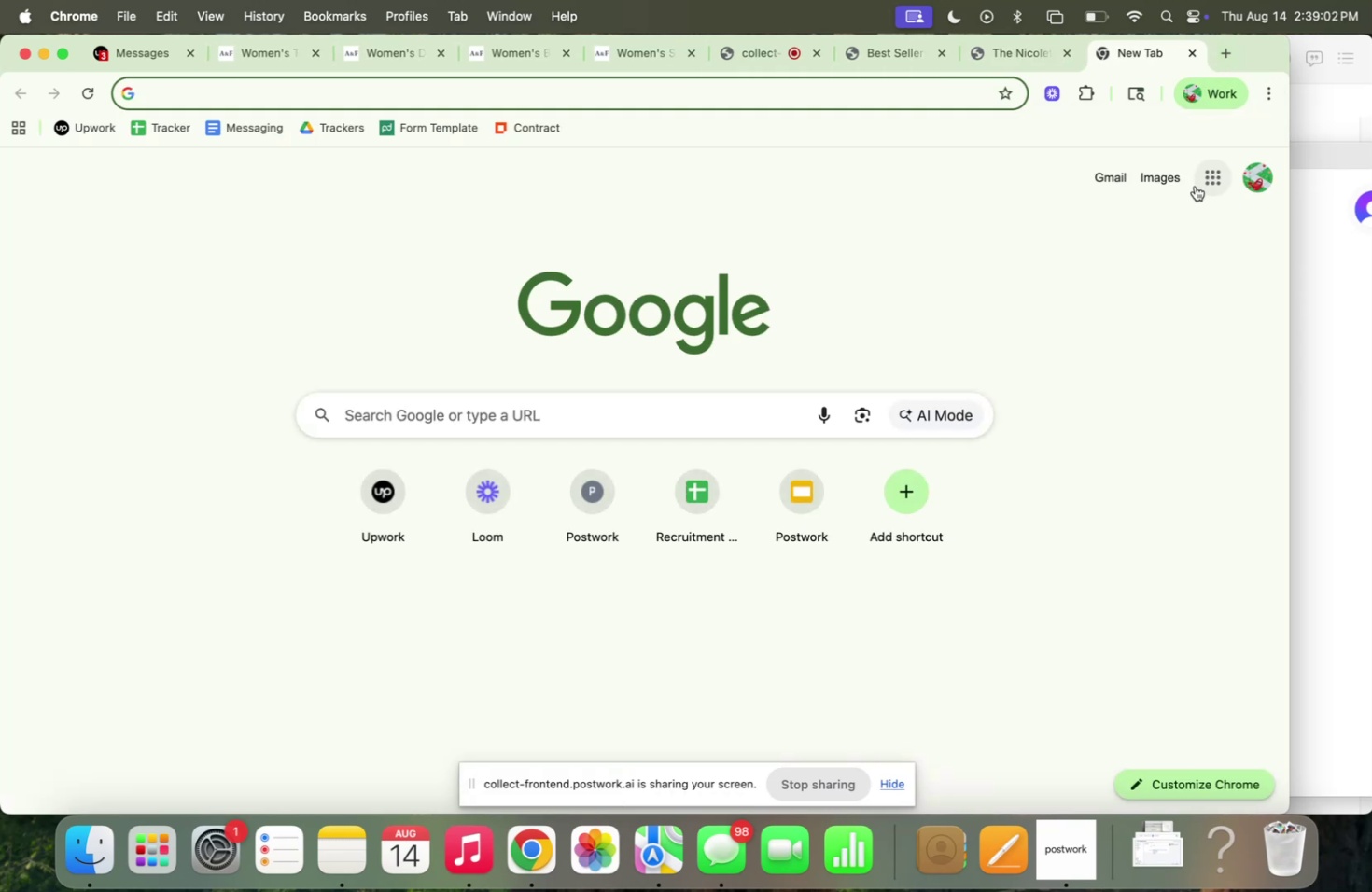 
left_click([1197, 181])
 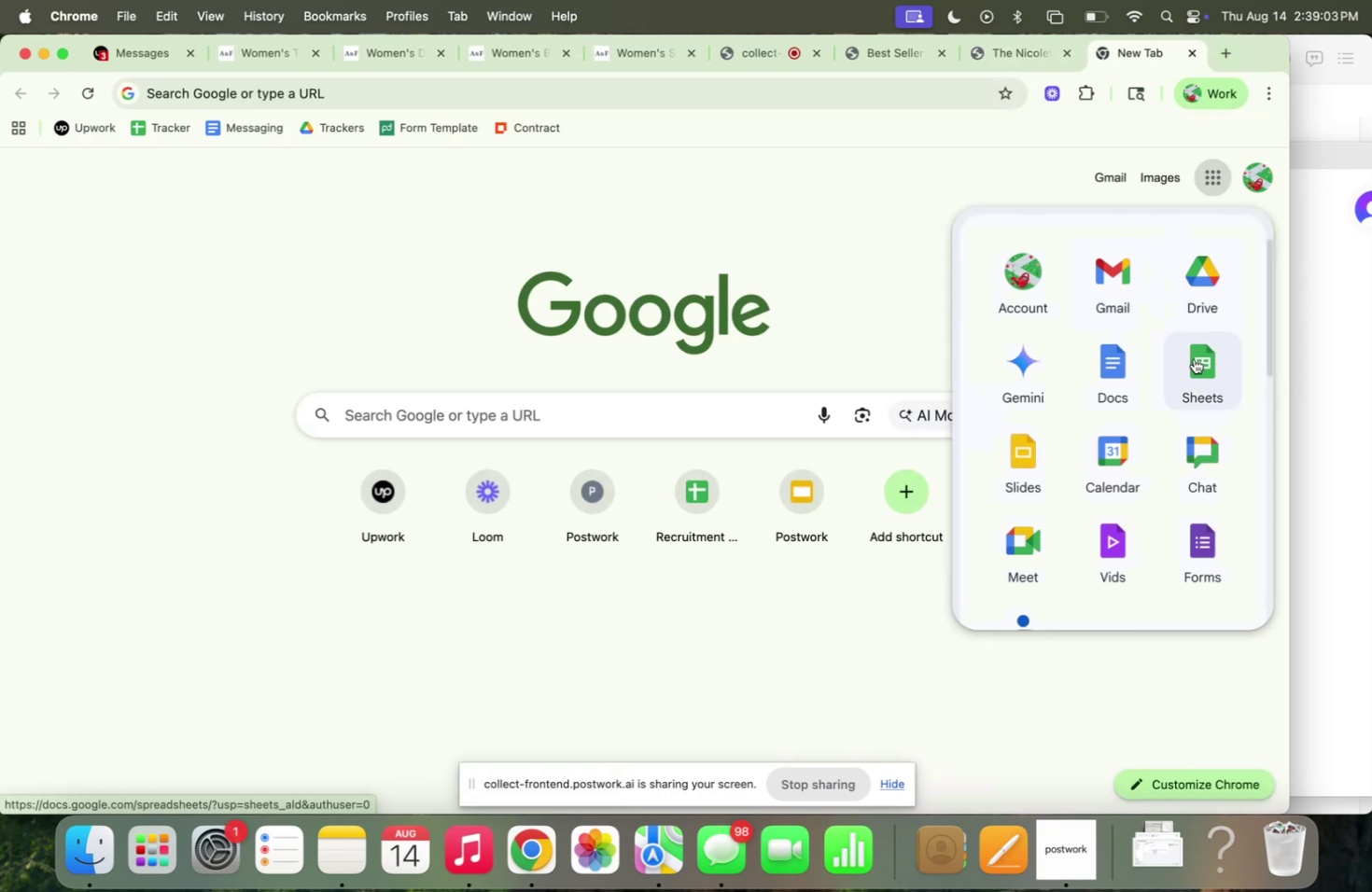 
left_click([1195, 364])
 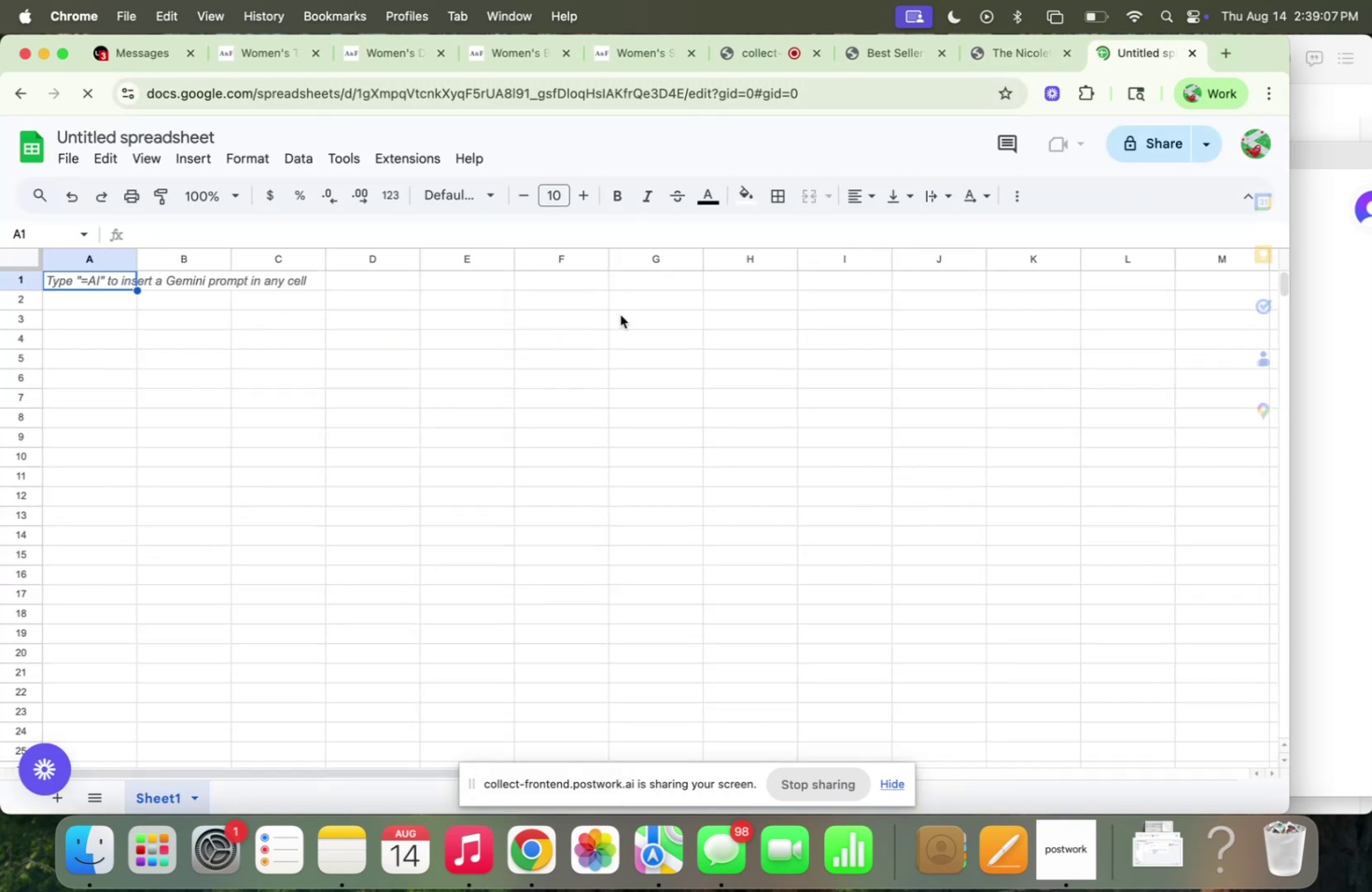 
left_click([1043, 56])
 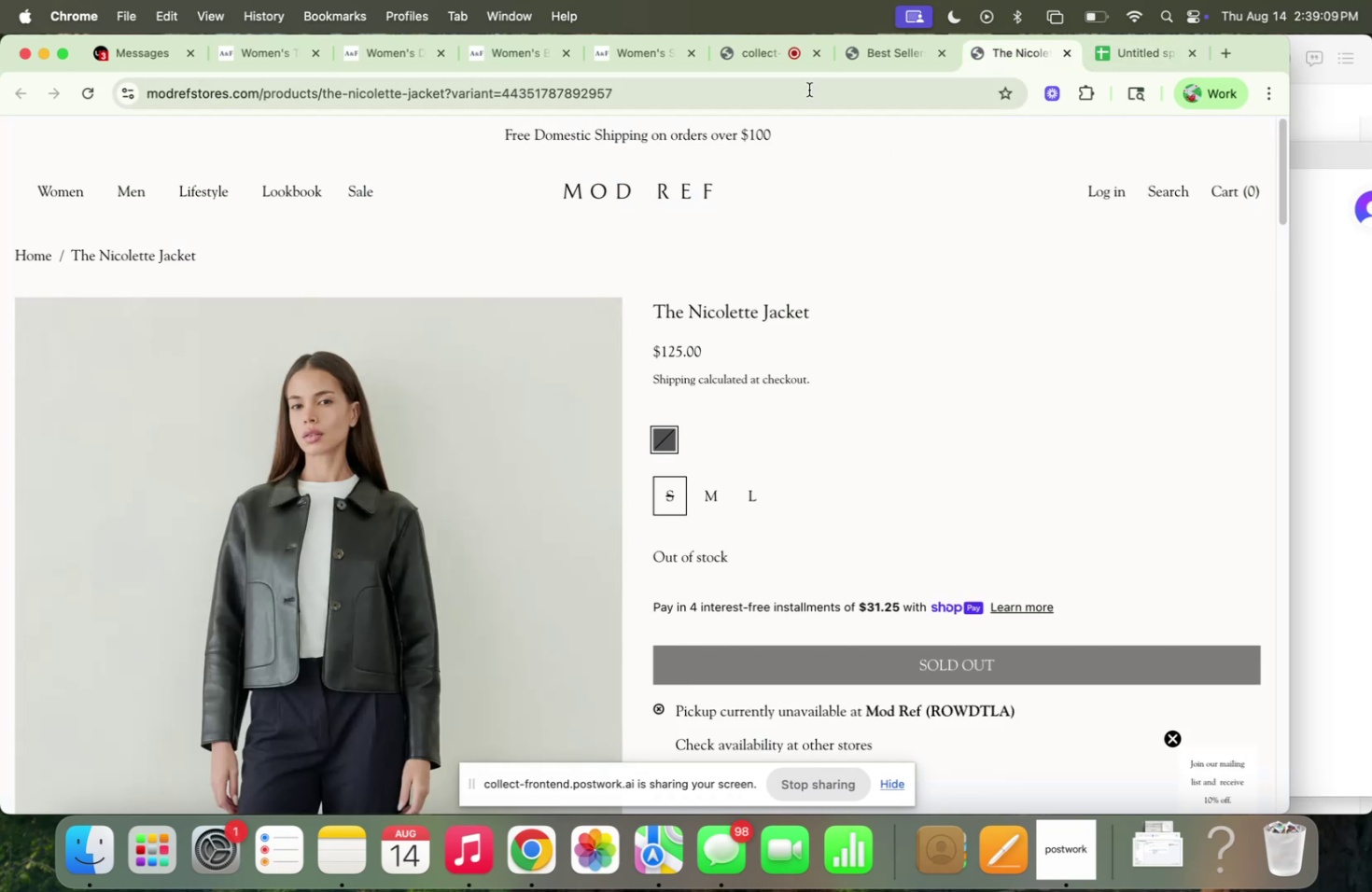 
left_click([806, 86])
 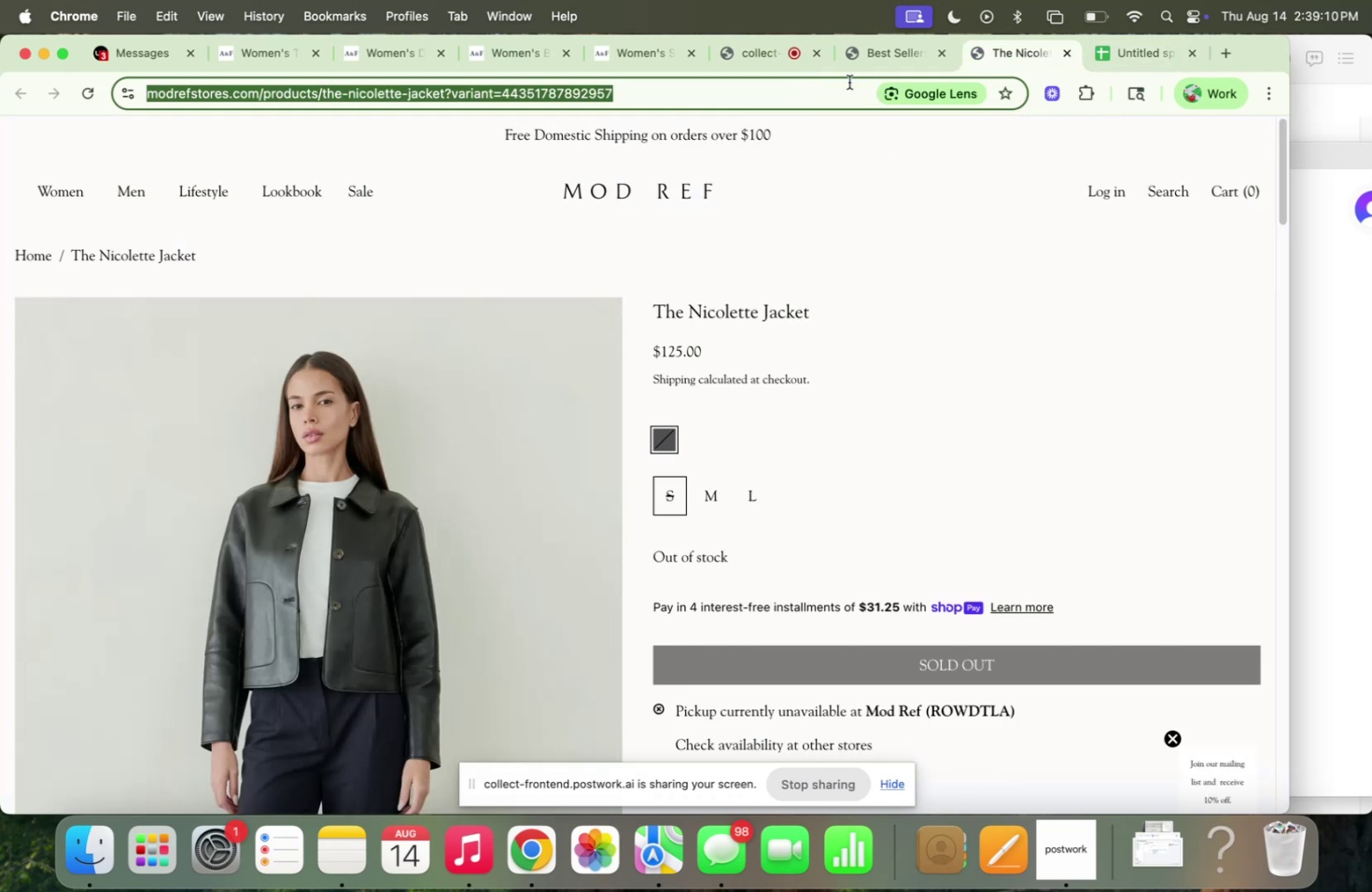 
key(Meta+C)
 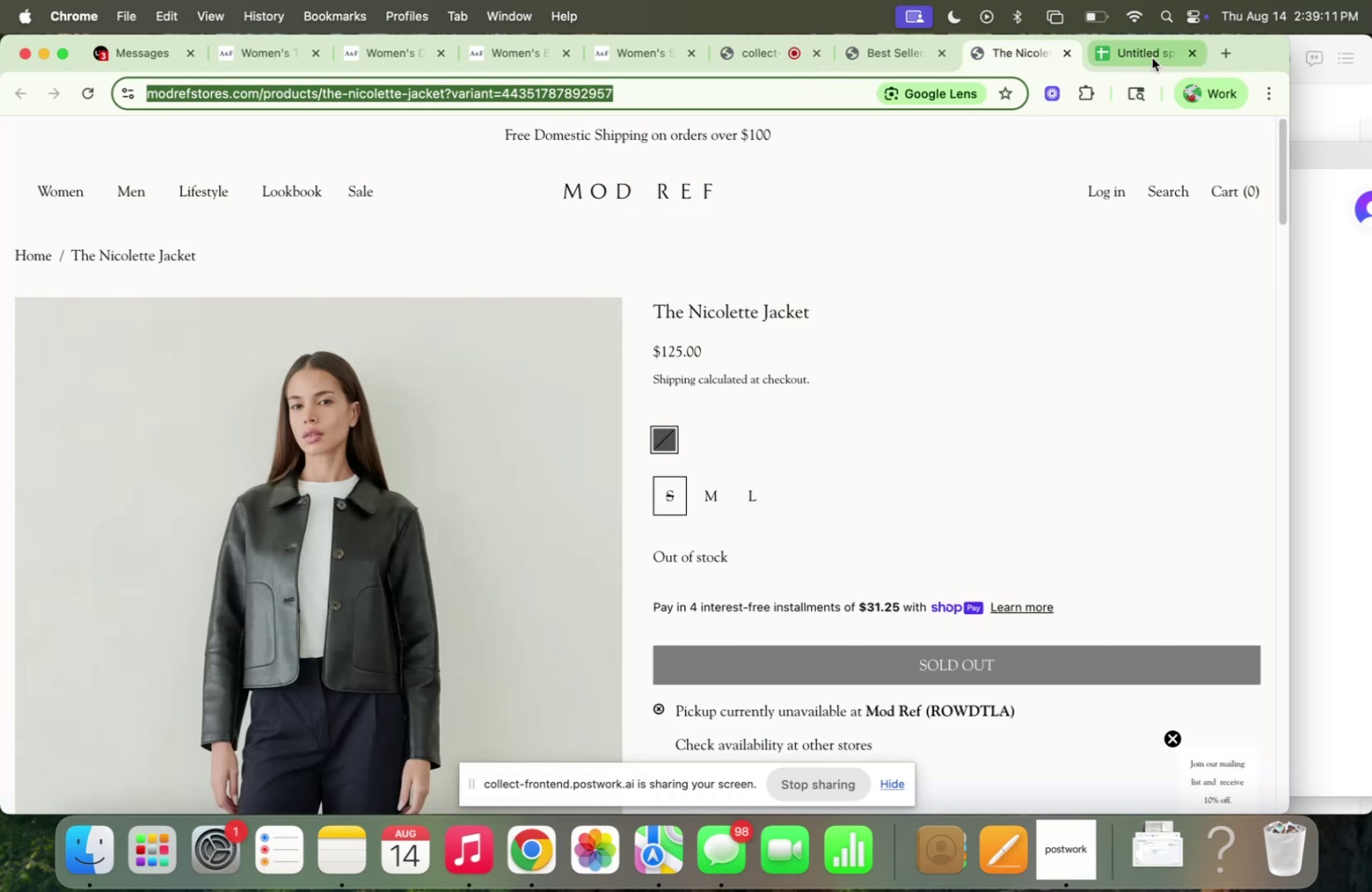 
left_click([1151, 58])
 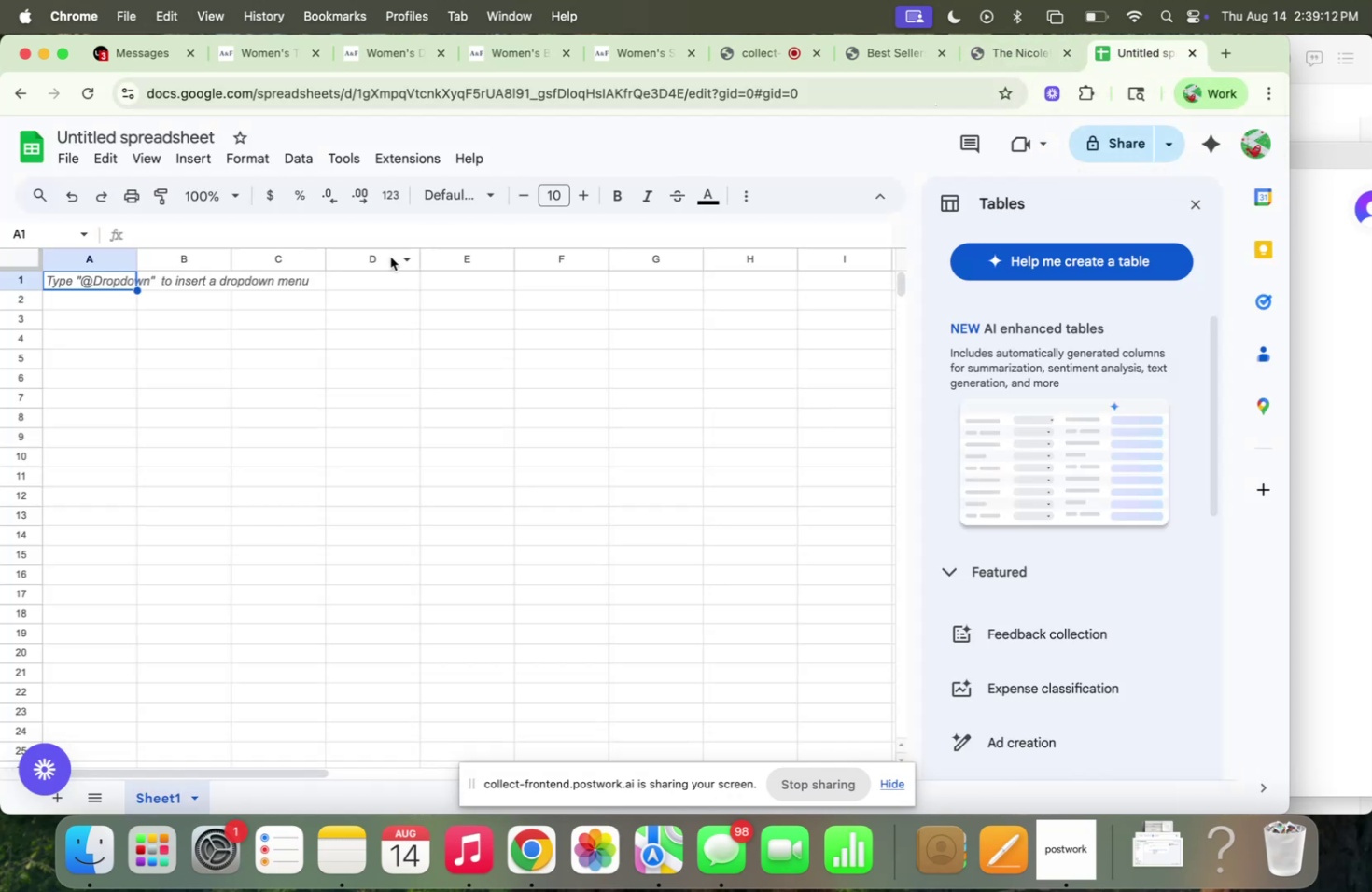 
type(ModRef)
 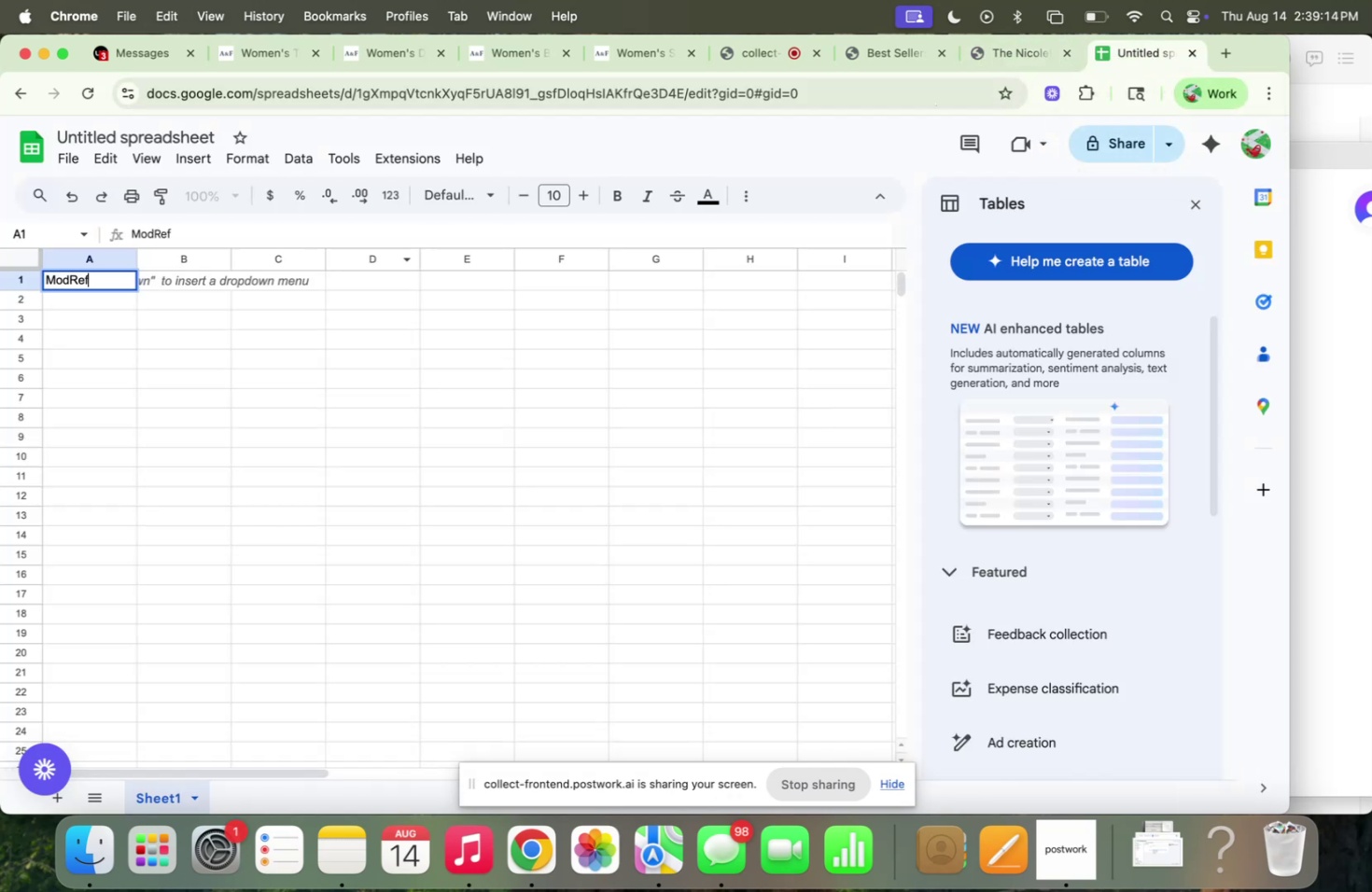 
key(ArrowRight)
 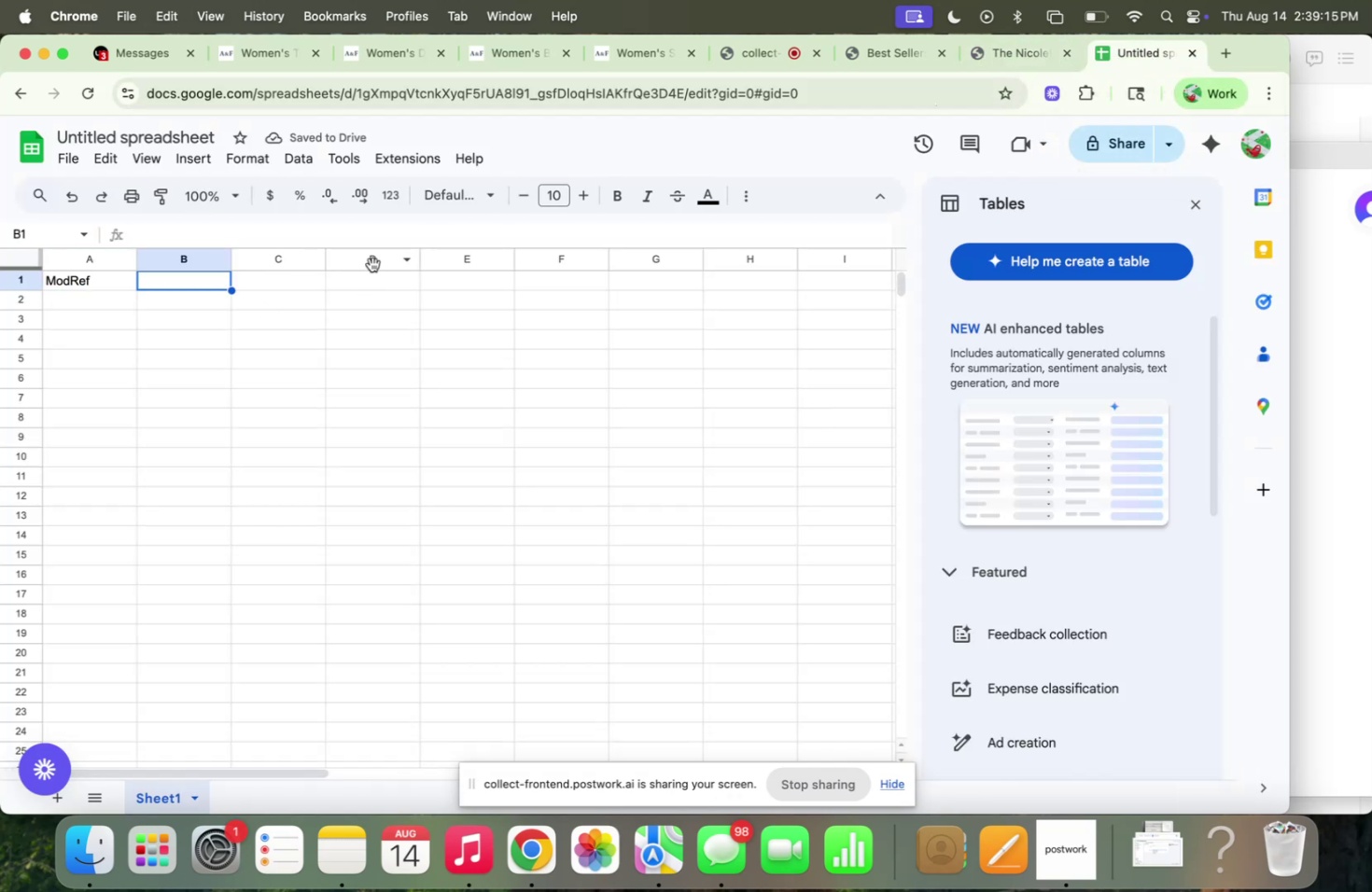 
left_click([371, 233])
 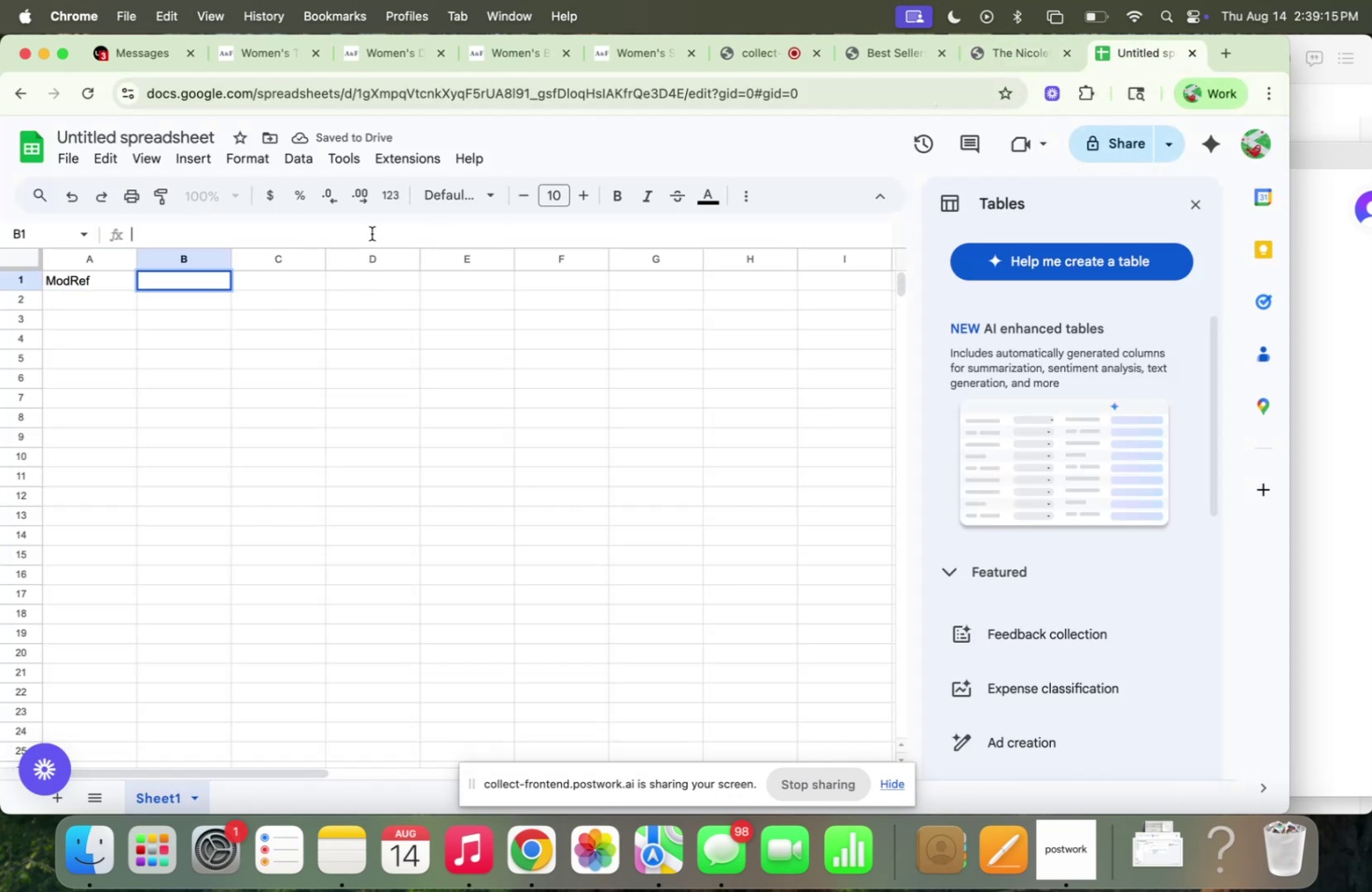 
key(Meta+CommandLeft)
 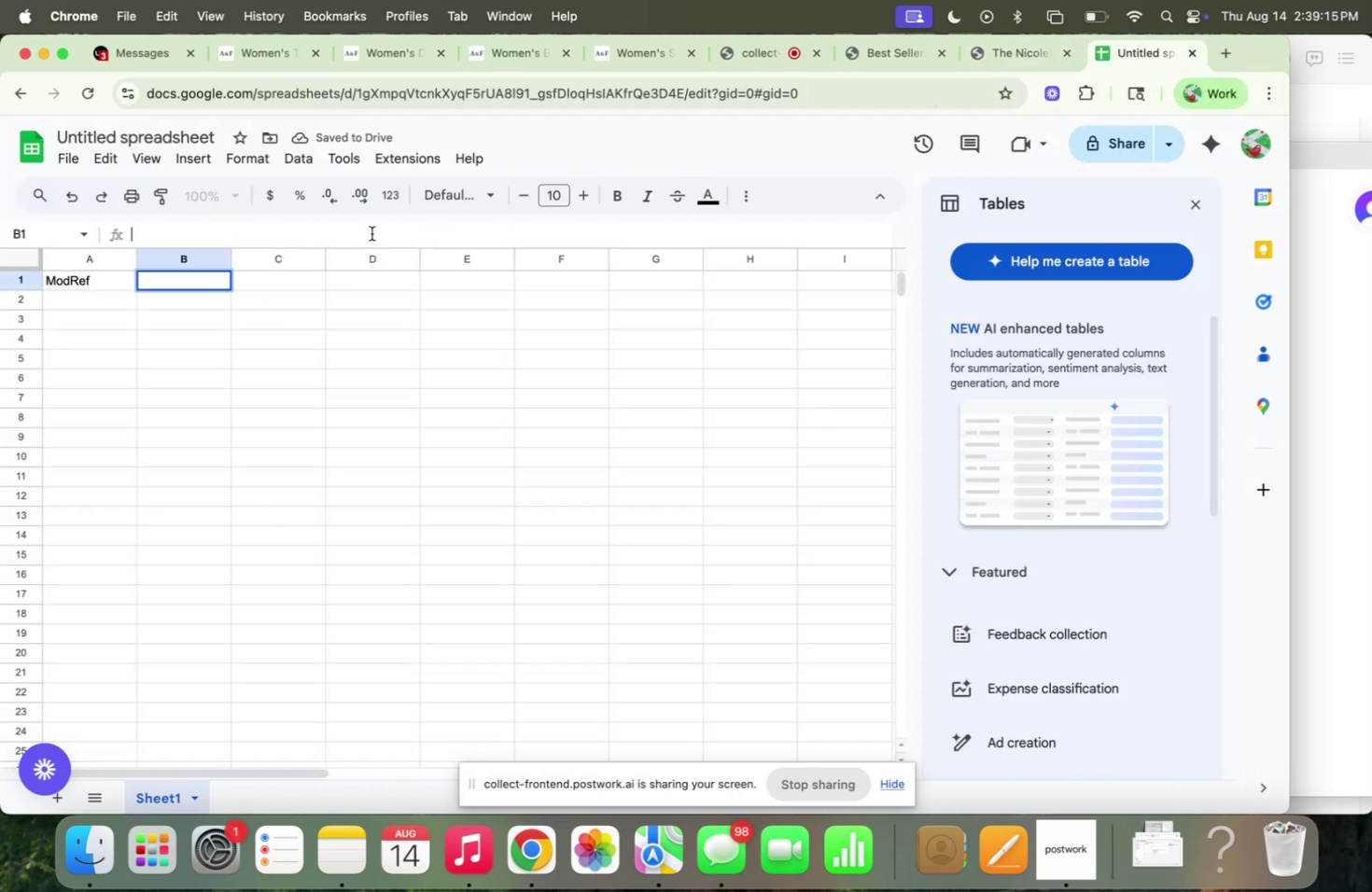 
key(Meta+V)
 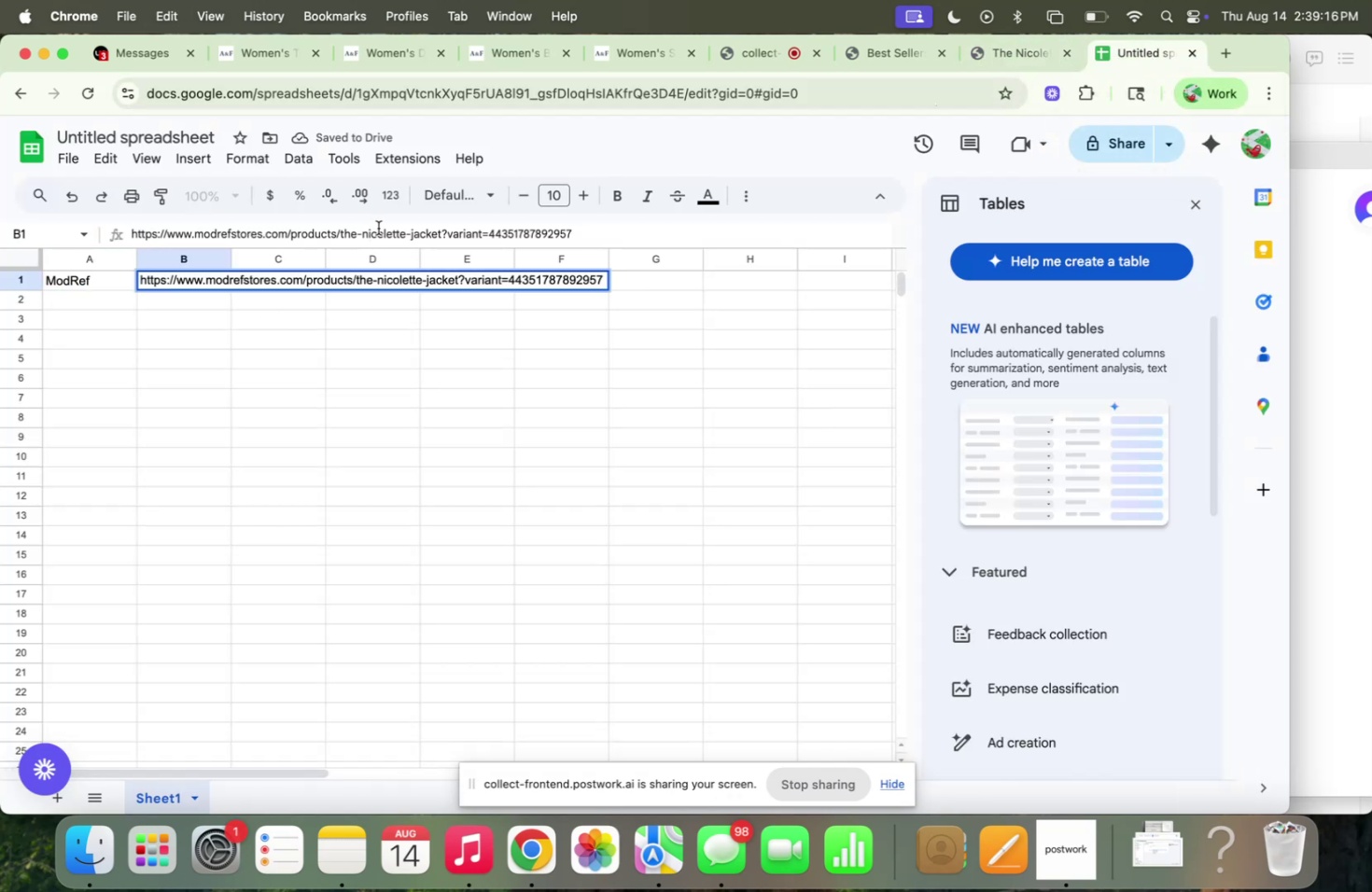 
key(Enter)
 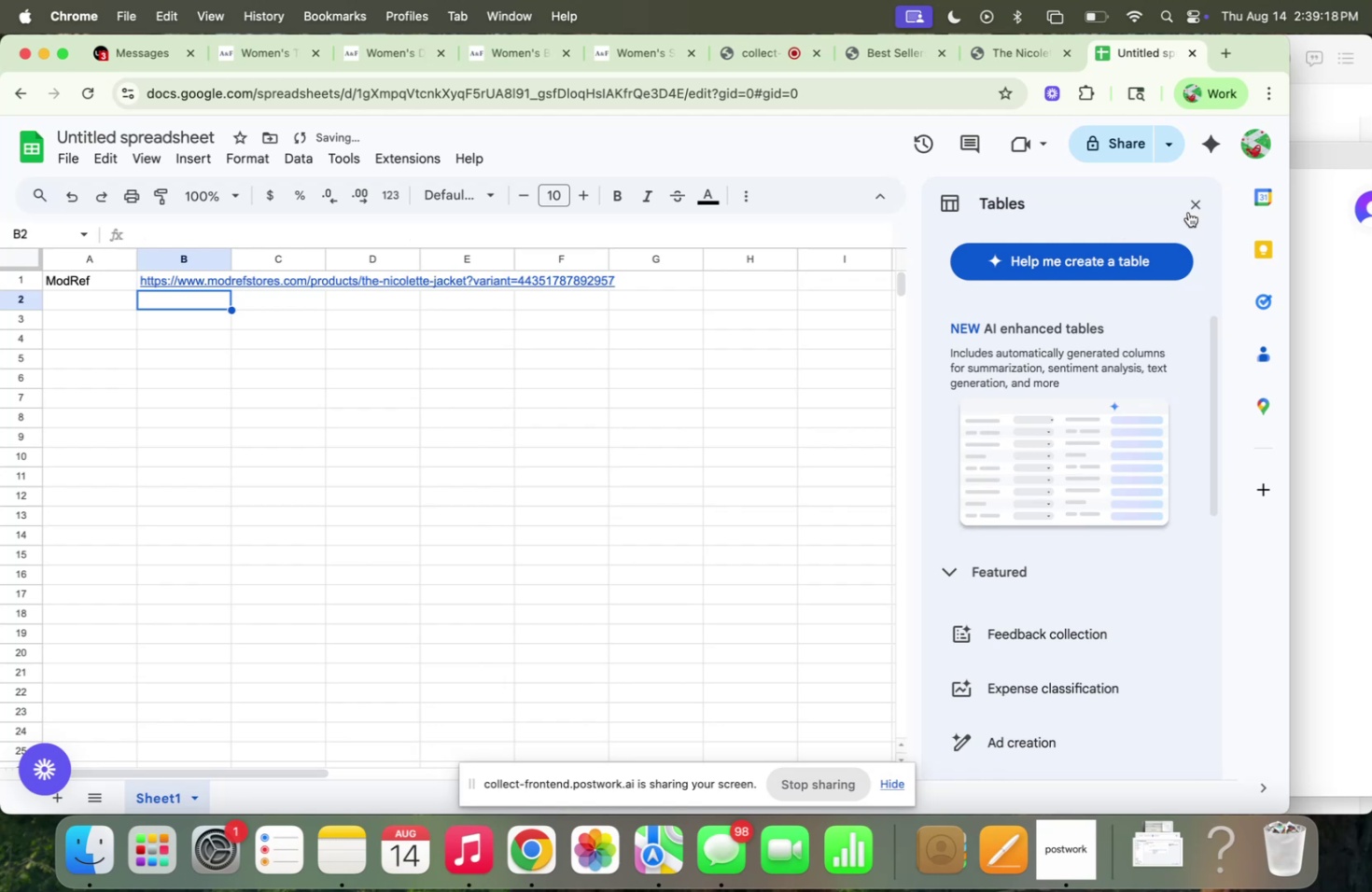 
left_click([1191, 207])
 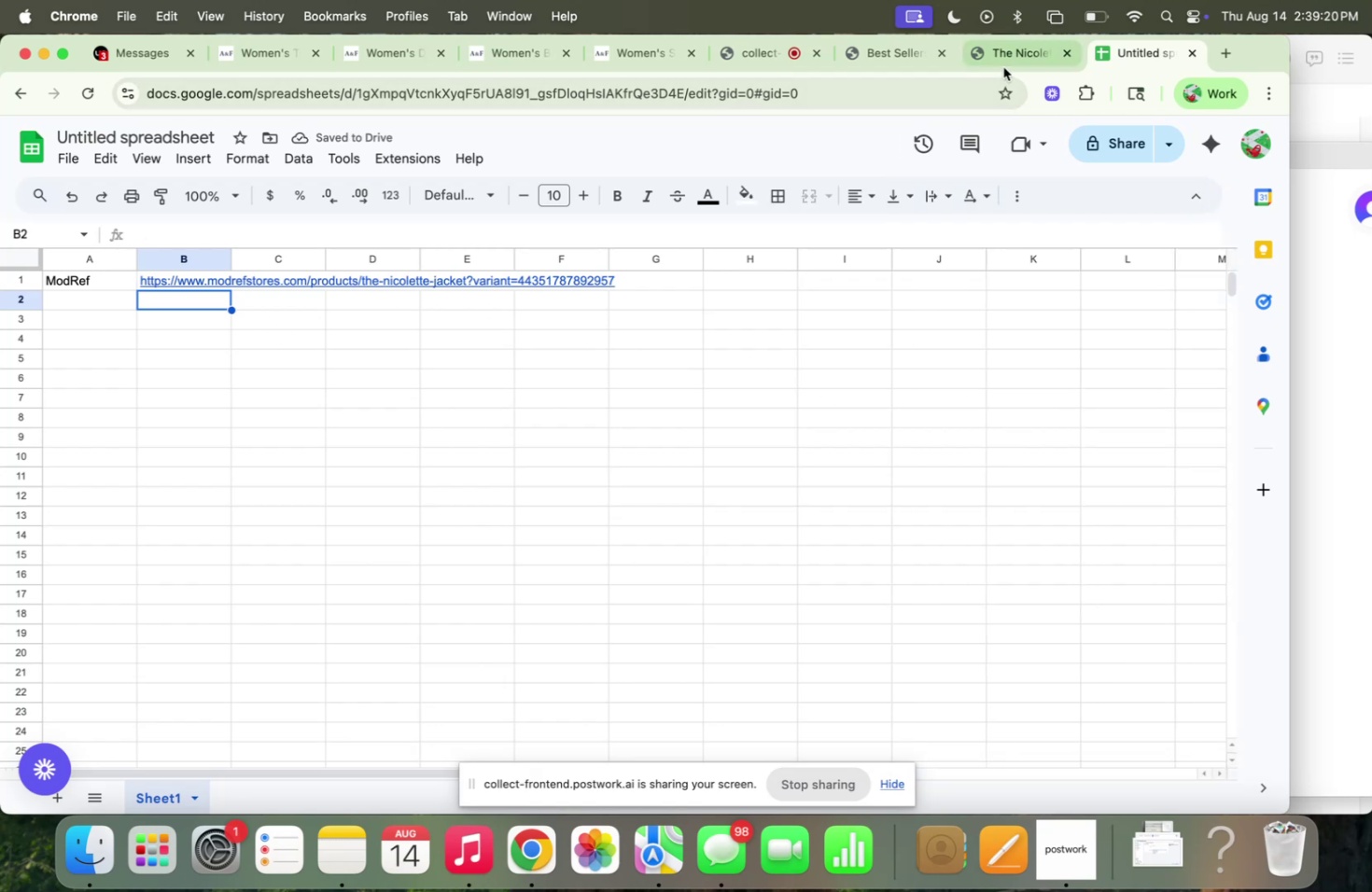 
left_click([879, 60])
 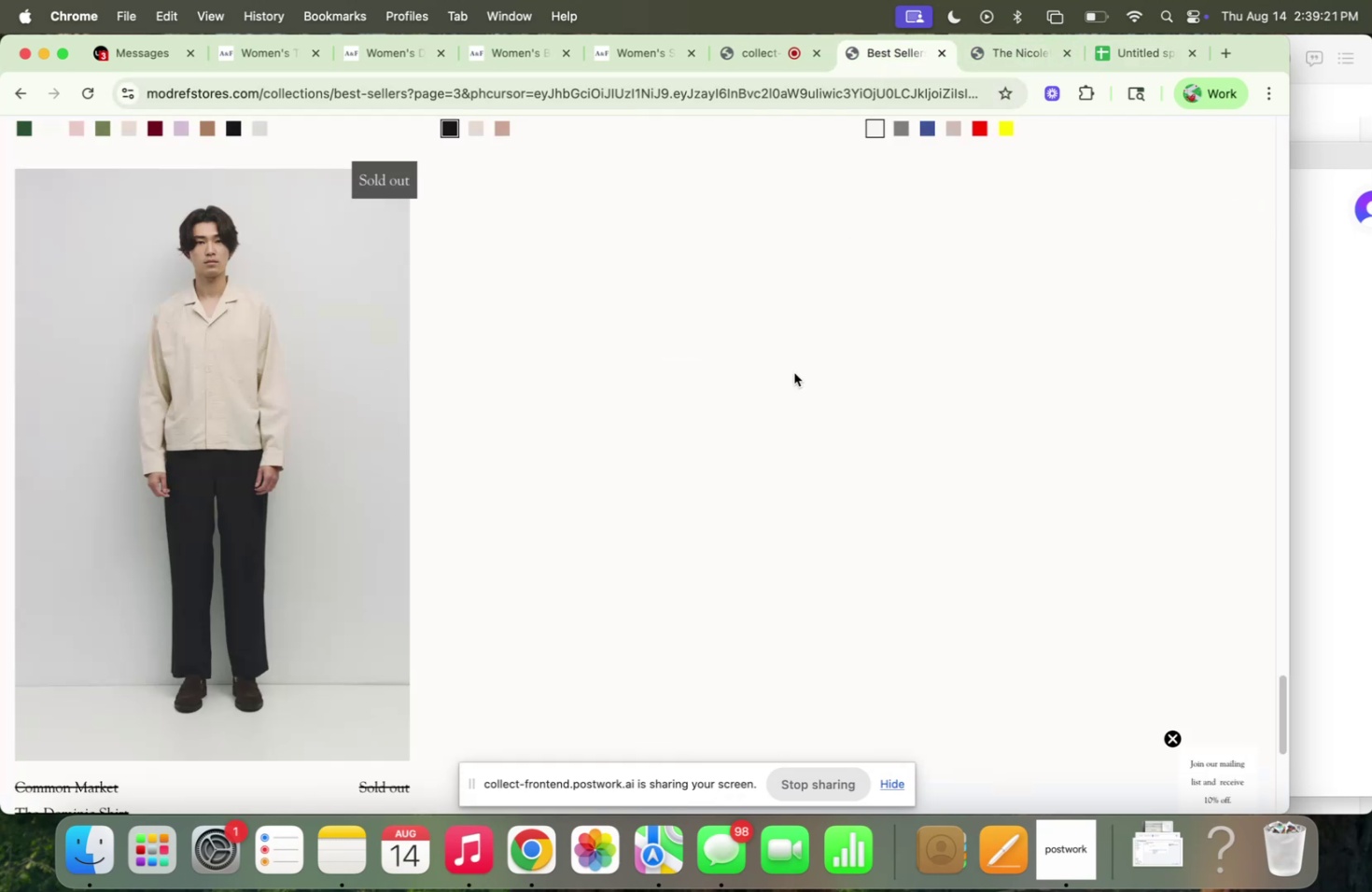 
scroll: coordinate [763, 411], scroll_direction: up, amount: 14.0
 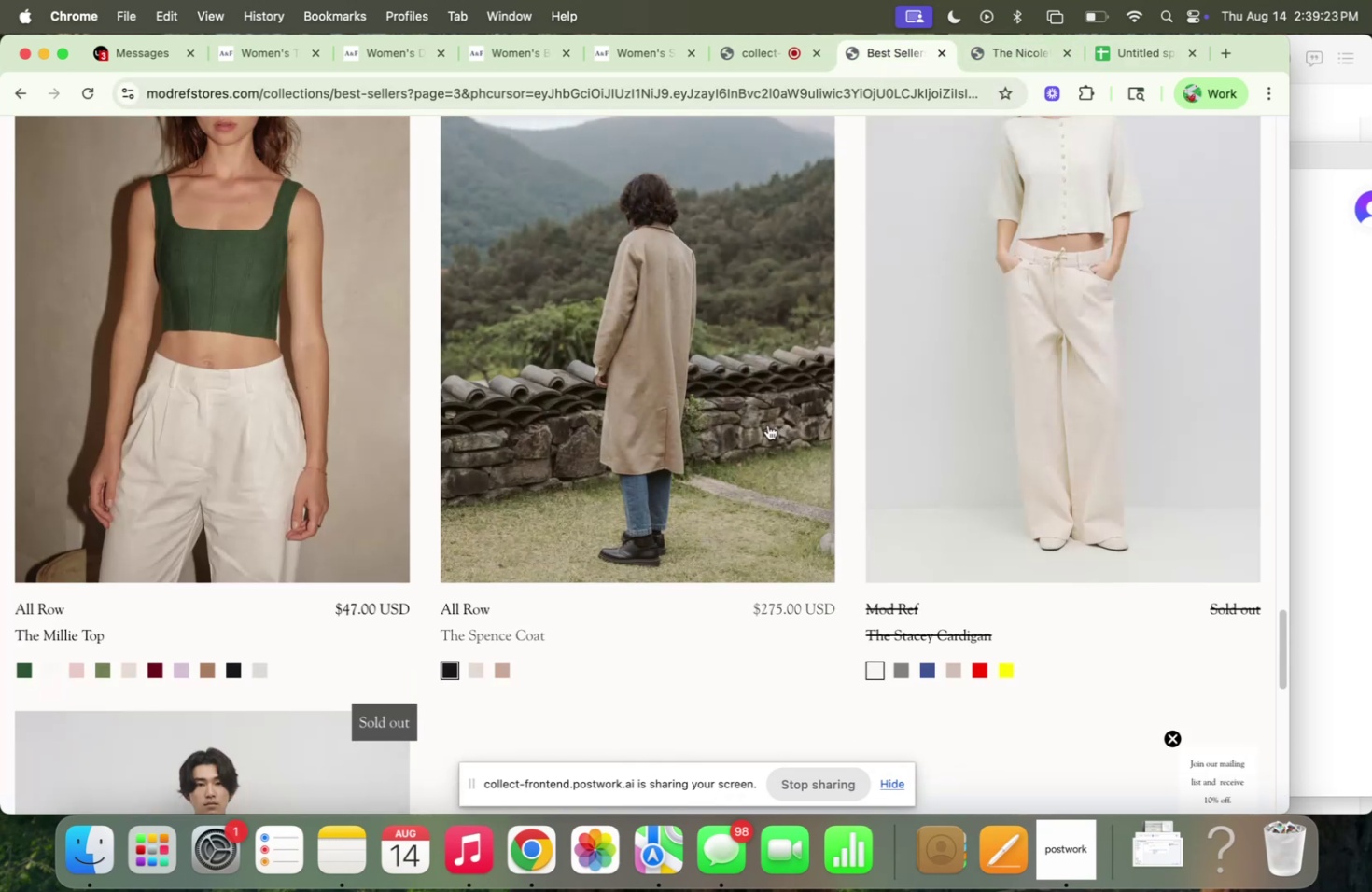 
scroll: coordinate [767, 425], scroll_direction: down, amount: 24.0
 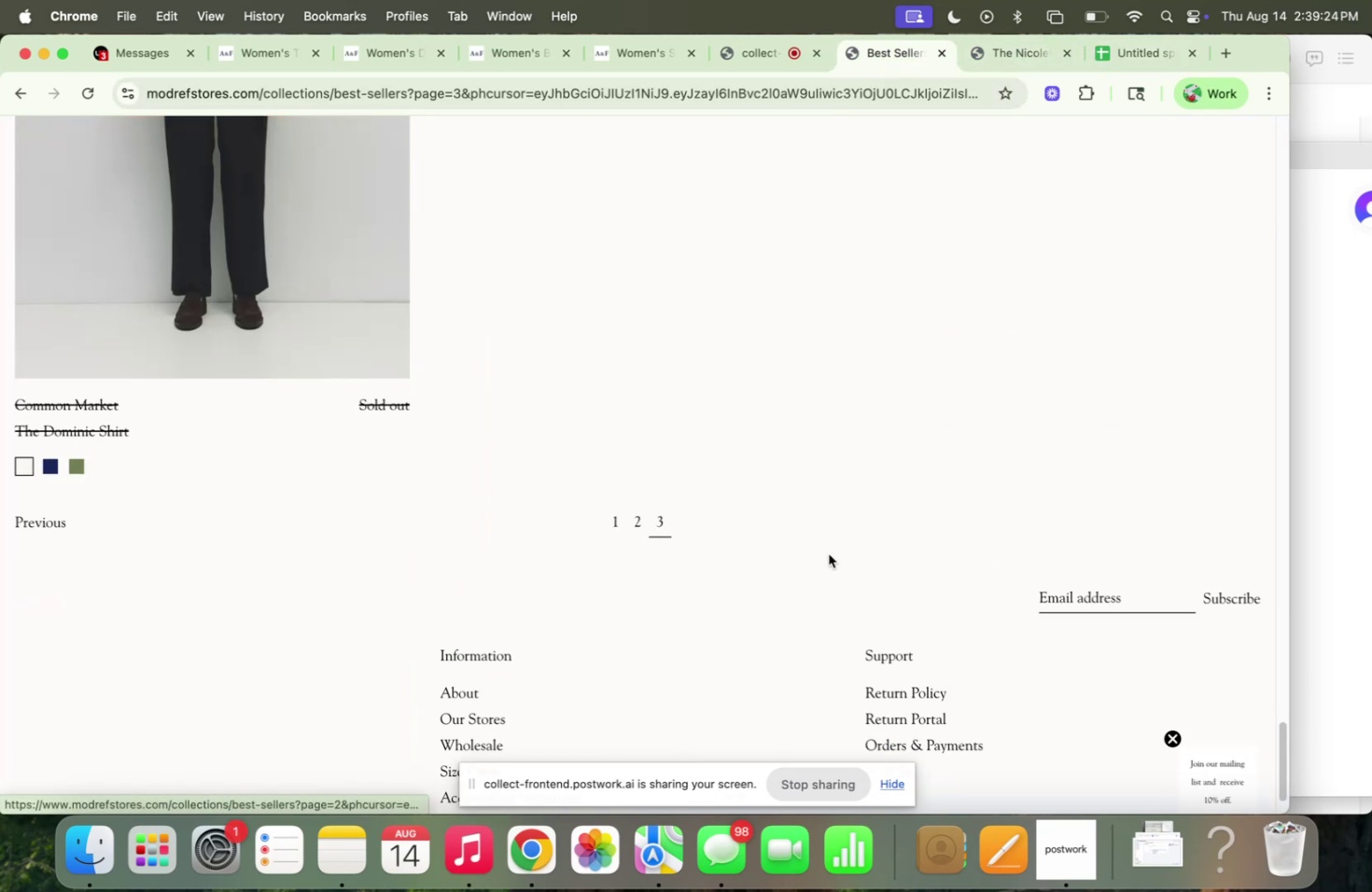 
scroll: coordinate [1064, 652], scroll_direction: up, amount: 11.0
 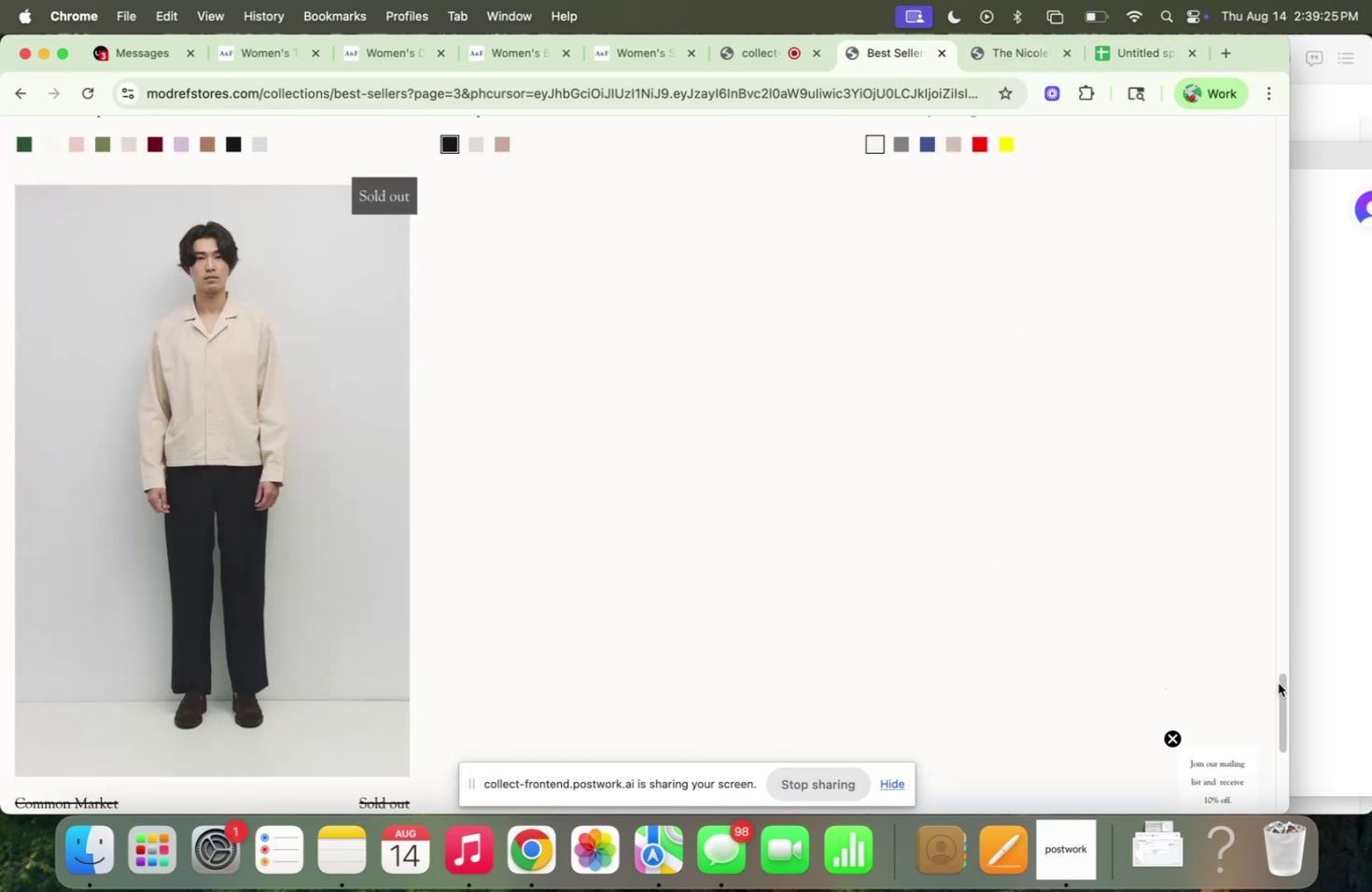 
left_click_drag(start_coordinate=[1280, 685], to_coordinate=[1332, 54])
 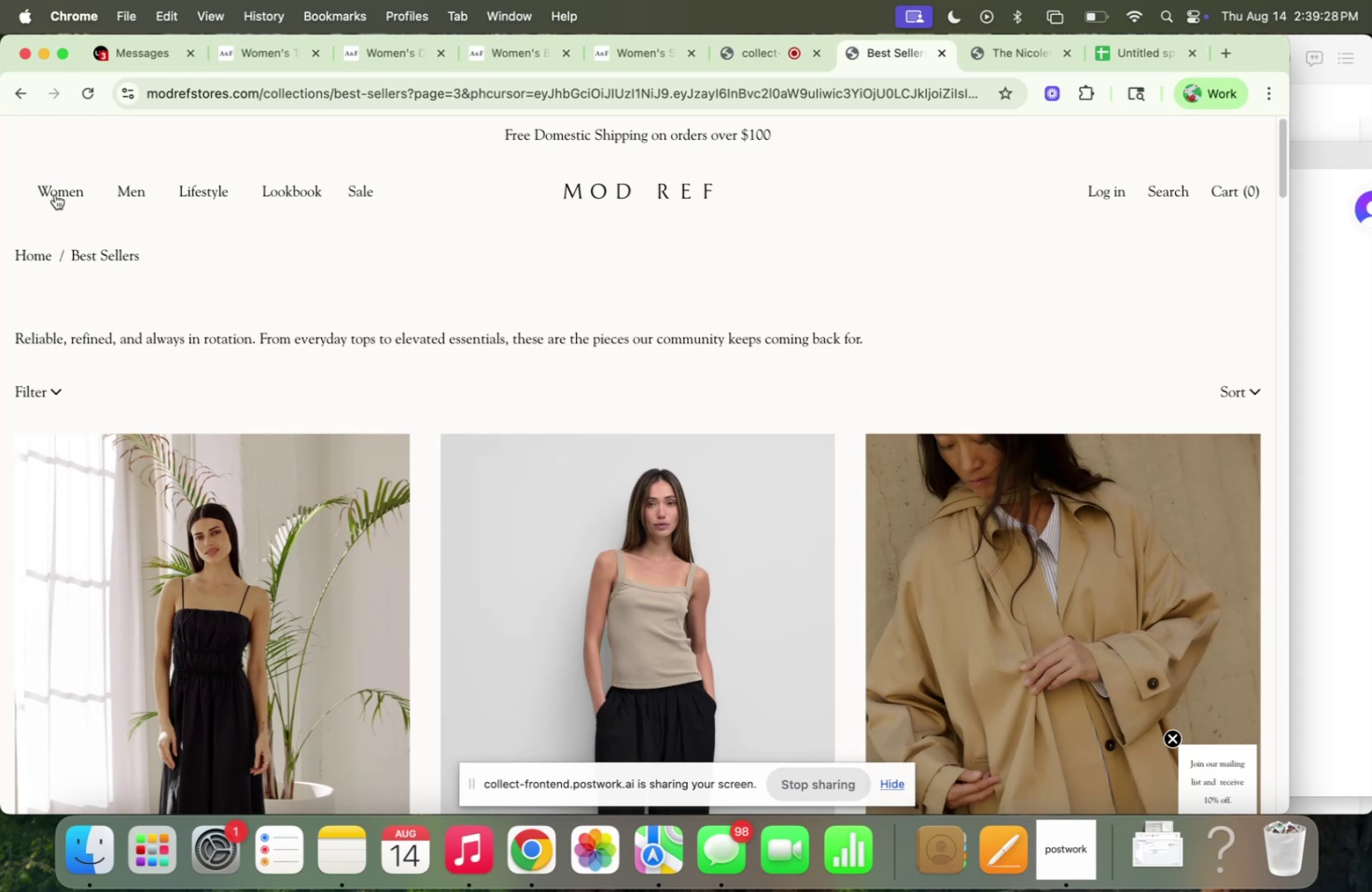 
left_click([55, 194])
 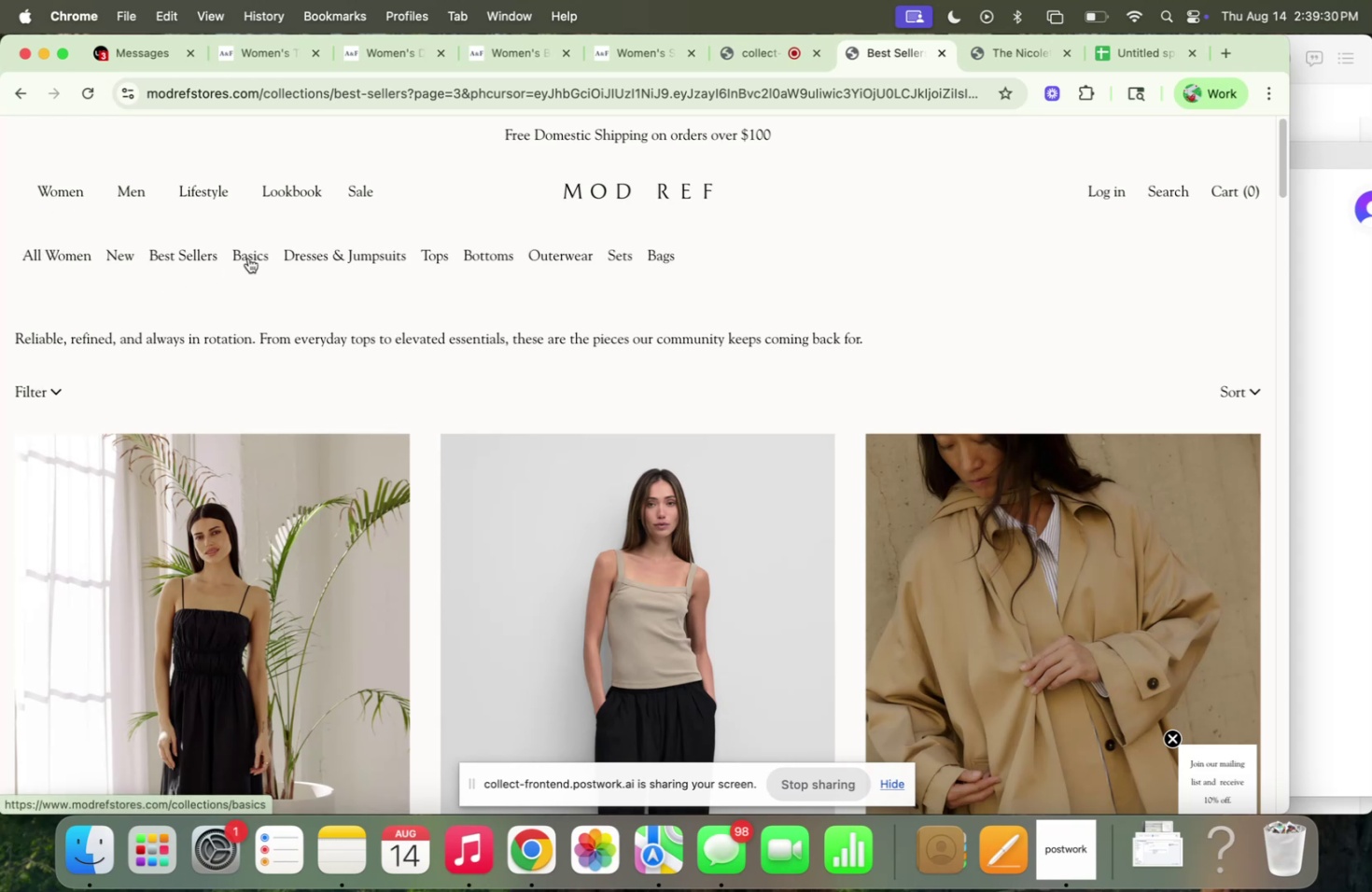 
left_click([247, 258])
 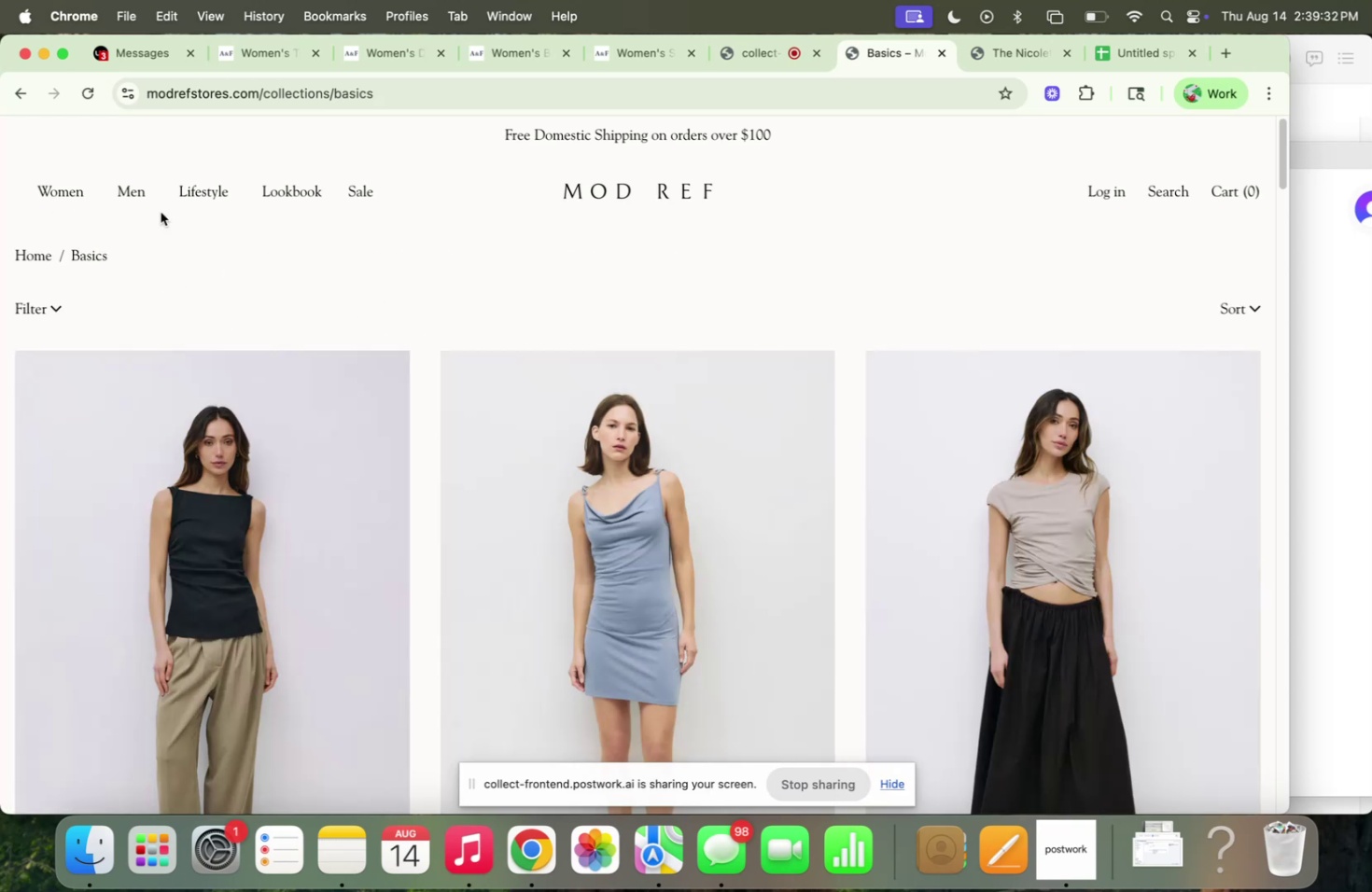 
left_click([75, 199])
 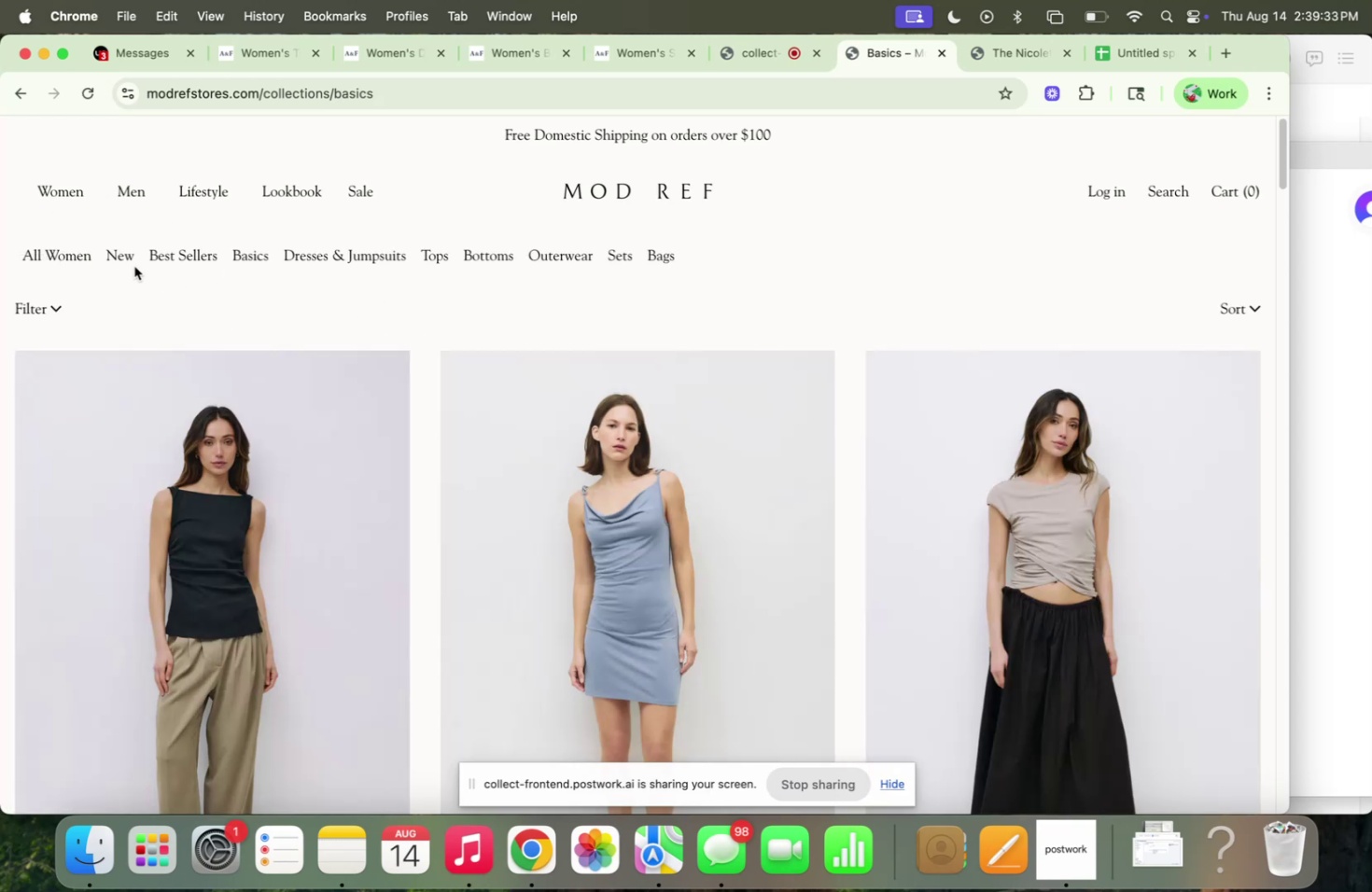 
left_click([129, 256])
 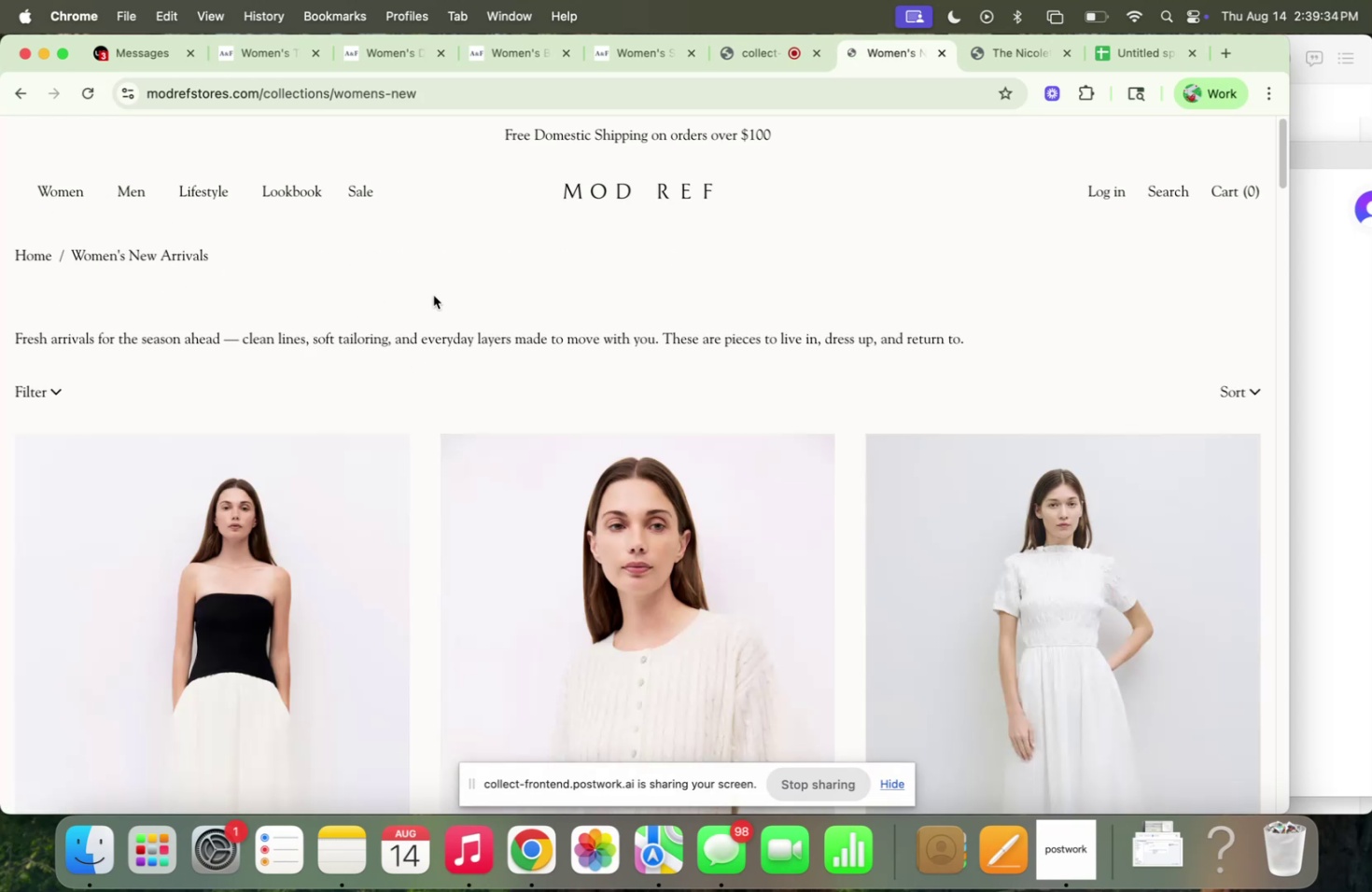 
scroll: coordinate [425, 263], scroll_direction: down, amount: 26.0
 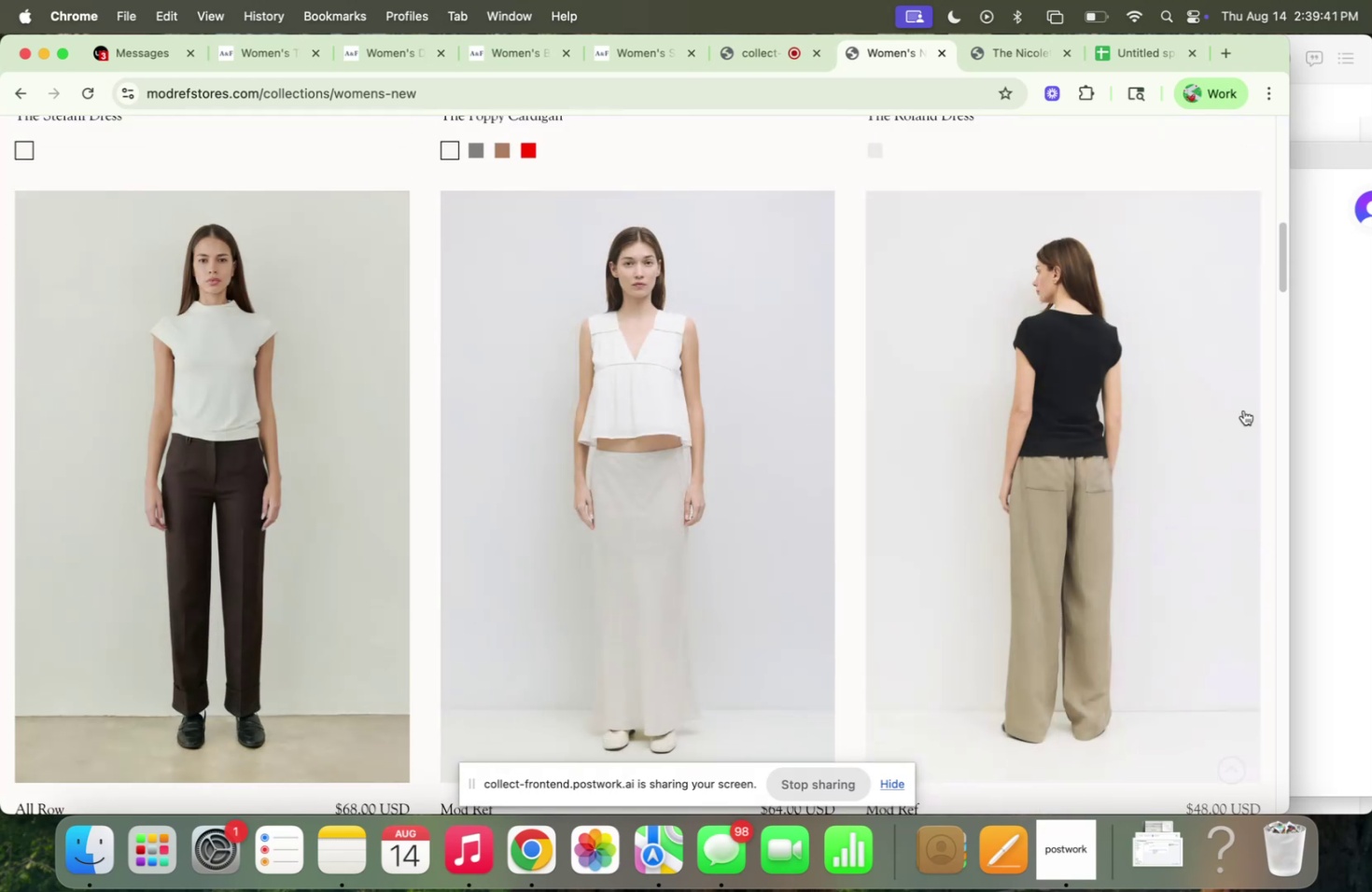 
left_click_drag(start_coordinate=[1287, 401], to_coordinate=[1362, 407])
 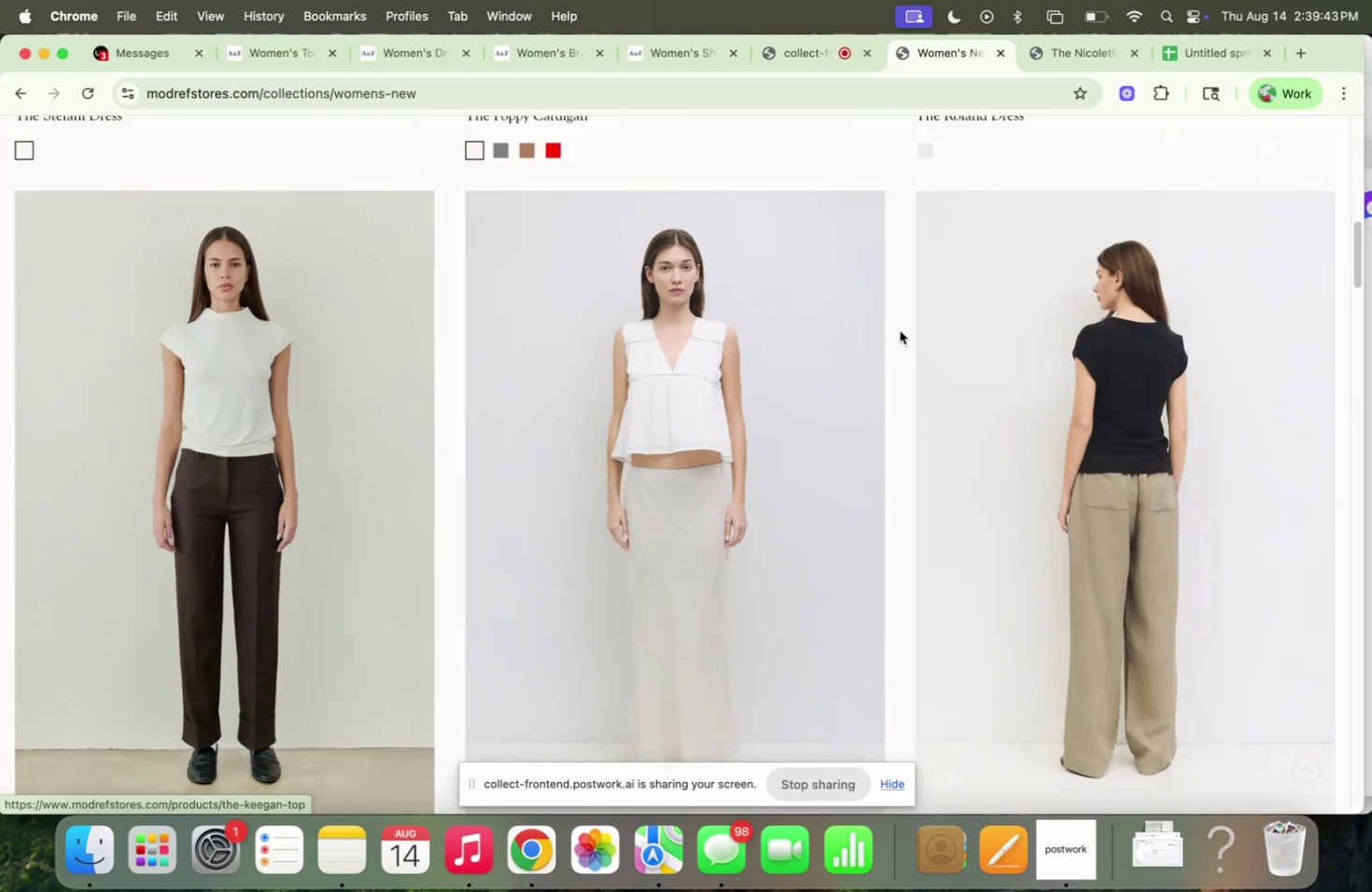 
scroll: coordinate [897, 331], scroll_direction: down, amount: 59.0
 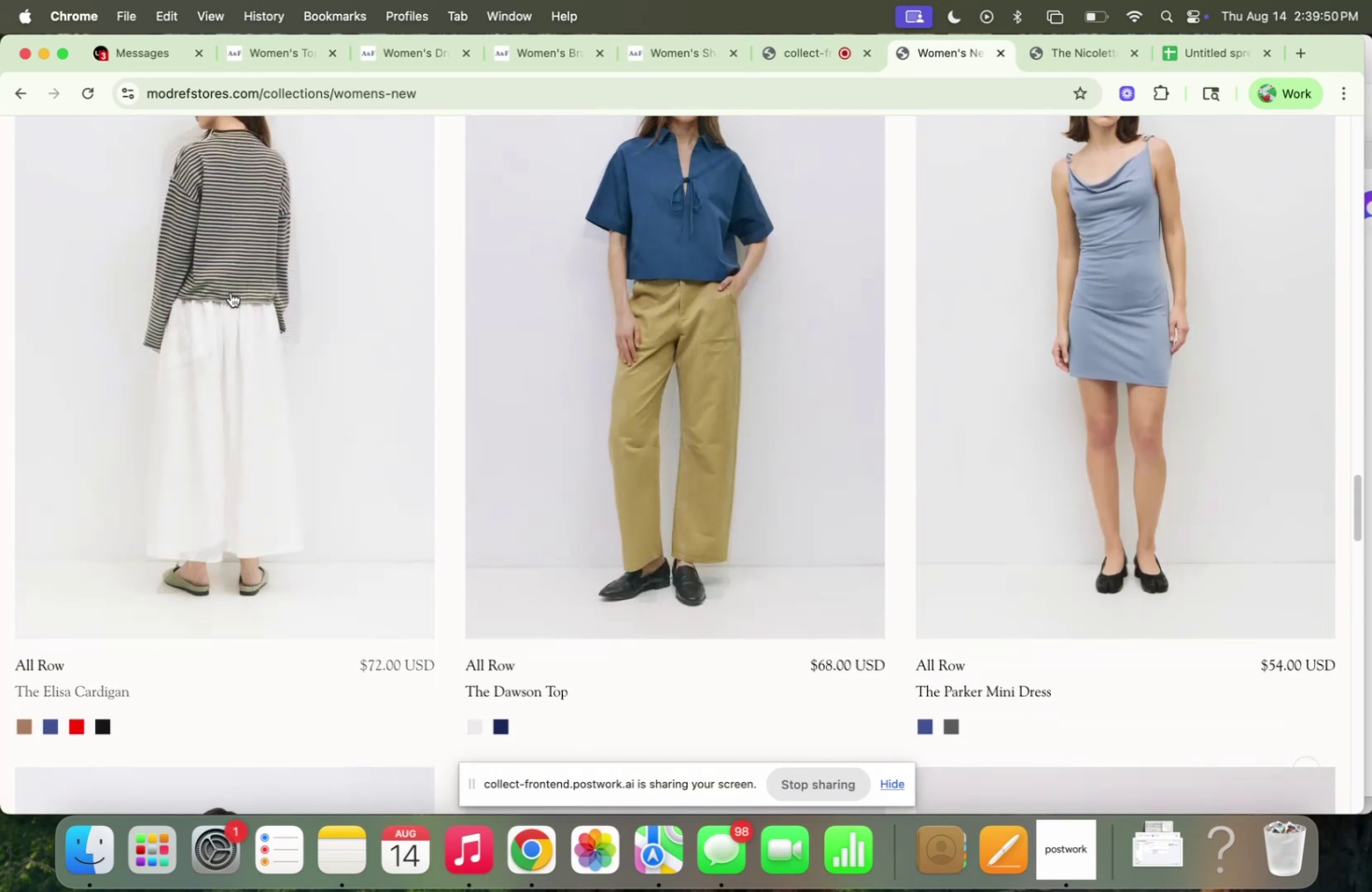 
right_click([233, 292])
 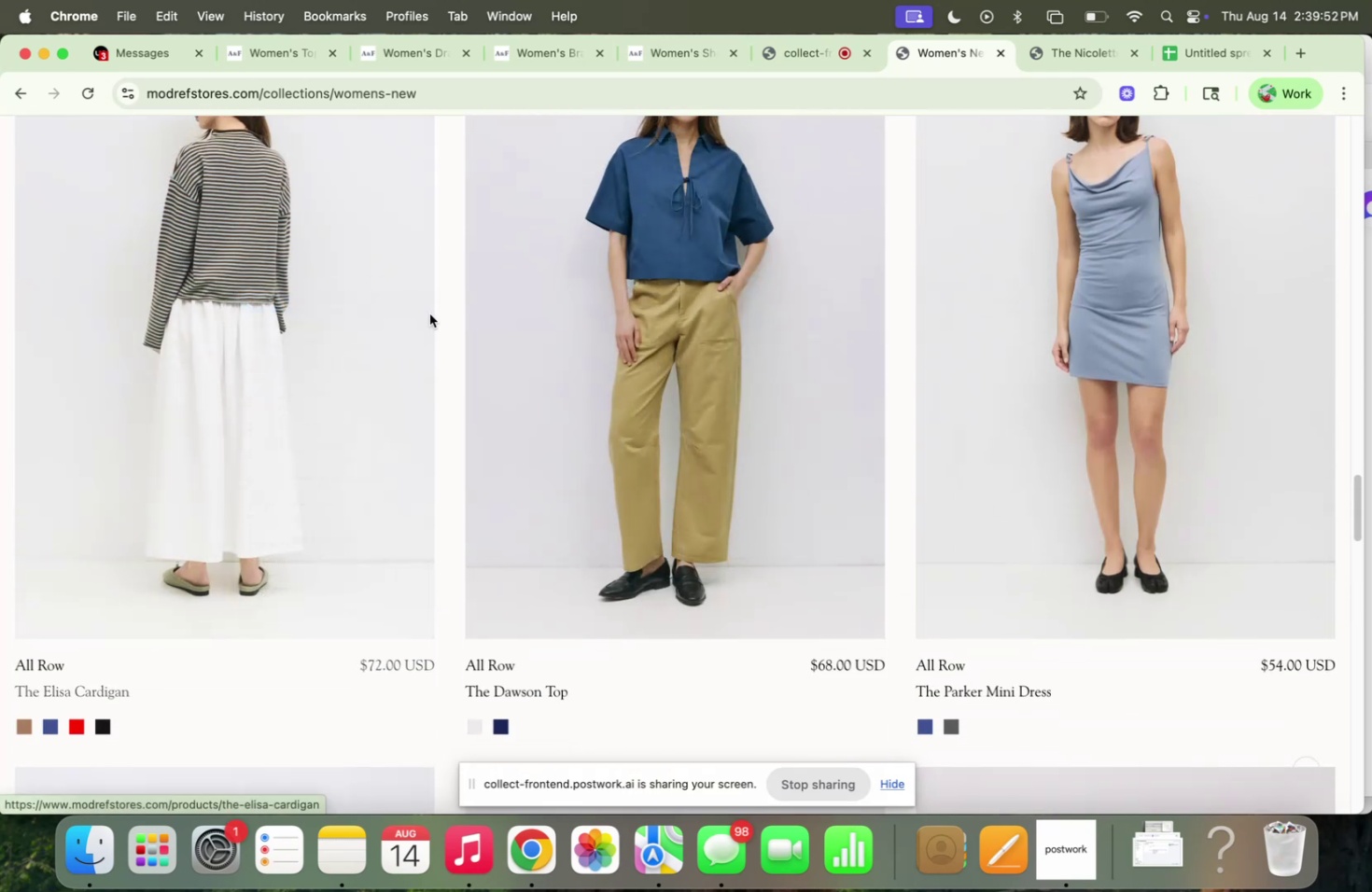 
scroll: coordinate [447, 313], scroll_direction: down, amount: 22.0
 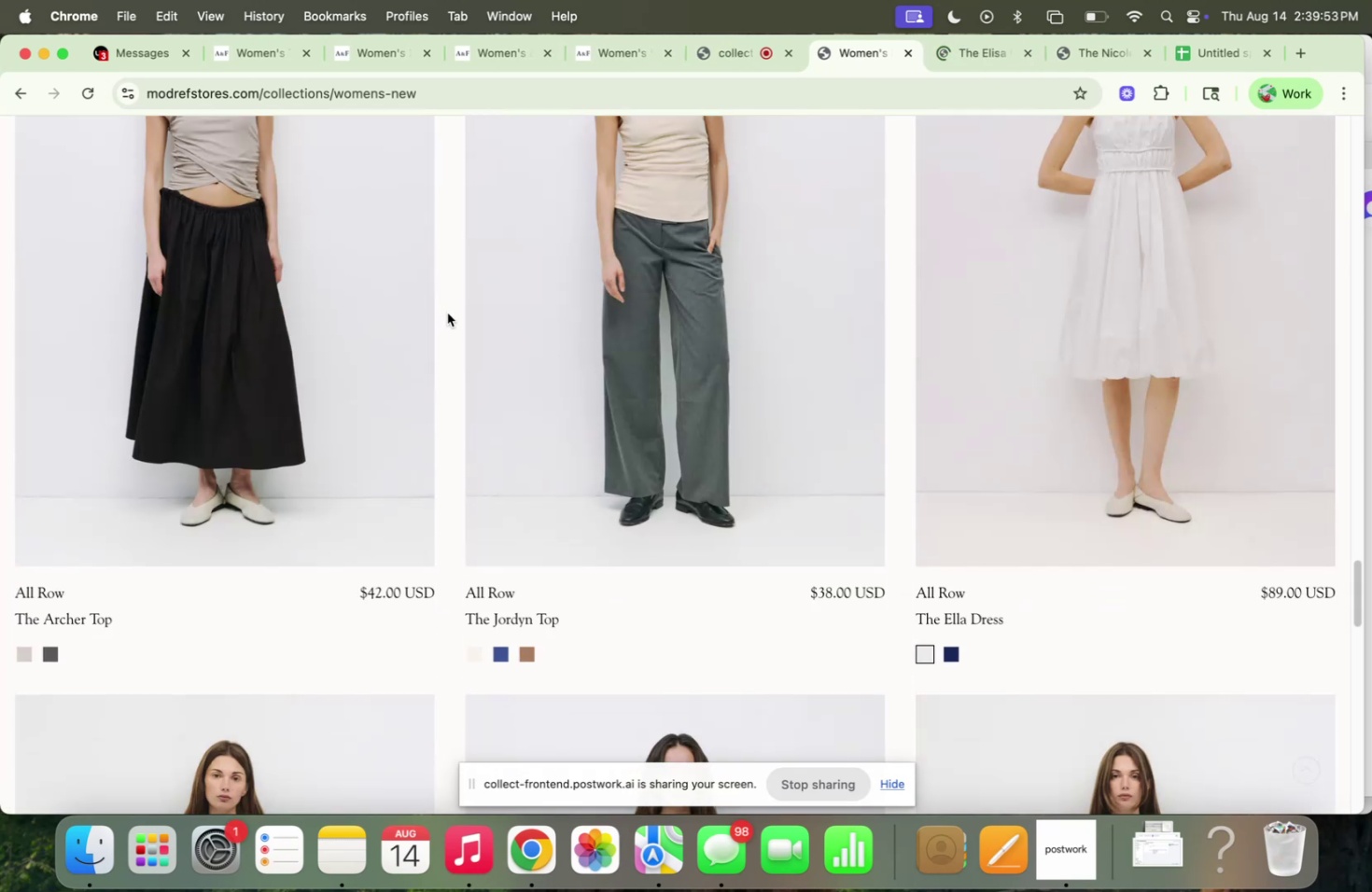 
scroll: coordinate [447, 313], scroll_direction: up, amount: 4.0
 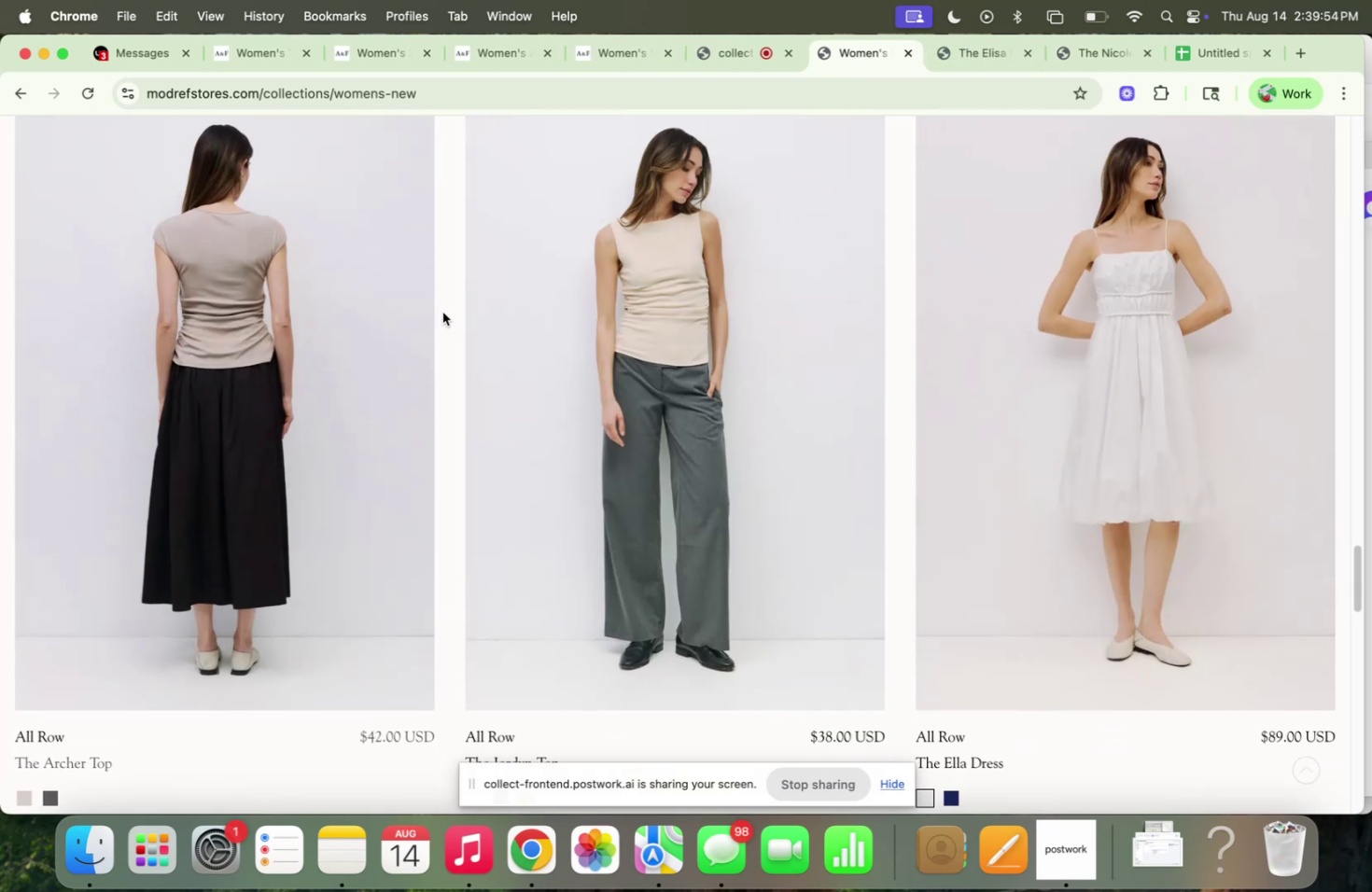 
scroll: coordinate [0, 233], scroll_direction: down, amount: 57.0
 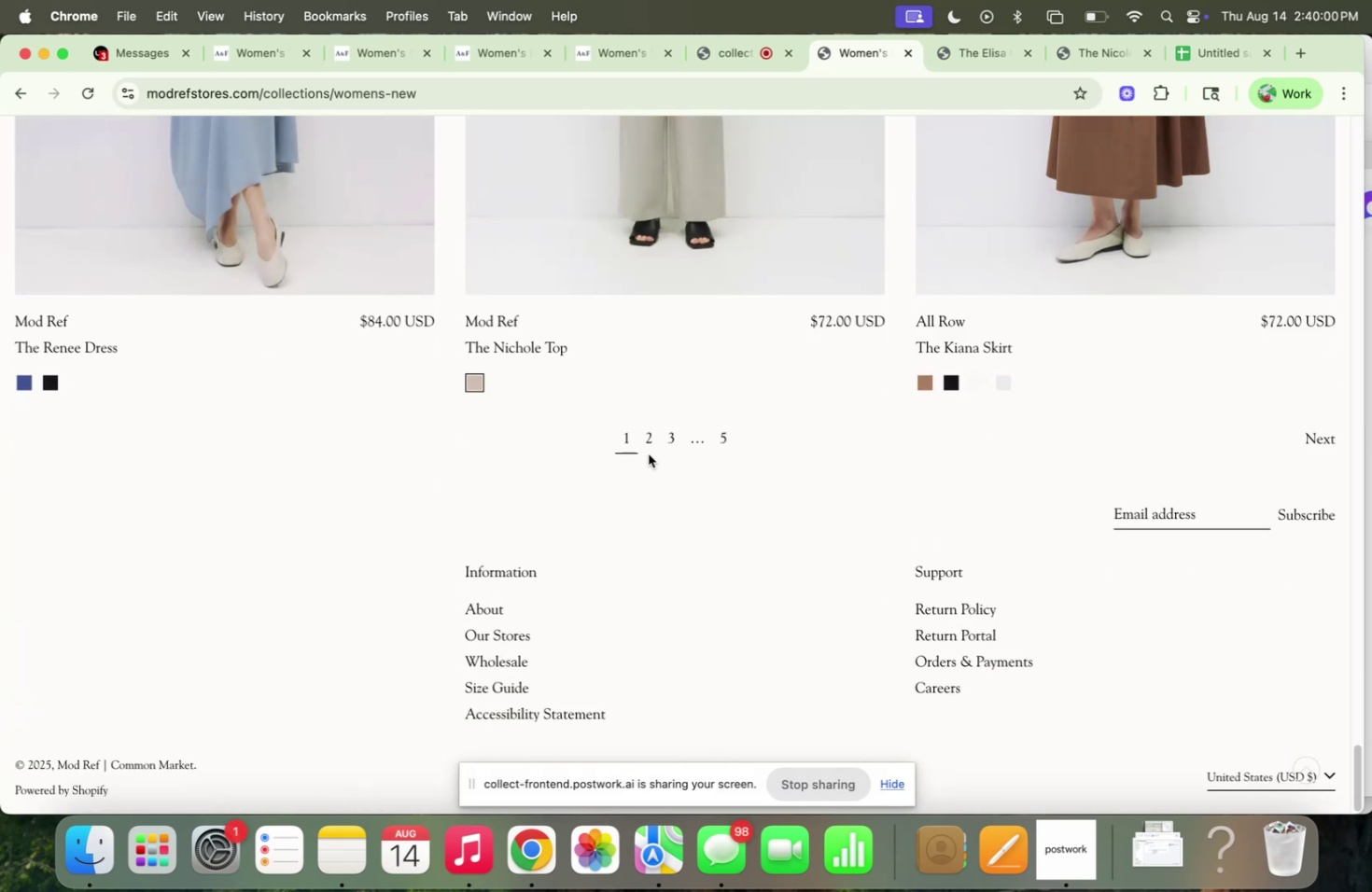 
left_click([649, 445])
 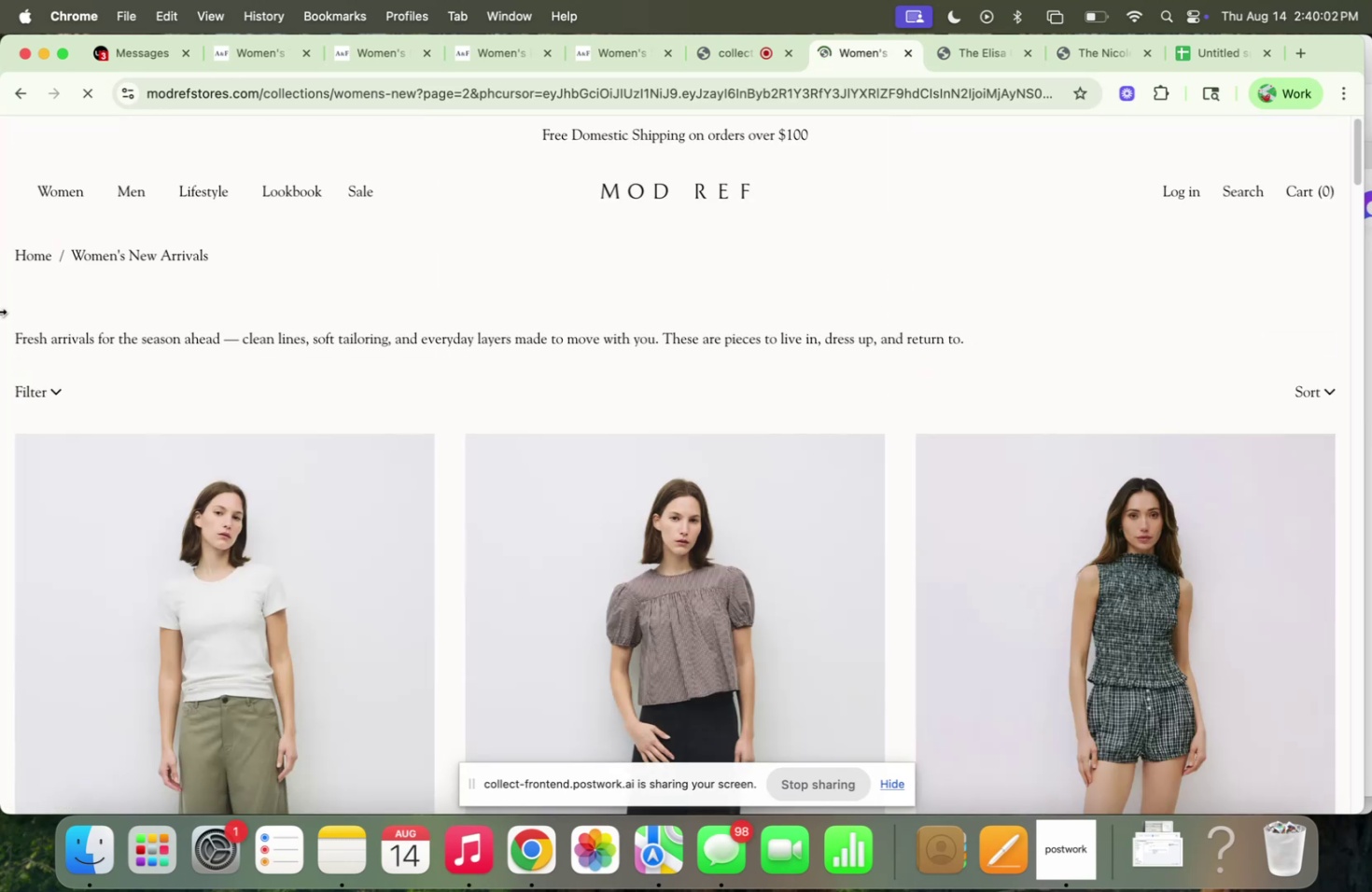 
scroll: coordinate [1346, 526], scroll_direction: down, amount: 48.0
 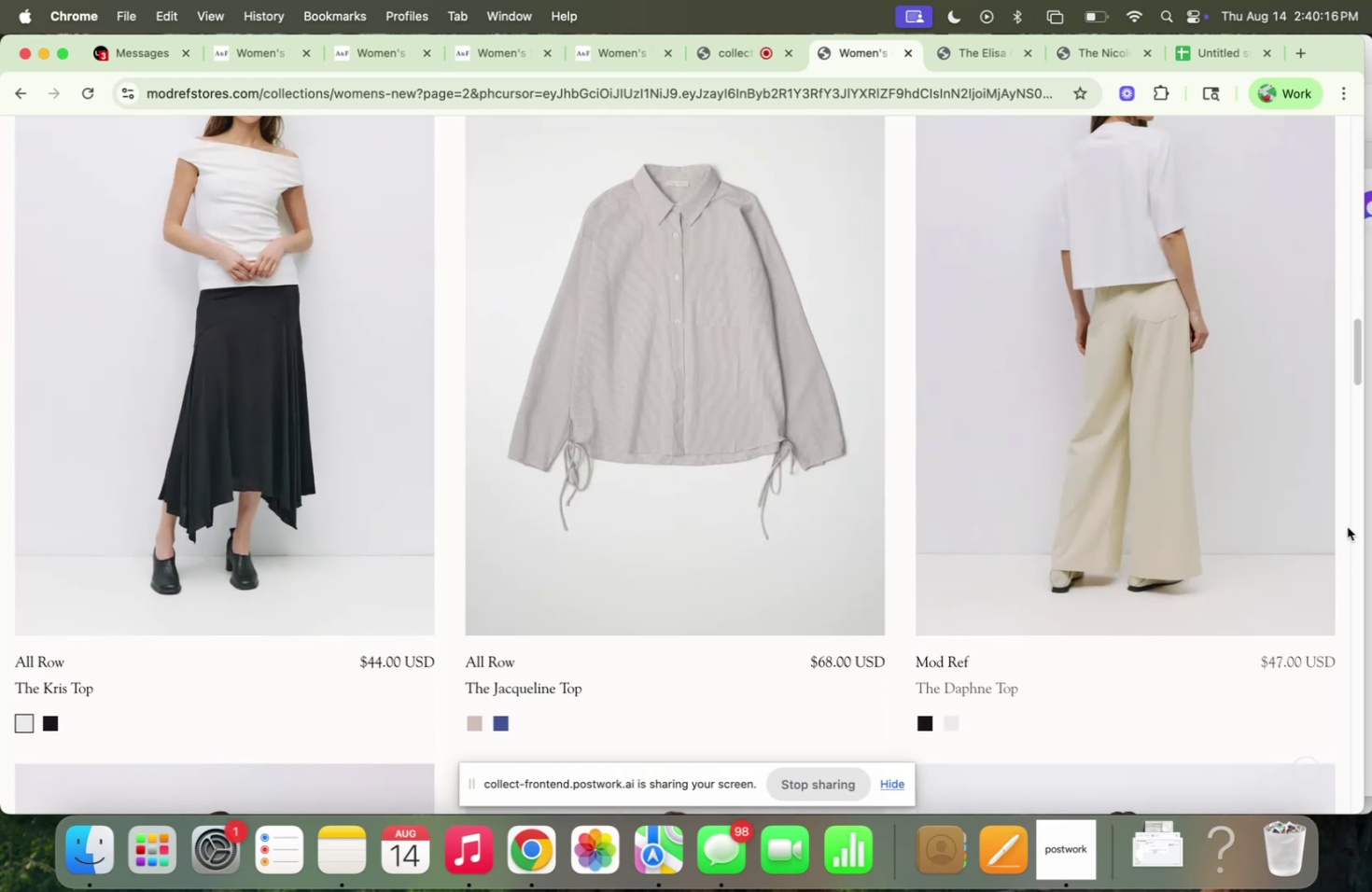 
scroll: coordinate [1346, 526], scroll_direction: up, amount: 2.0
 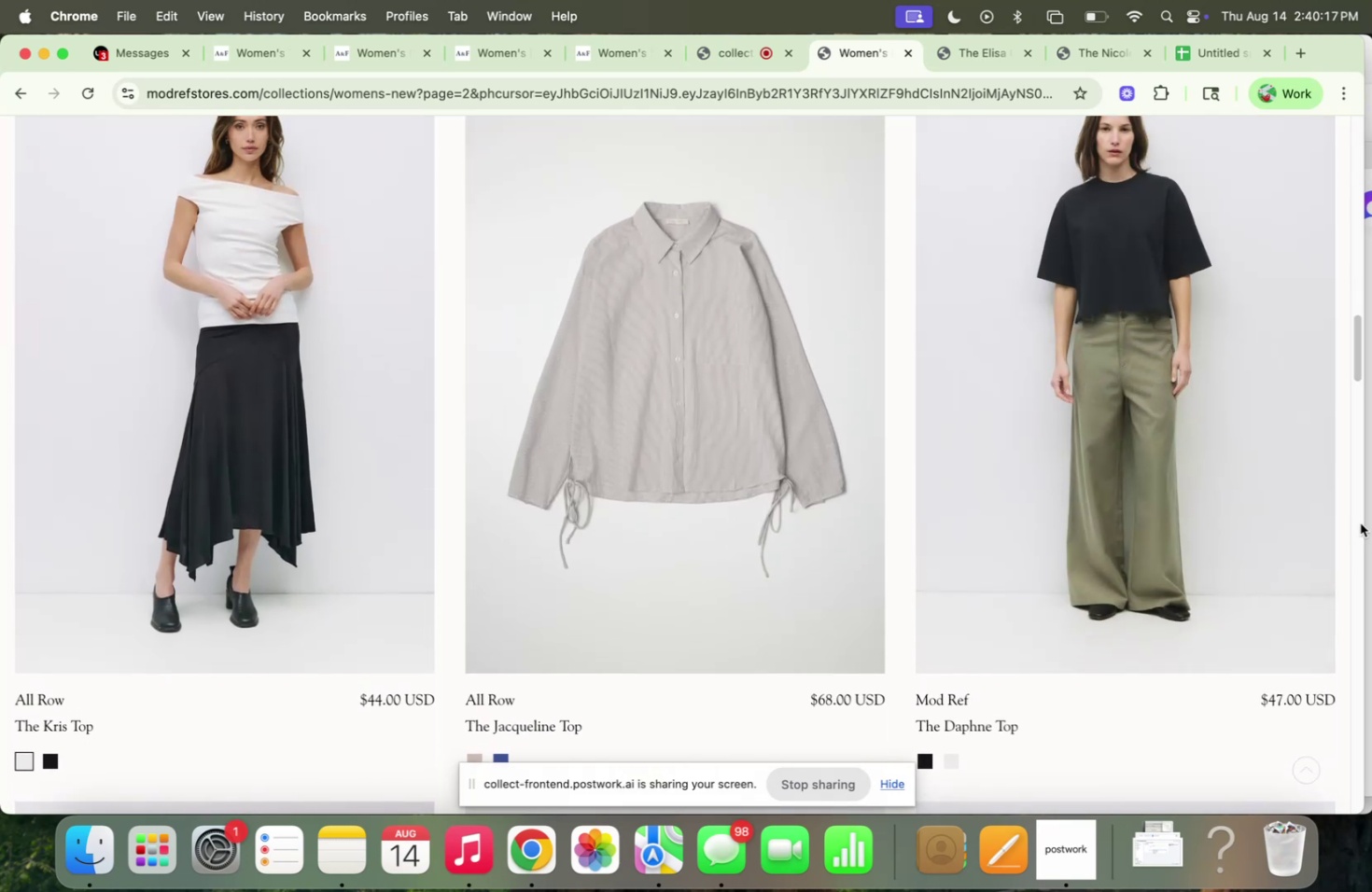 
left_click_drag(start_coordinate=[1362, 521], to_coordinate=[1371, 529])
 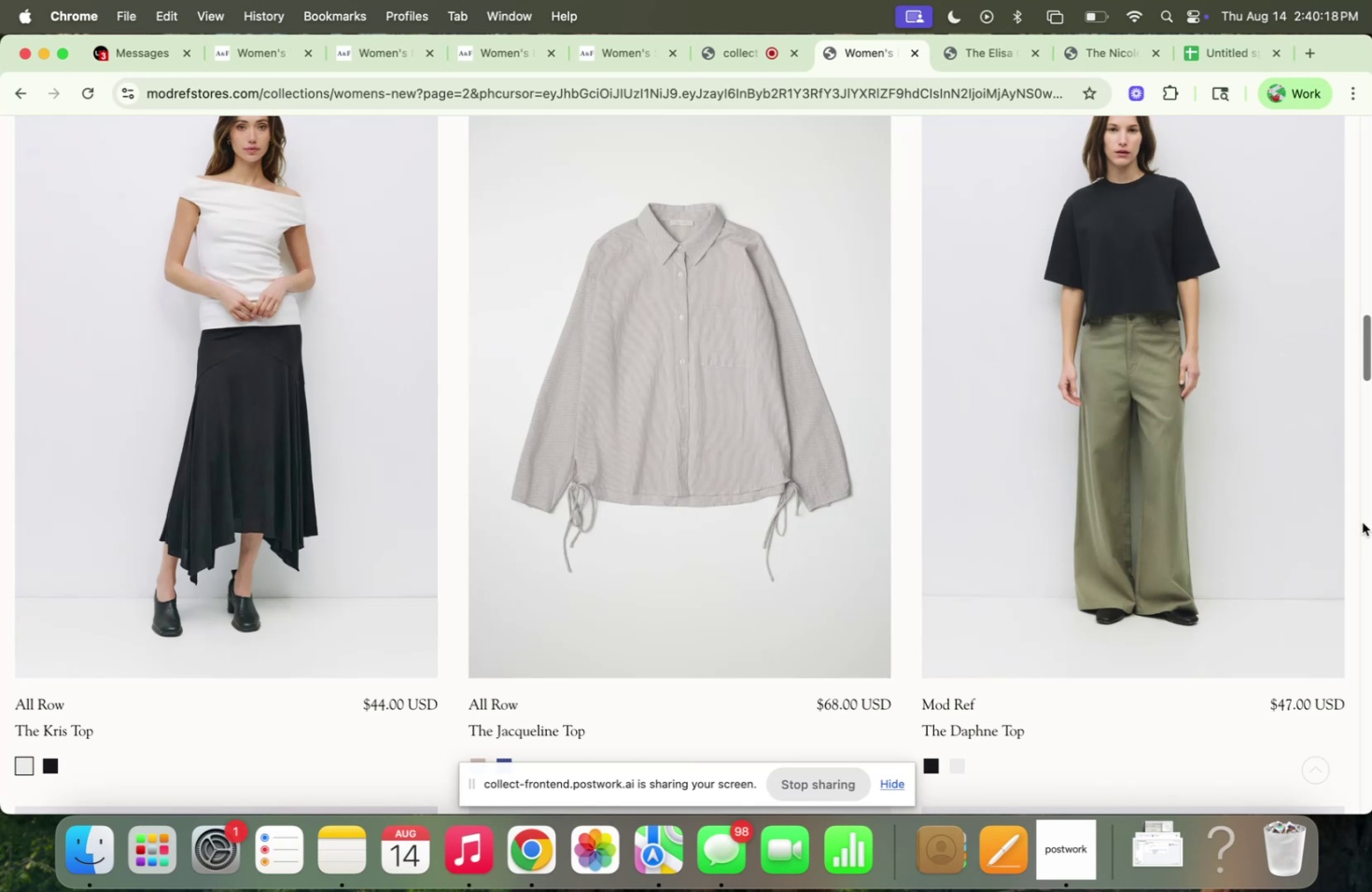 
scroll: coordinate [1359, 521], scroll_direction: down, amount: 42.0
 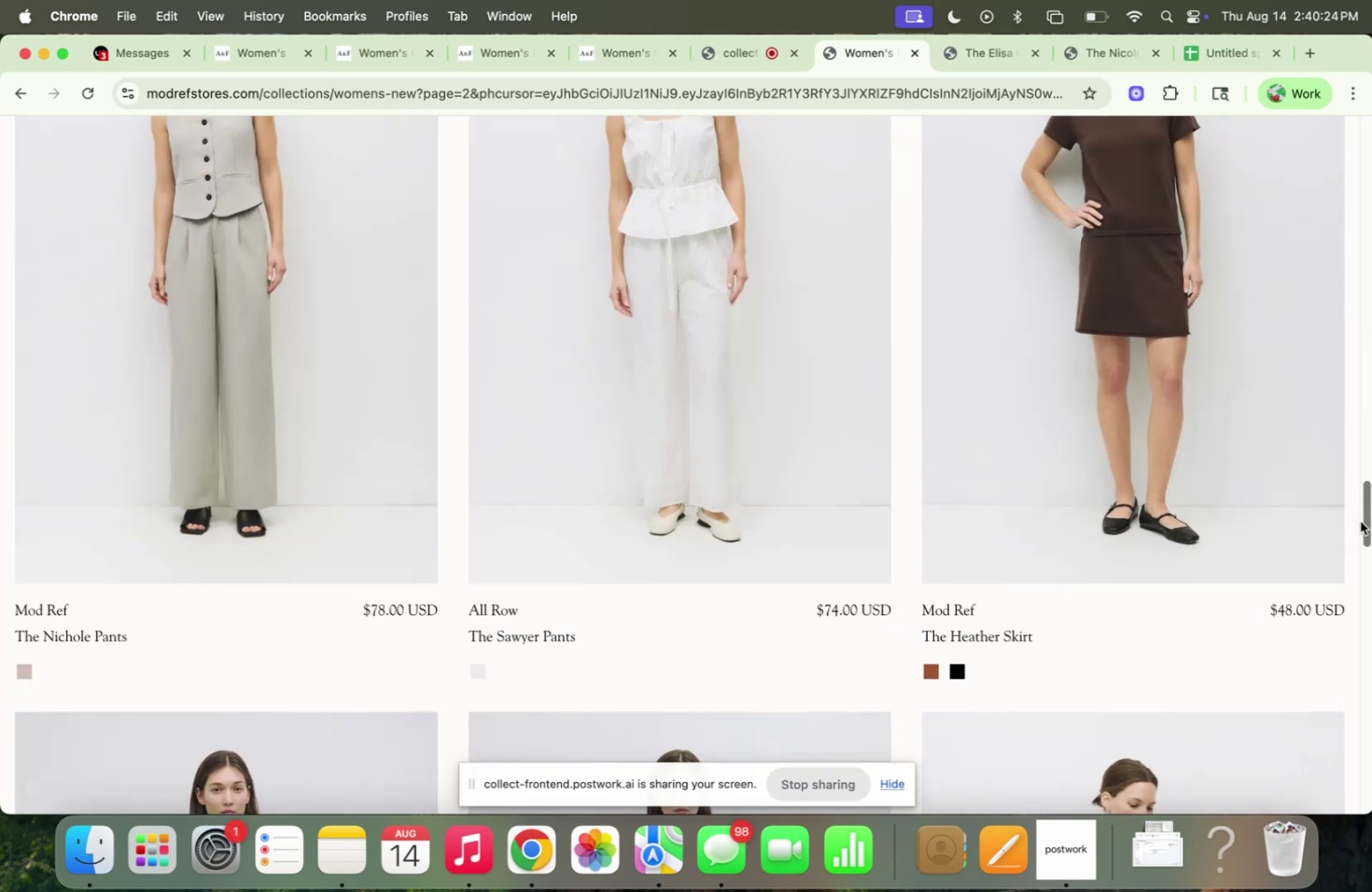 
scroll: coordinate [1359, 521], scroll_direction: up, amount: 9.0
 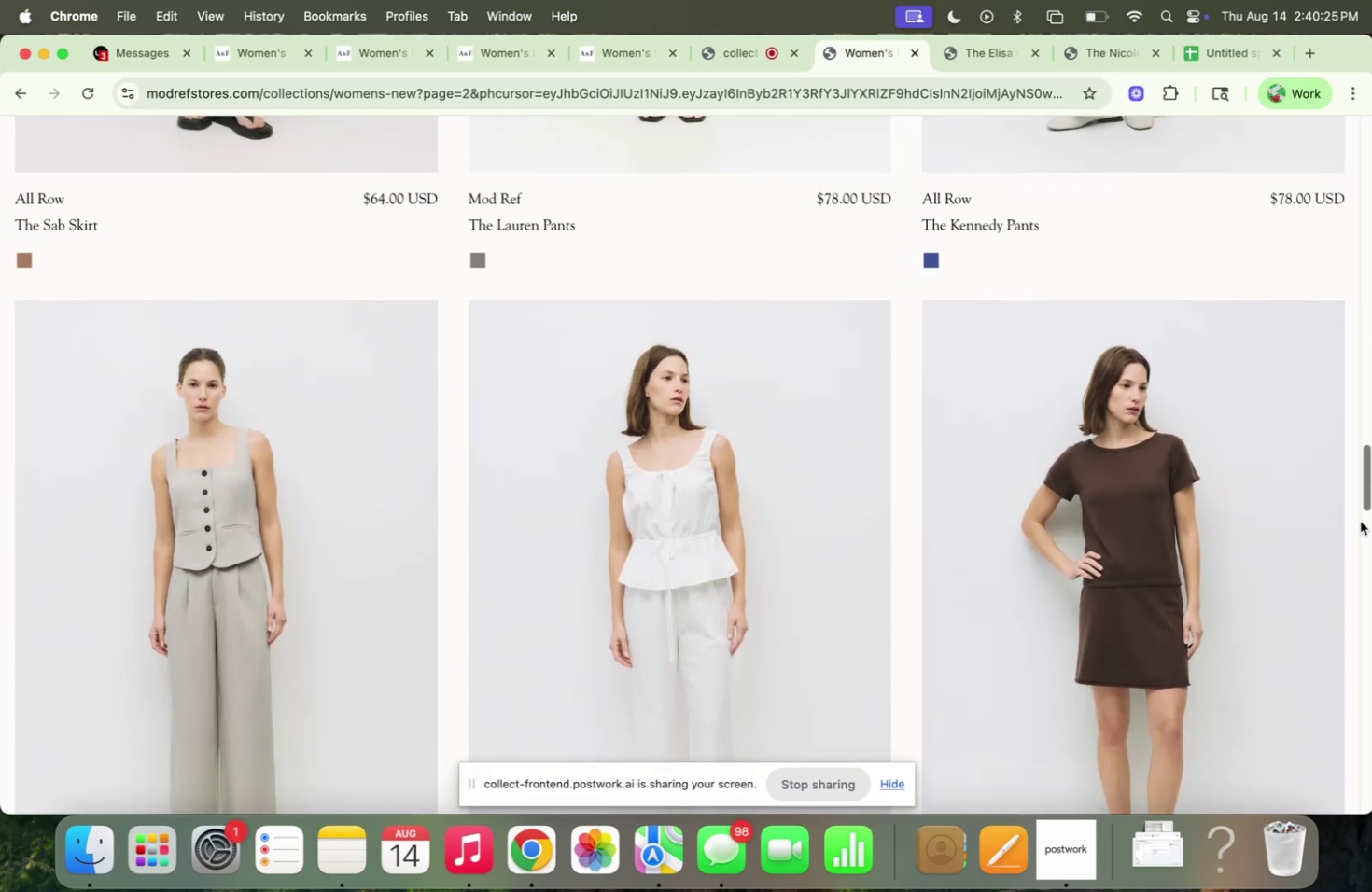 
scroll: coordinate [1359, 521], scroll_direction: down, amount: 29.0
 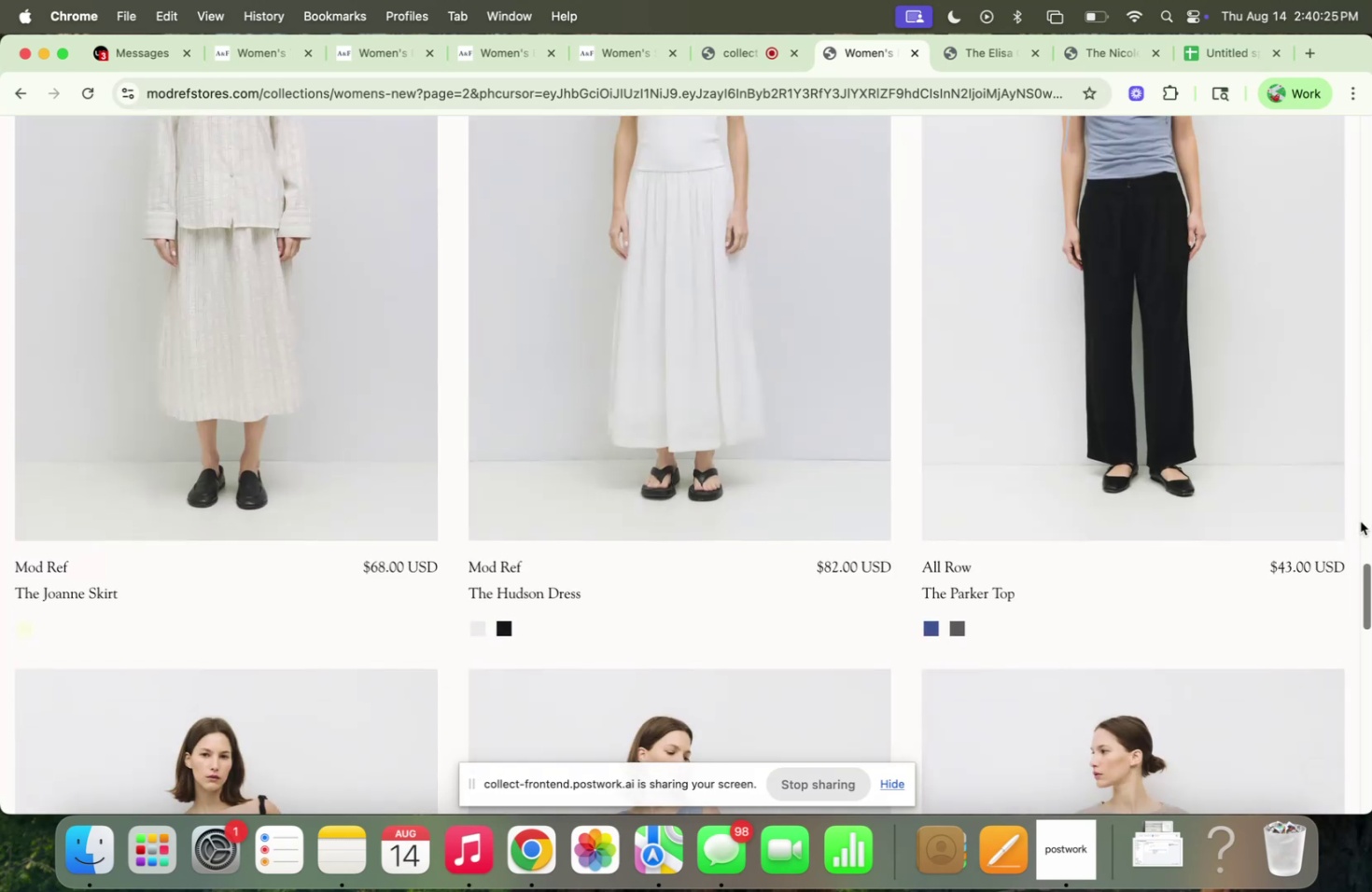 
scroll: coordinate [1359, 521], scroll_direction: up, amount: 9.0
 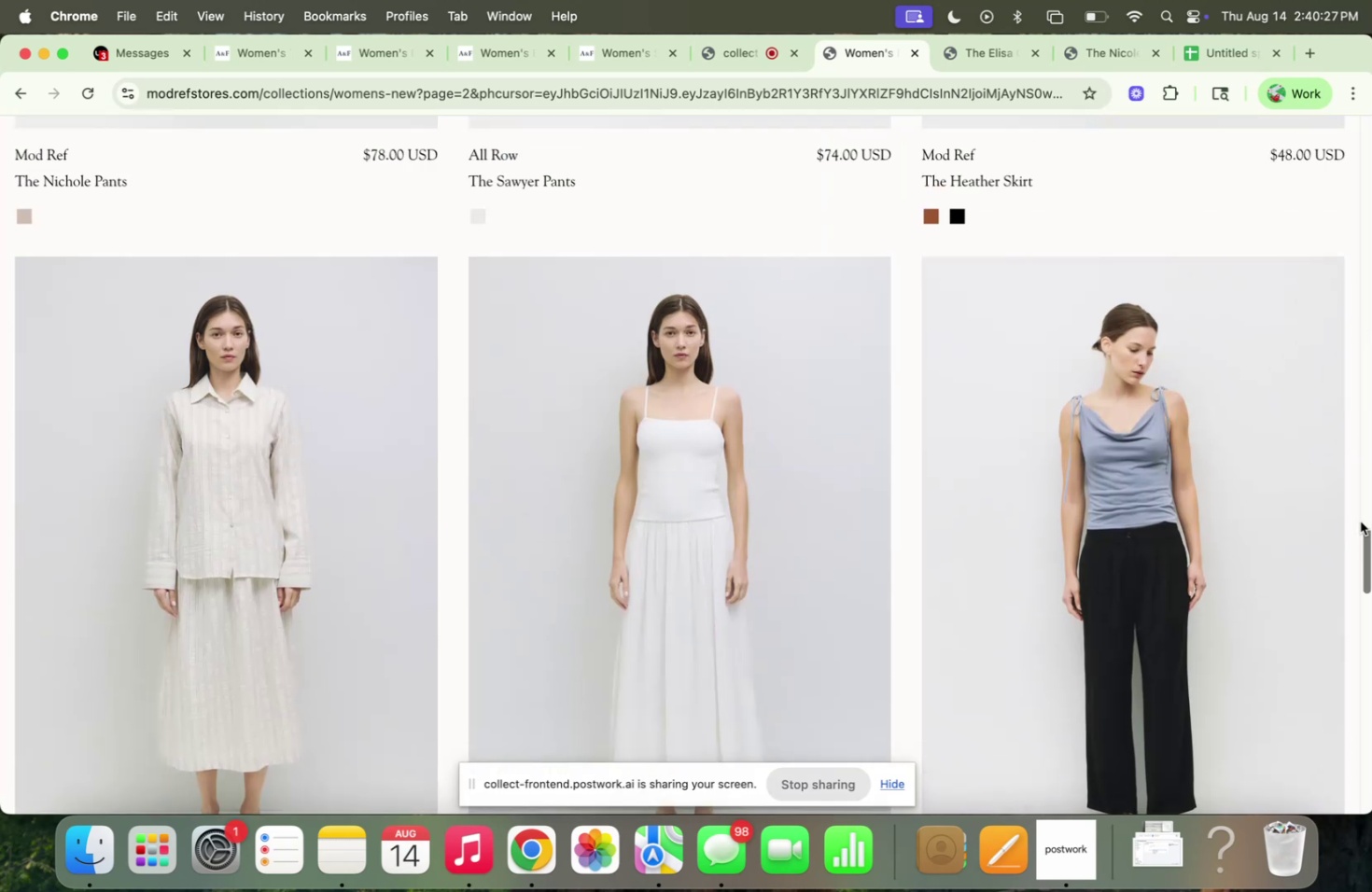 
scroll: coordinate [1365, 405], scroll_direction: down, amount: 69.0
 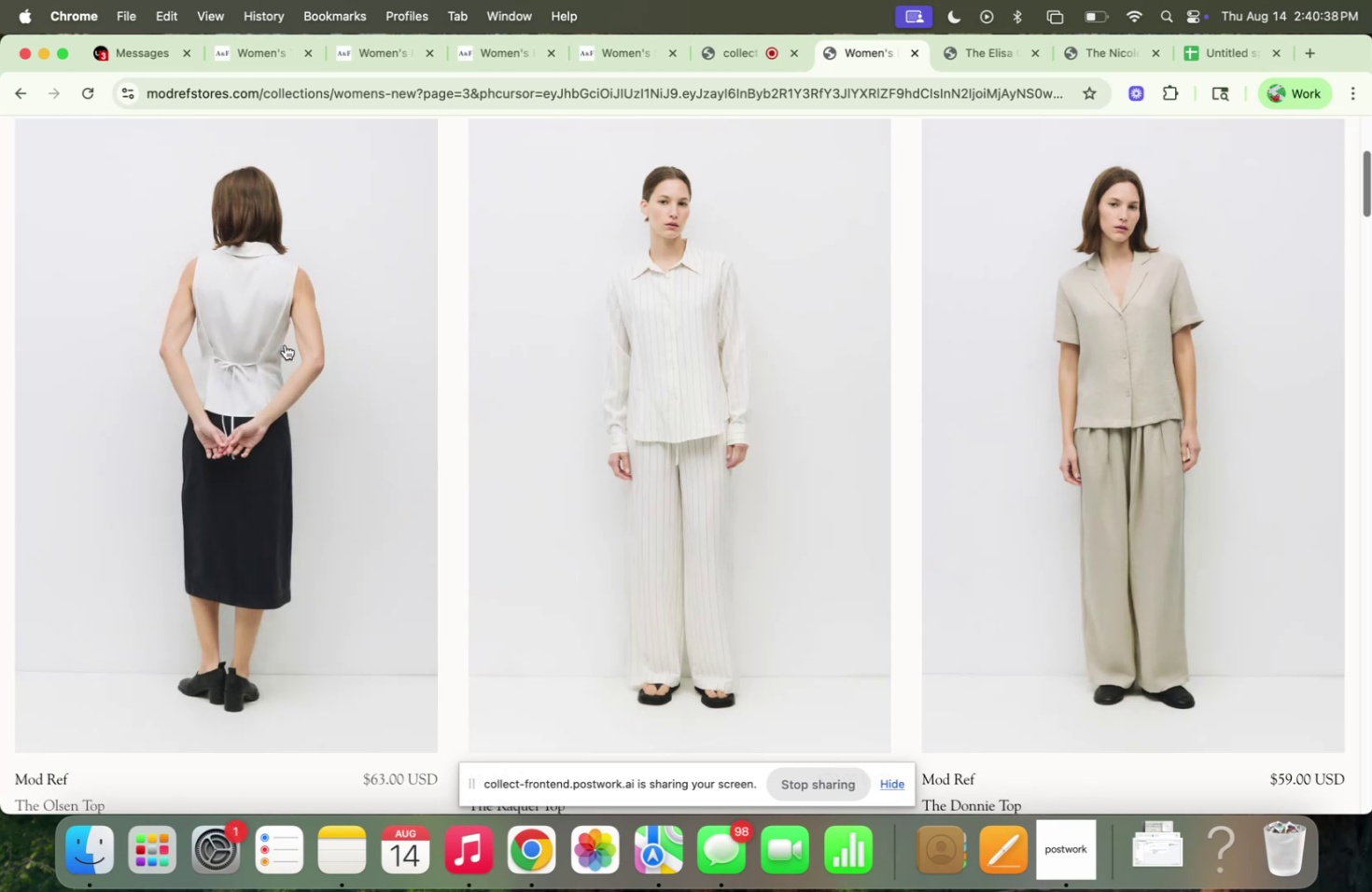 
right_click([292, 343])
 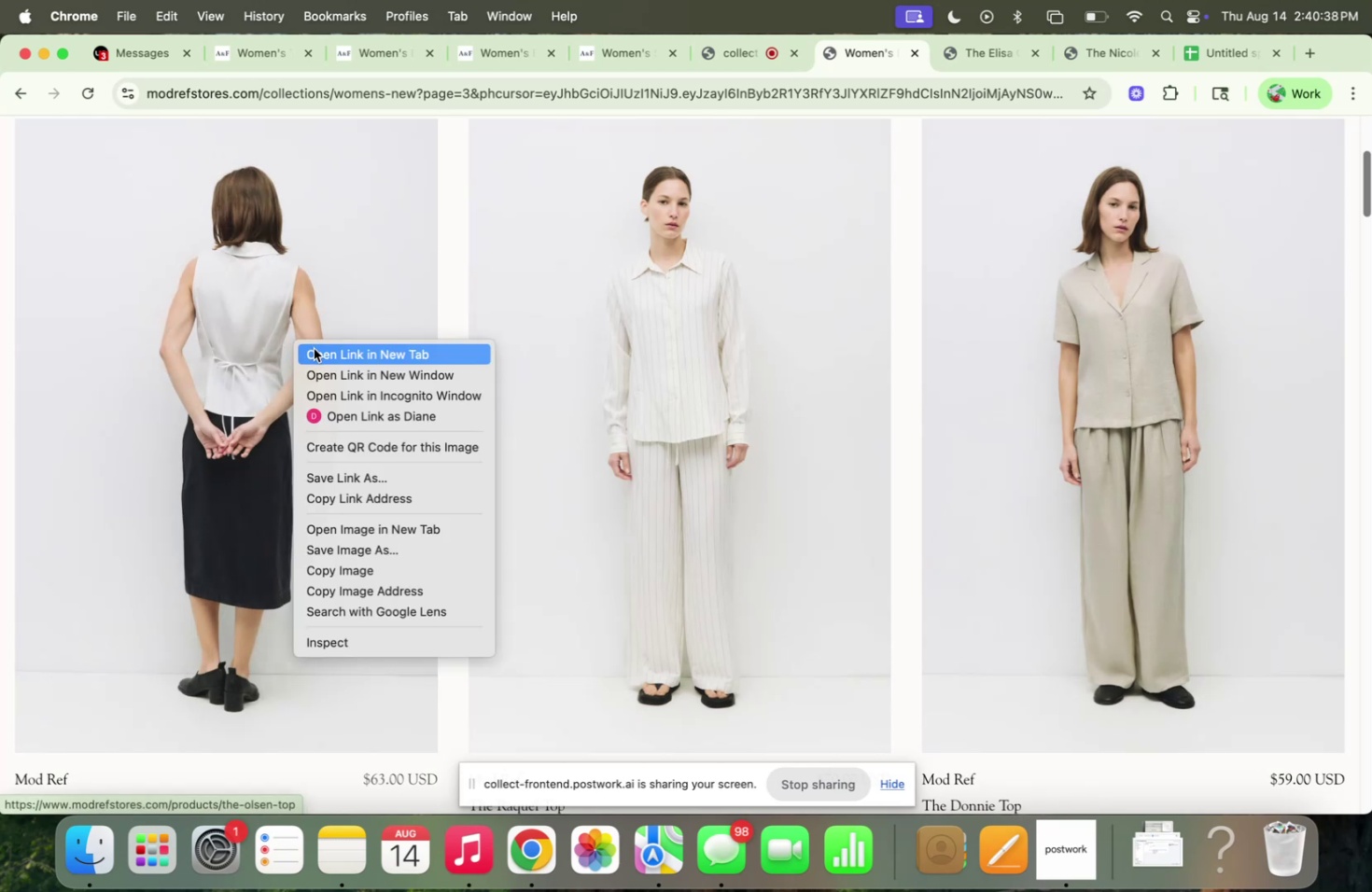 
left_click([314, 348])
 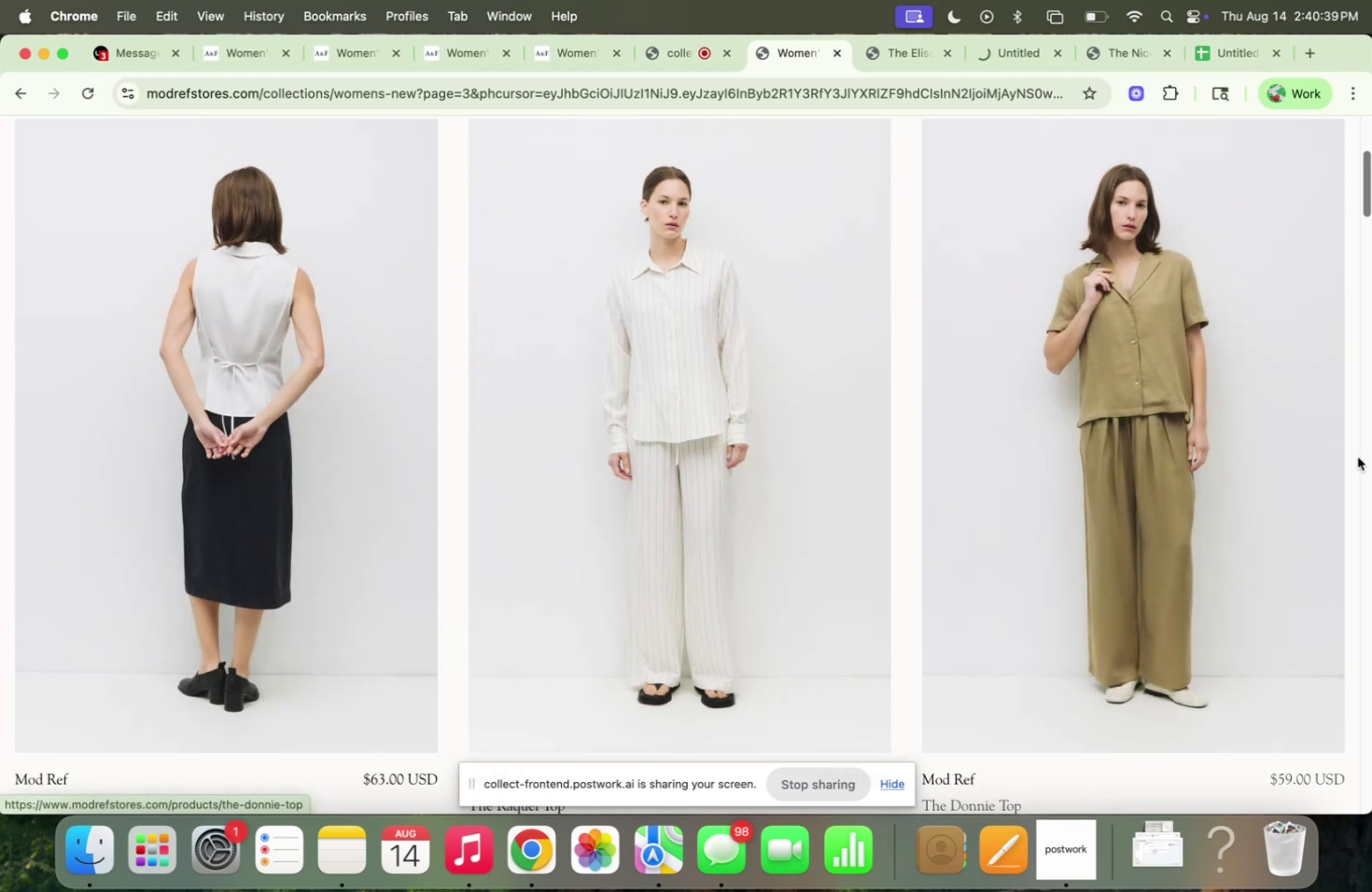 
scroll: coordinate [1368, 454], scroll_direction: down, amount: 39.0
 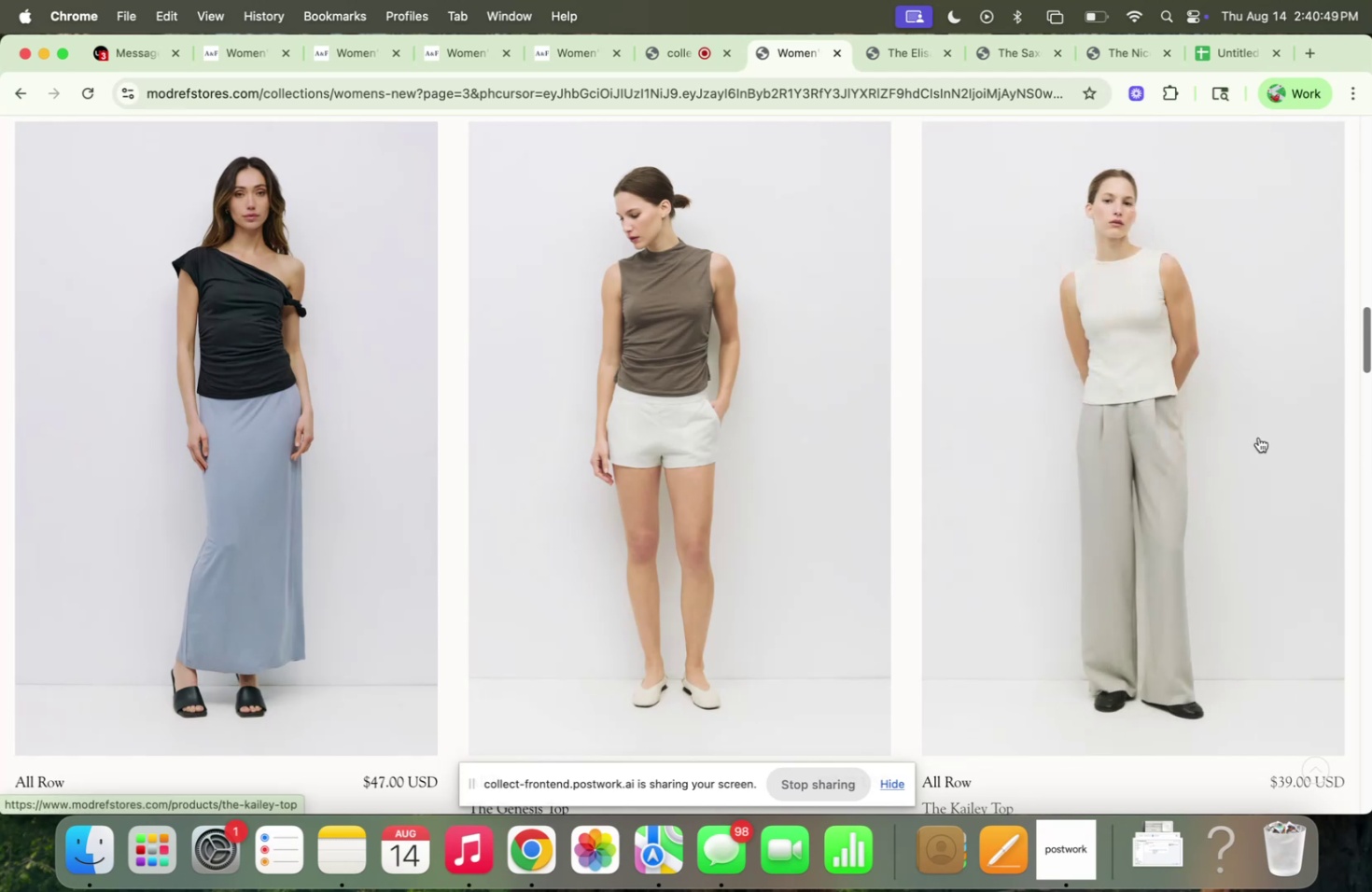 
scroll: coordinate [1370, 442], scroll_direction: down, amount: 25.0
 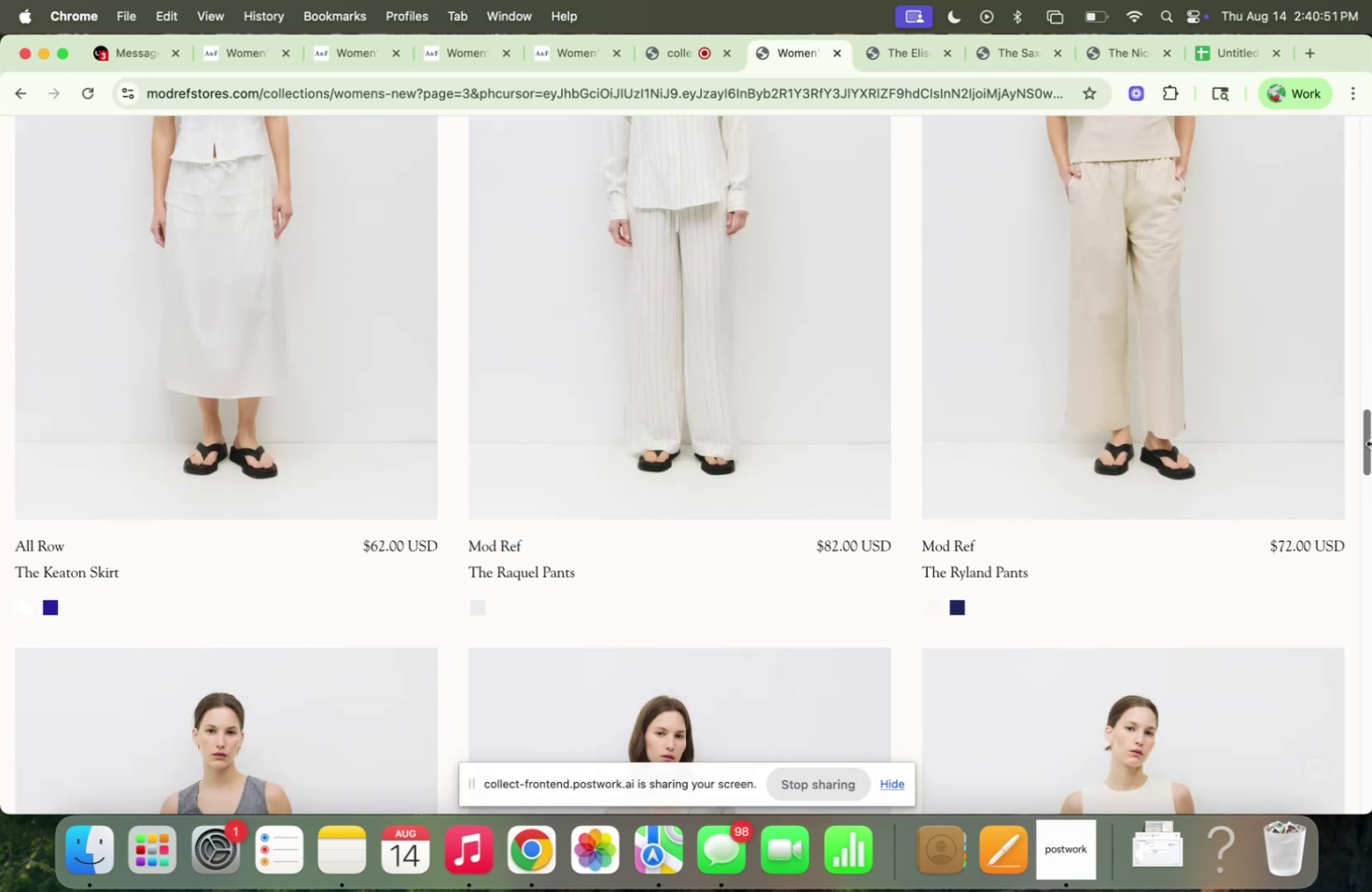 
scroll: coordinate [1370, 442], scroll_direction: up, amount: 9.0
 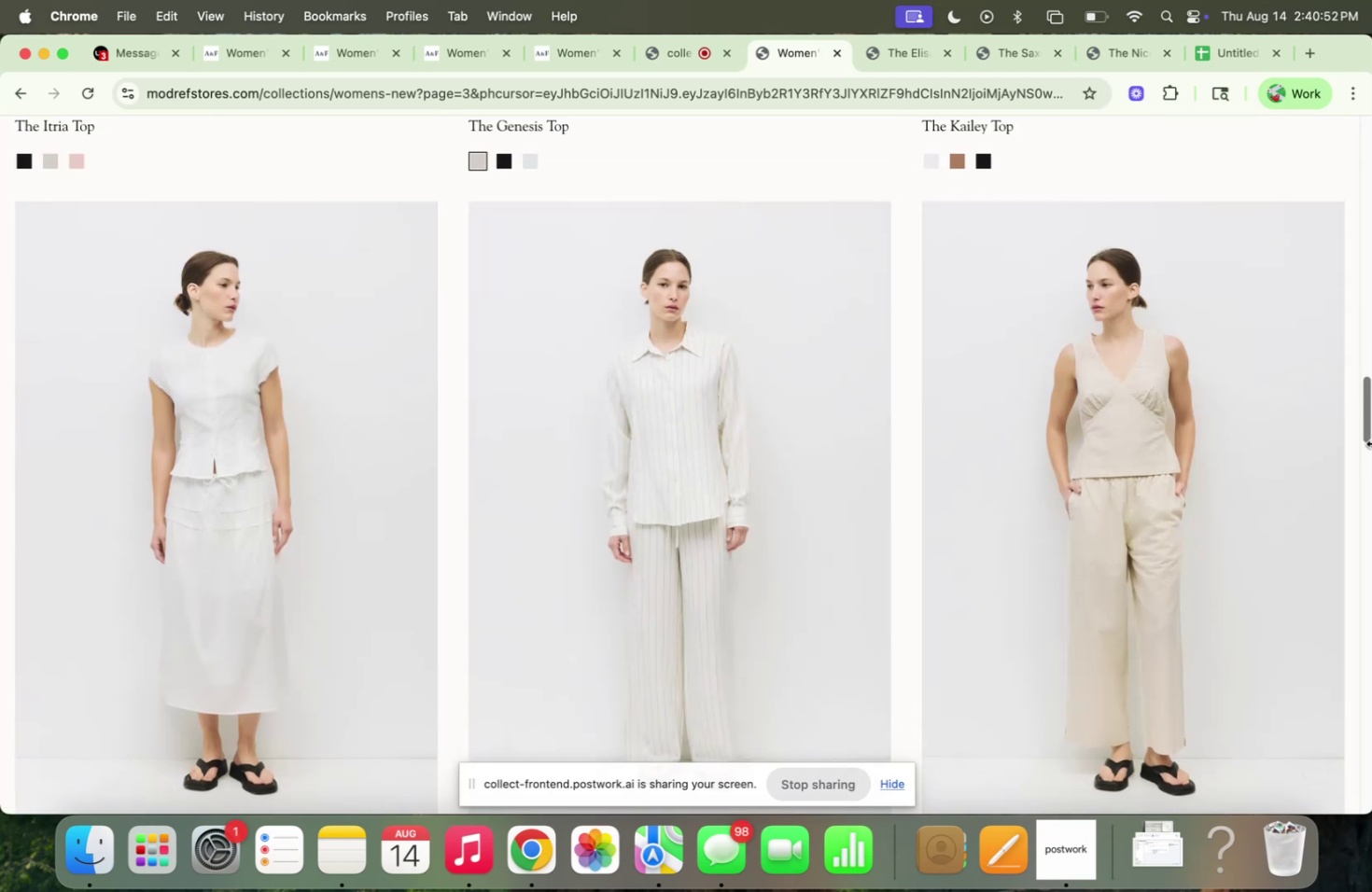 
scroll: coordinate [1371, 551], scroll_direction: down, amount: 56.0
 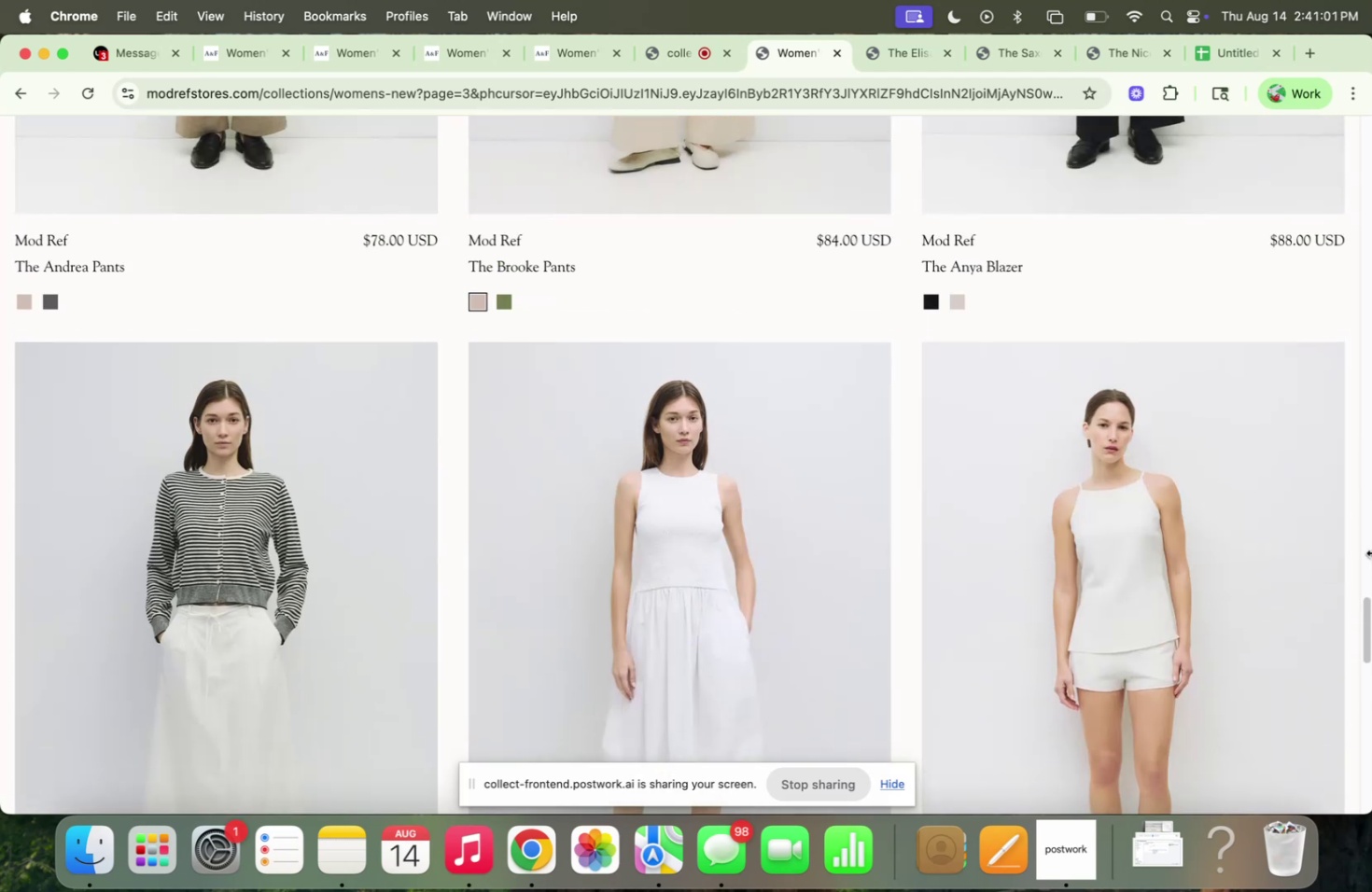 
scroll: coordinate [1371, 528], scroll_direction: down, amount: 35.0
 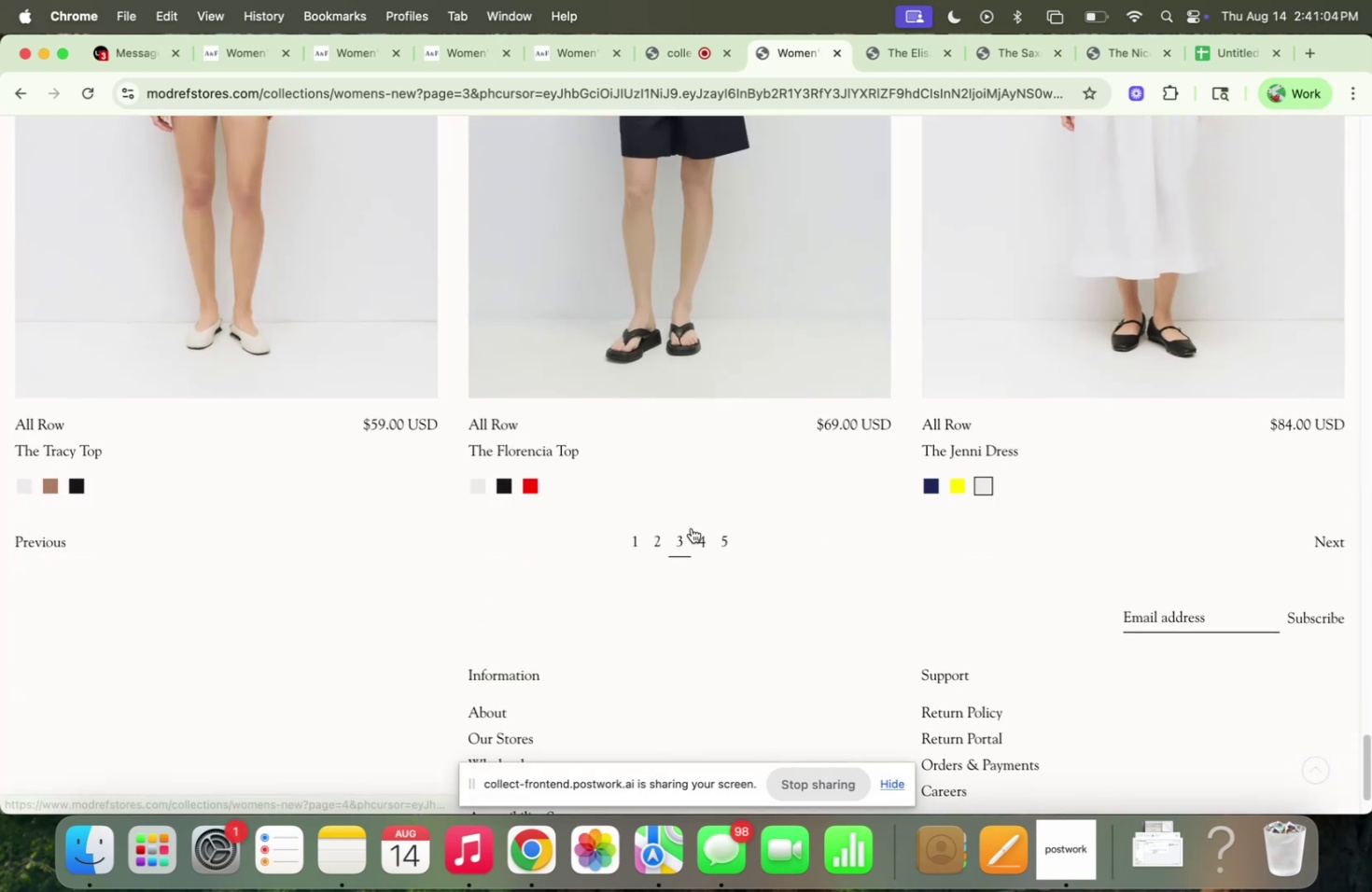 
left_click([695, 531])
 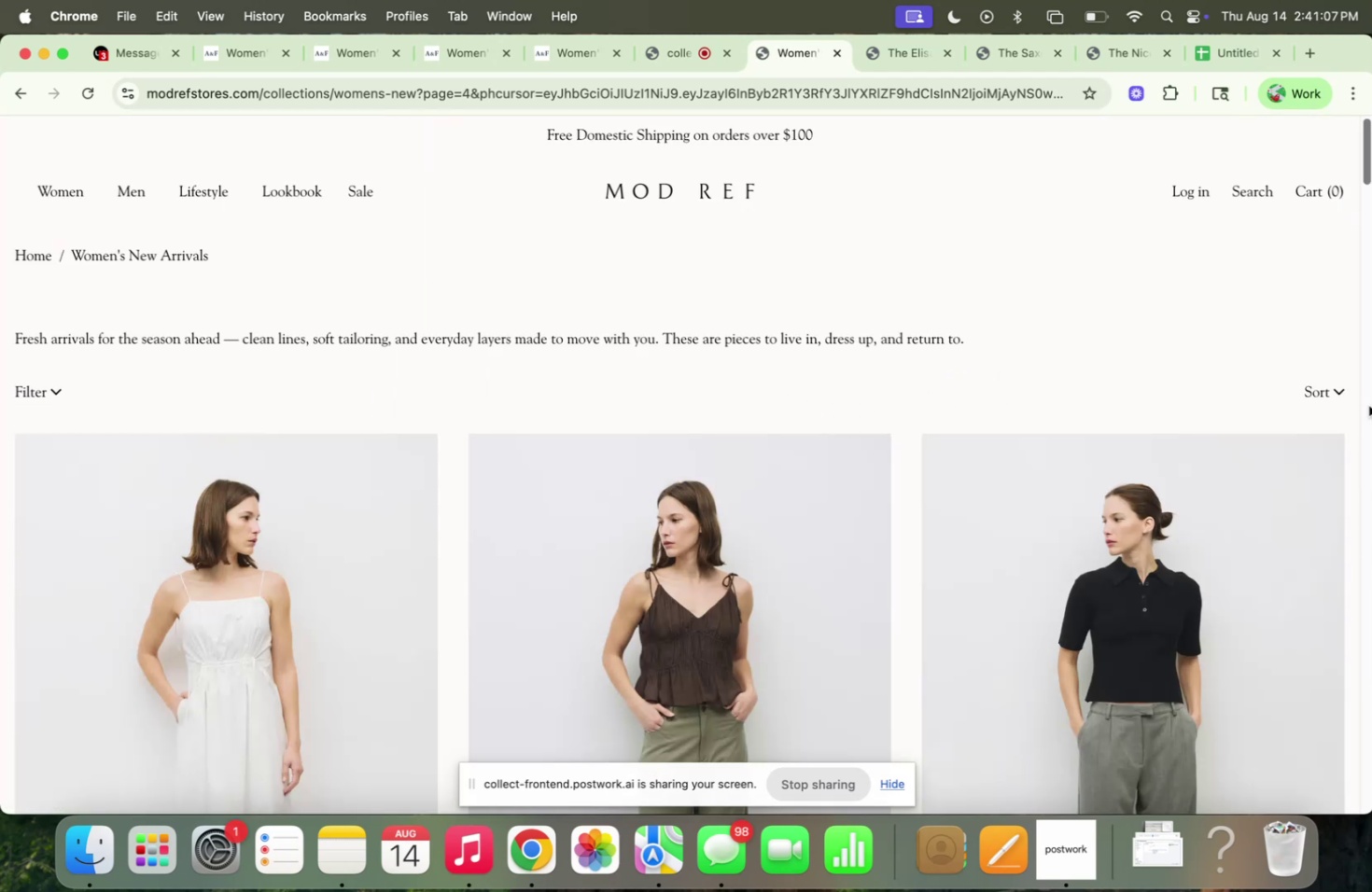 
scroll: coordinate [1364, 411], scroll_direction: down, amount: 71.0
 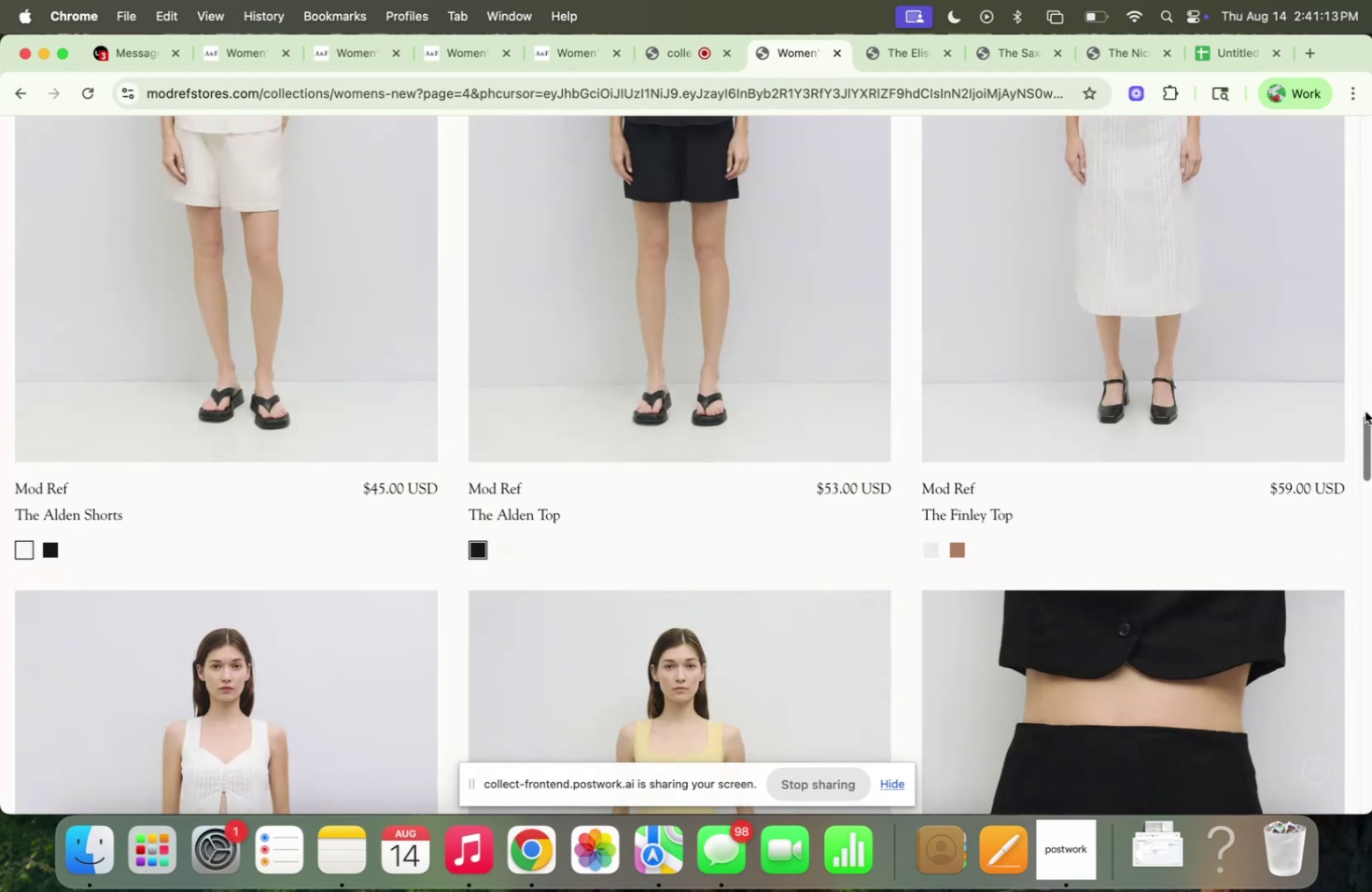 
scroll: coordinate [1364, 411], scroll_direction: up, amount: 22.0
 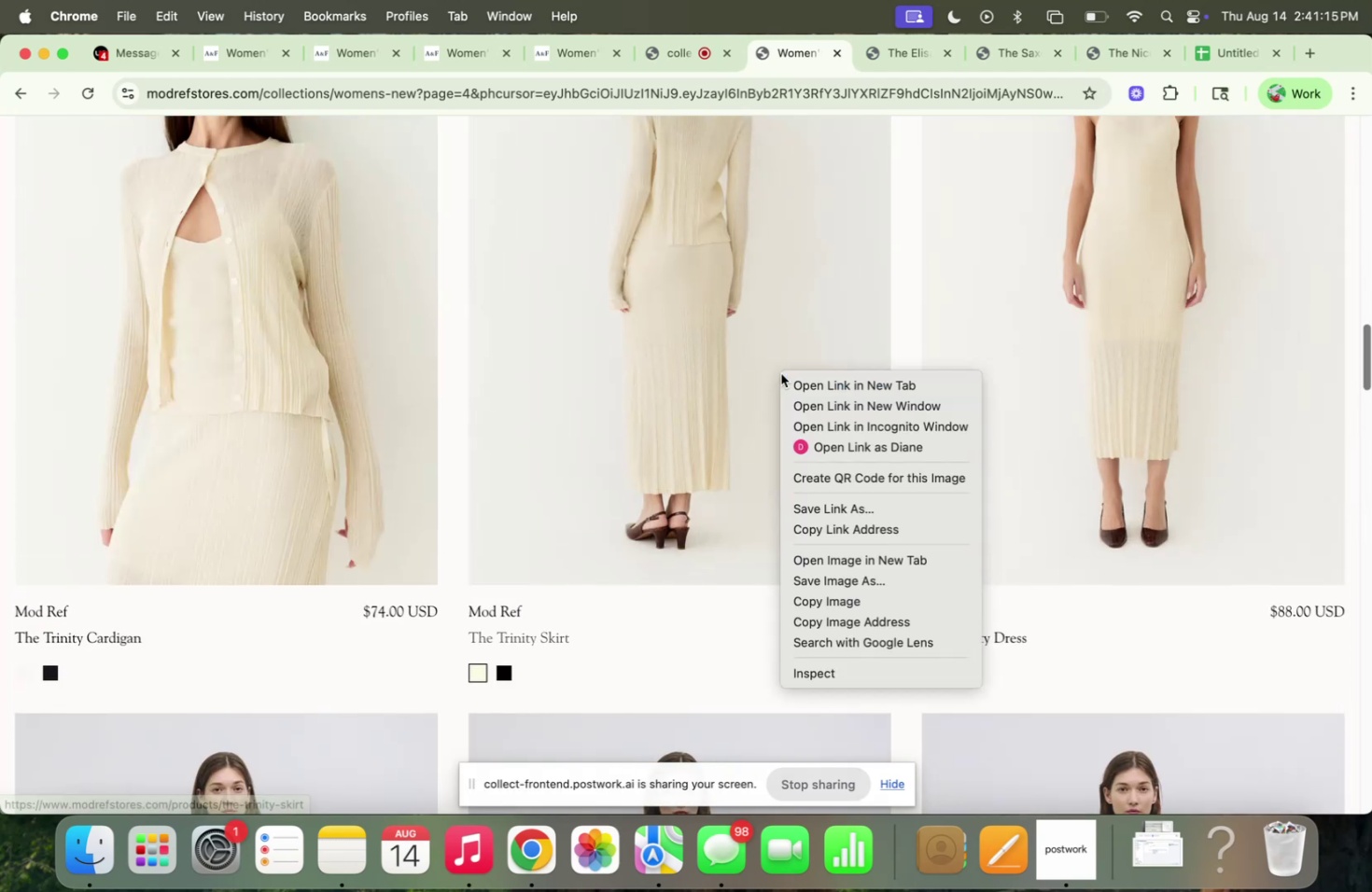 
left_click([798, 378])
 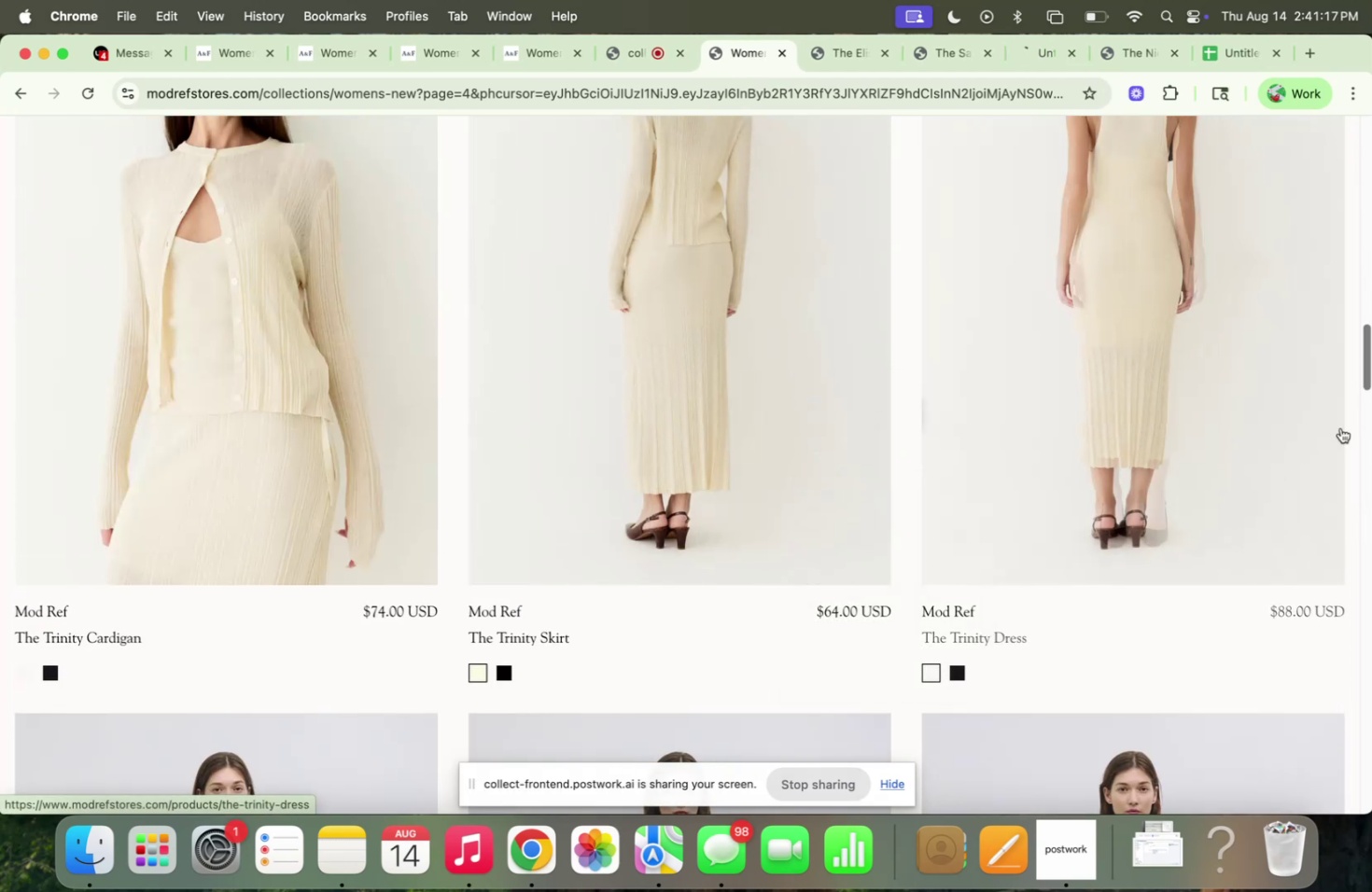 
scroll: coordinate [1370, 420], scroll_direction: down, amount: 56.0
 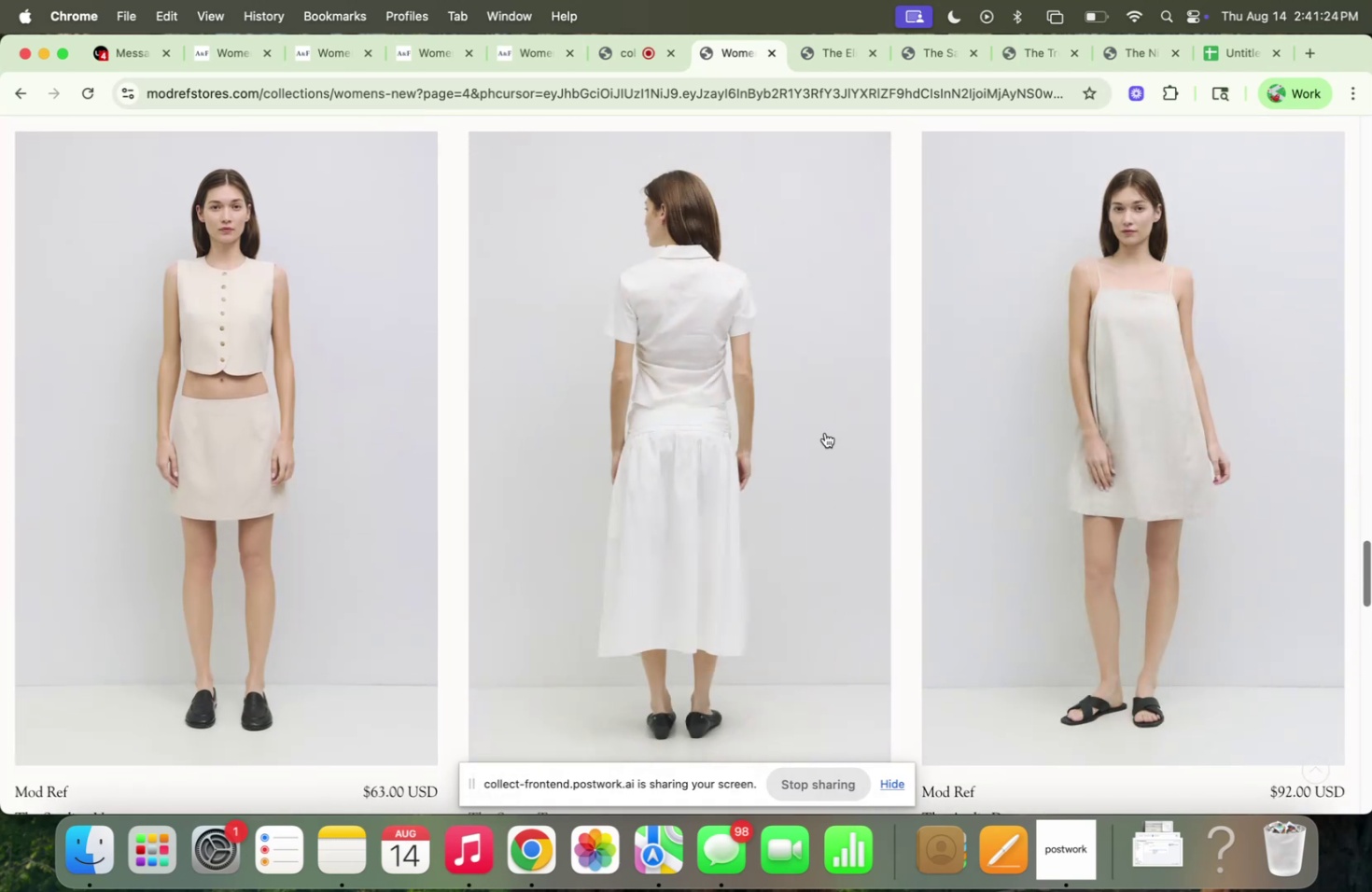 
scroll: coordinate [891, 410], scroll_direction: down, amount: 9.0
 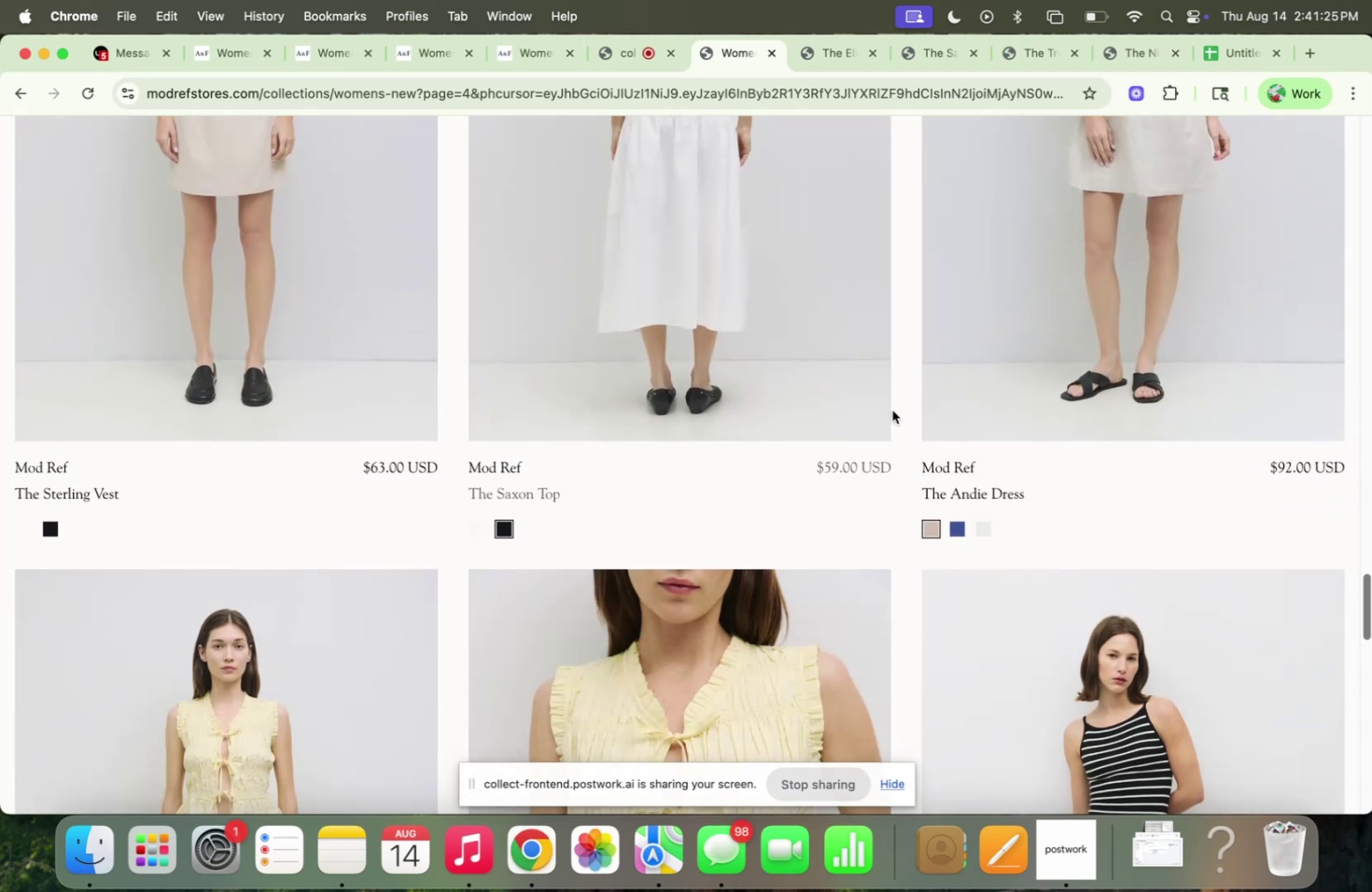 
scroll: coordinate [892, 409], scroll_direction: up, amount: 5.0
 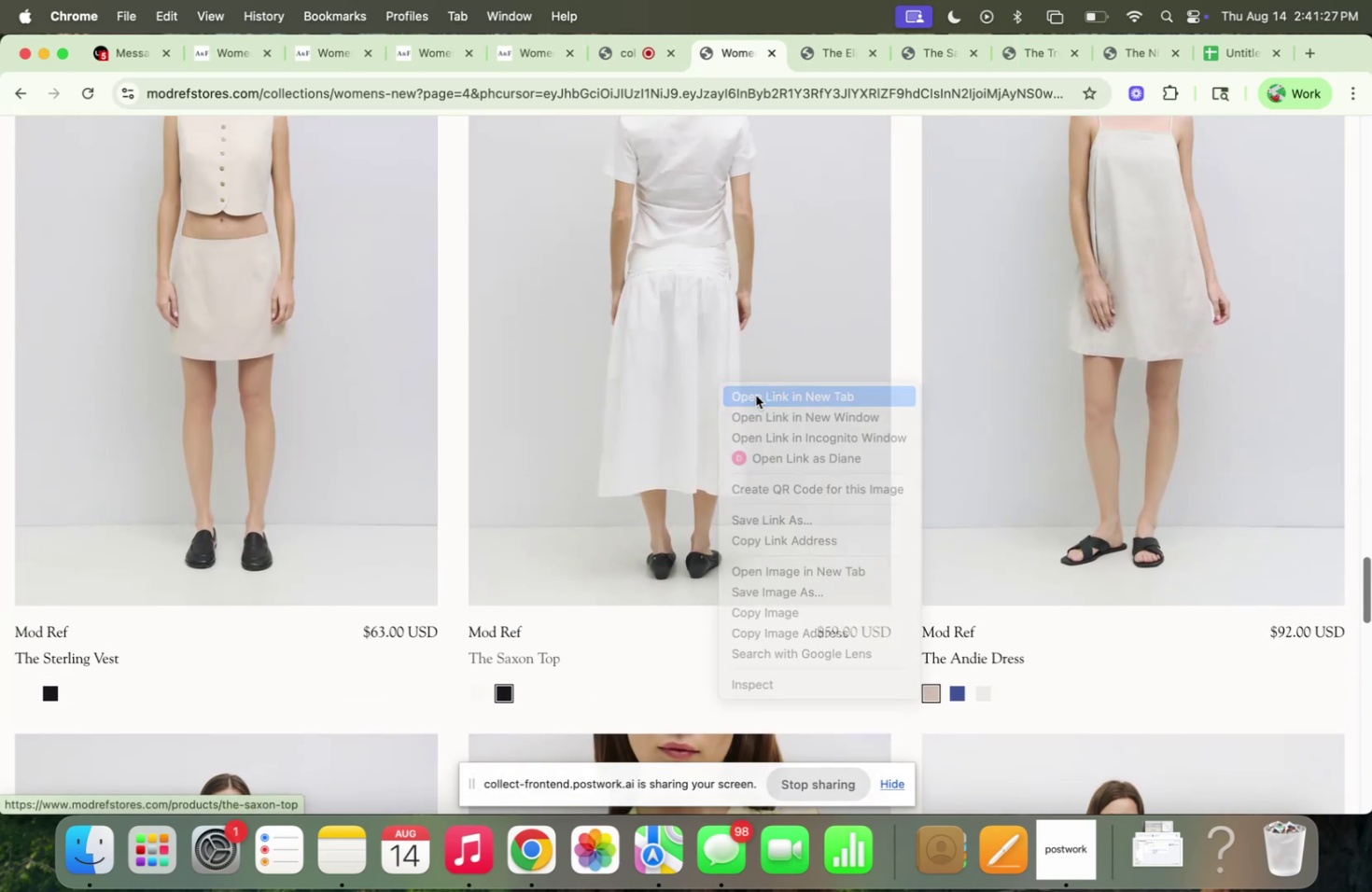 
scroll: coordinate [1371, 438], scroll_direction: down, amount: 45.0
 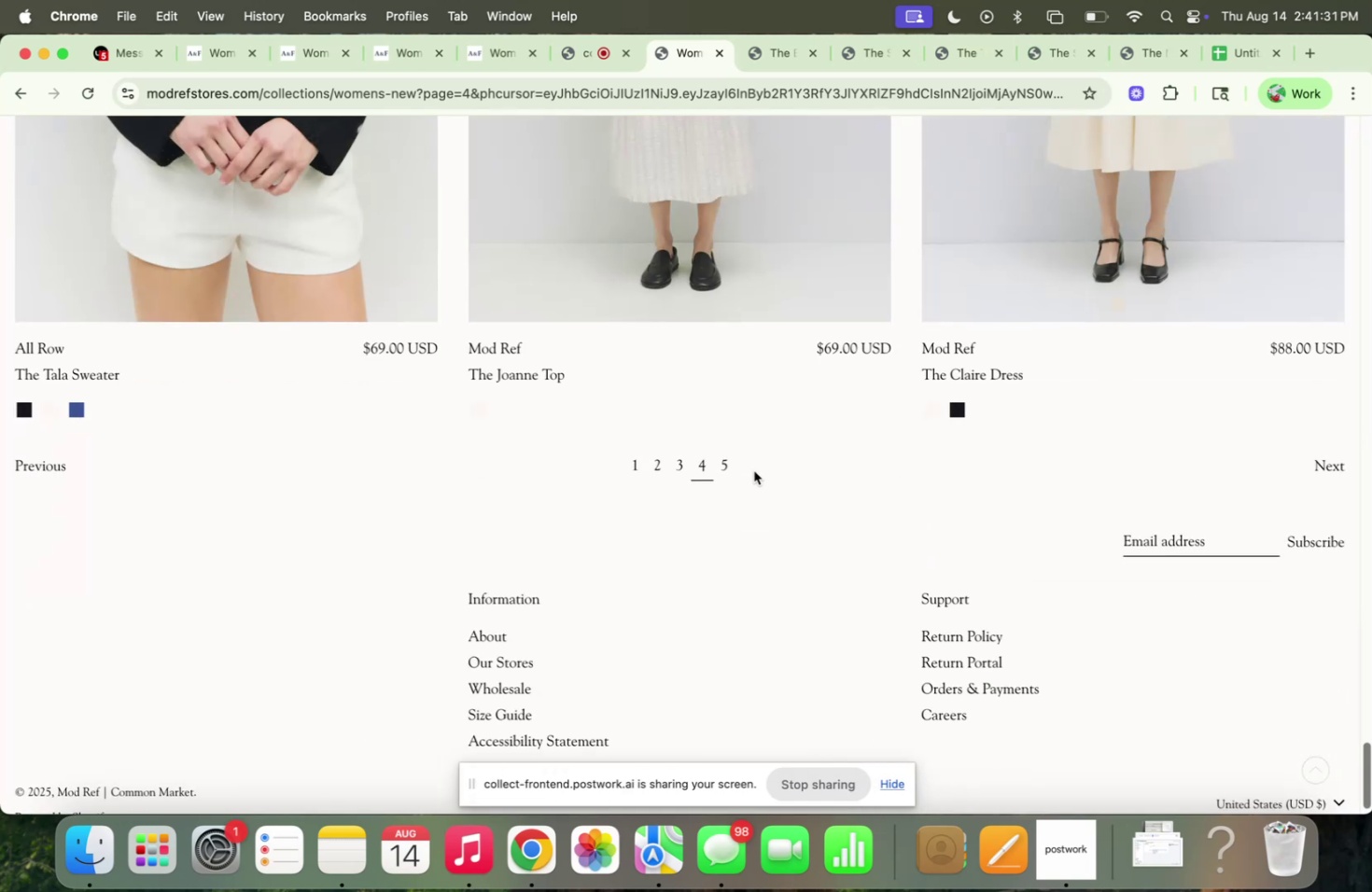 
left_click([720, 463])
 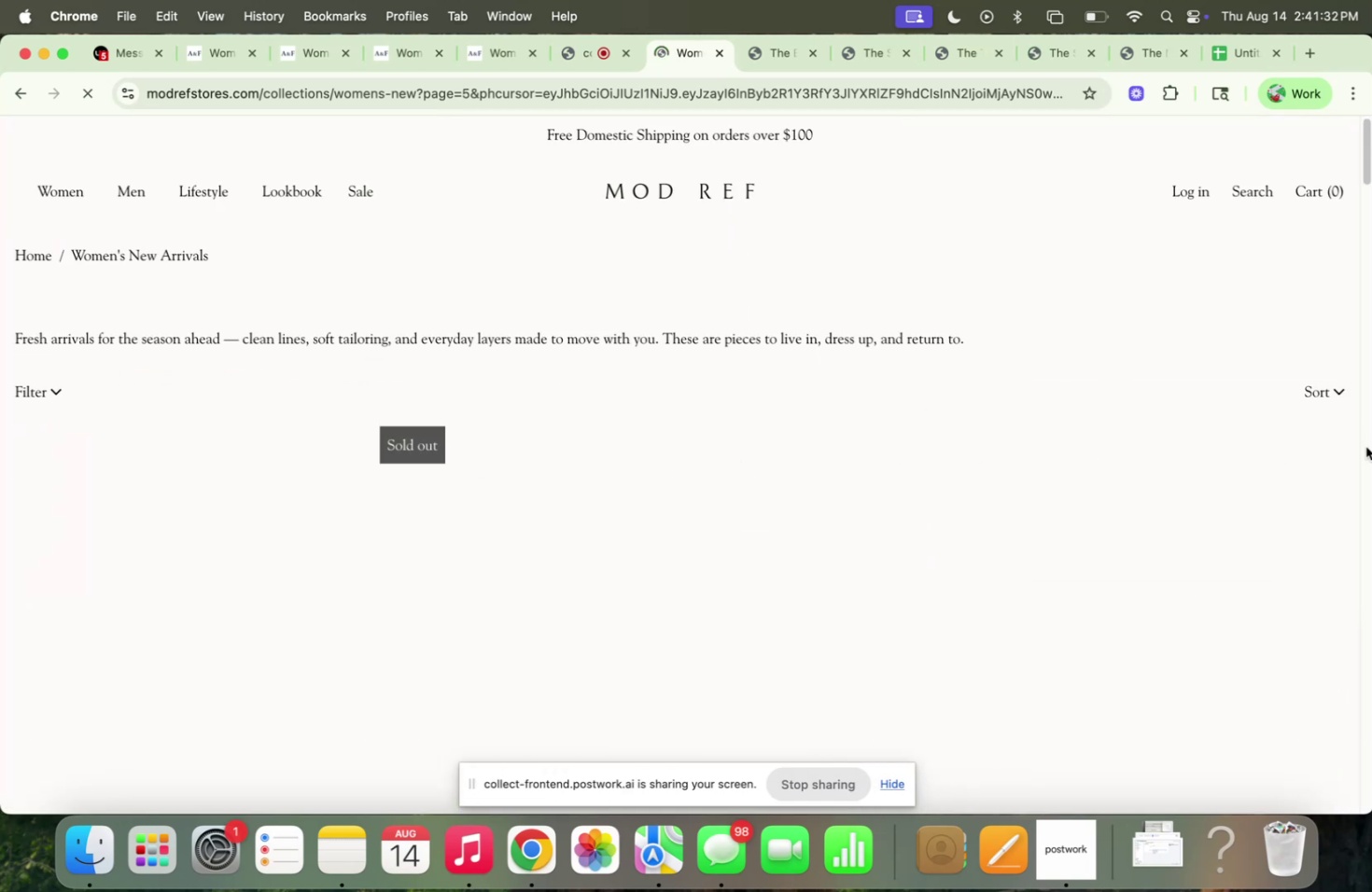 
scroll: coordinate [1369, 441], scroll_direction: down, amount: 14.0
 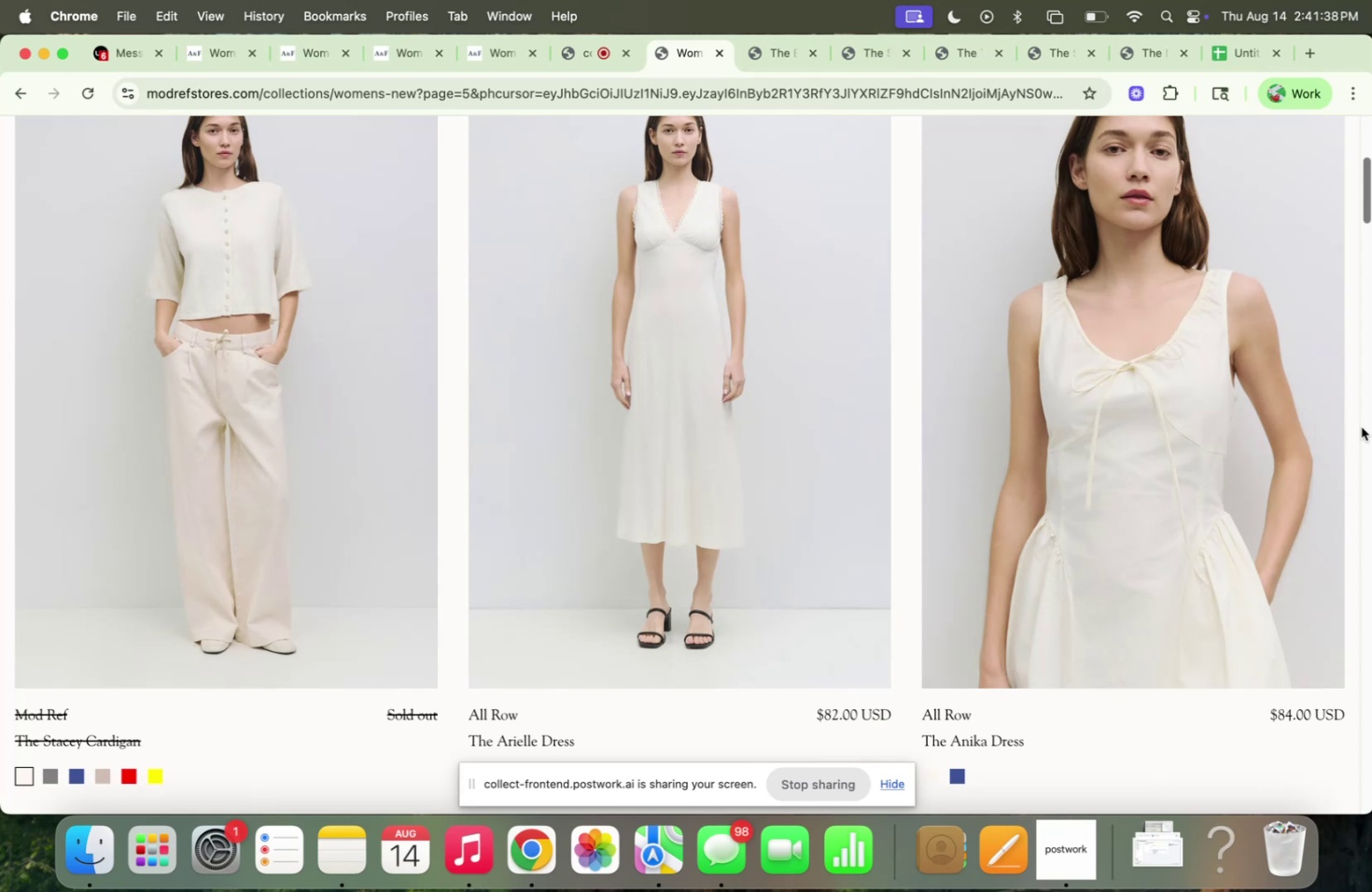 
left_click([1187, 422])
 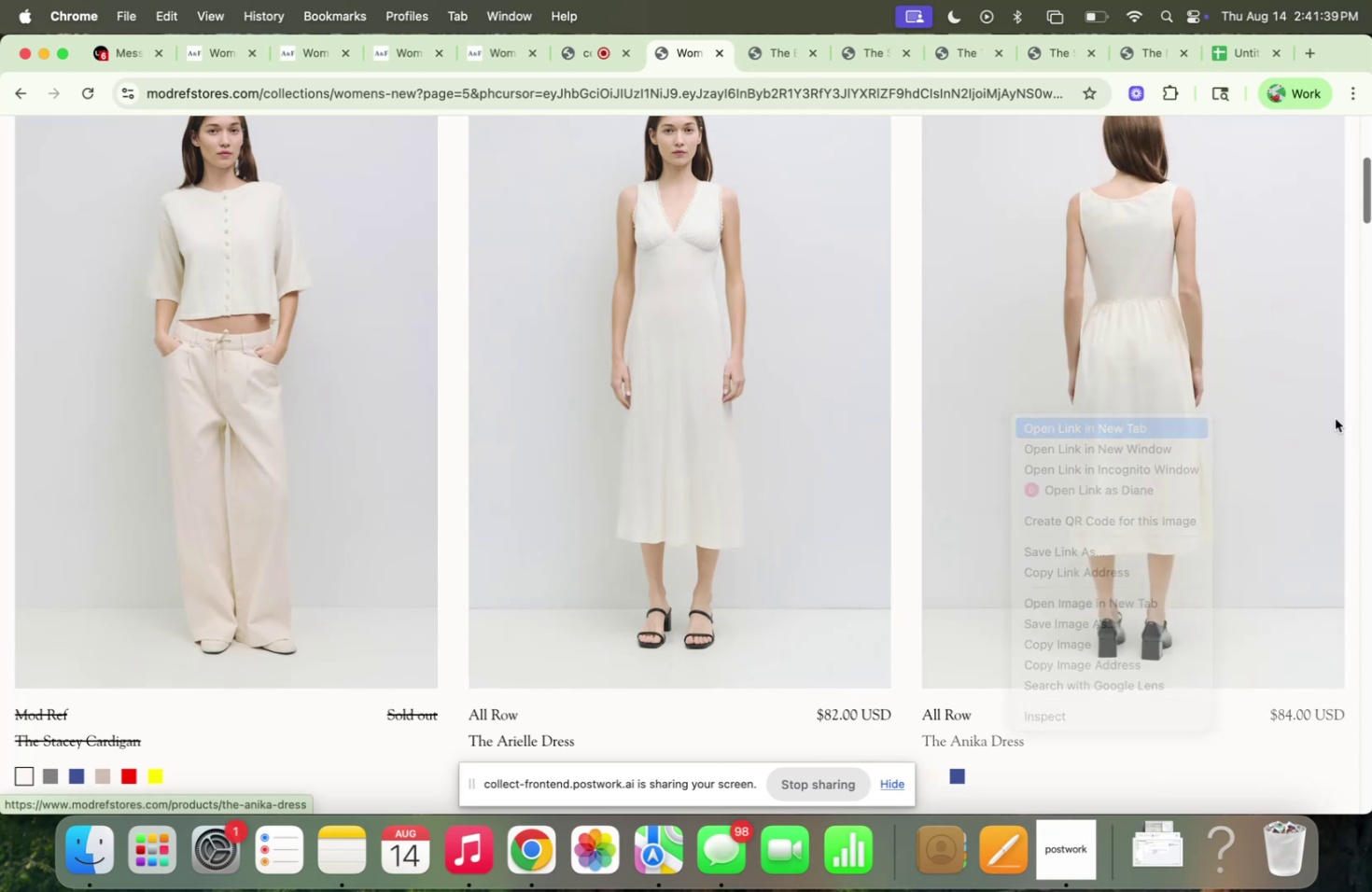 
scroll: coordinate [474, 326], scroll_direction: down, amount: 36.0
 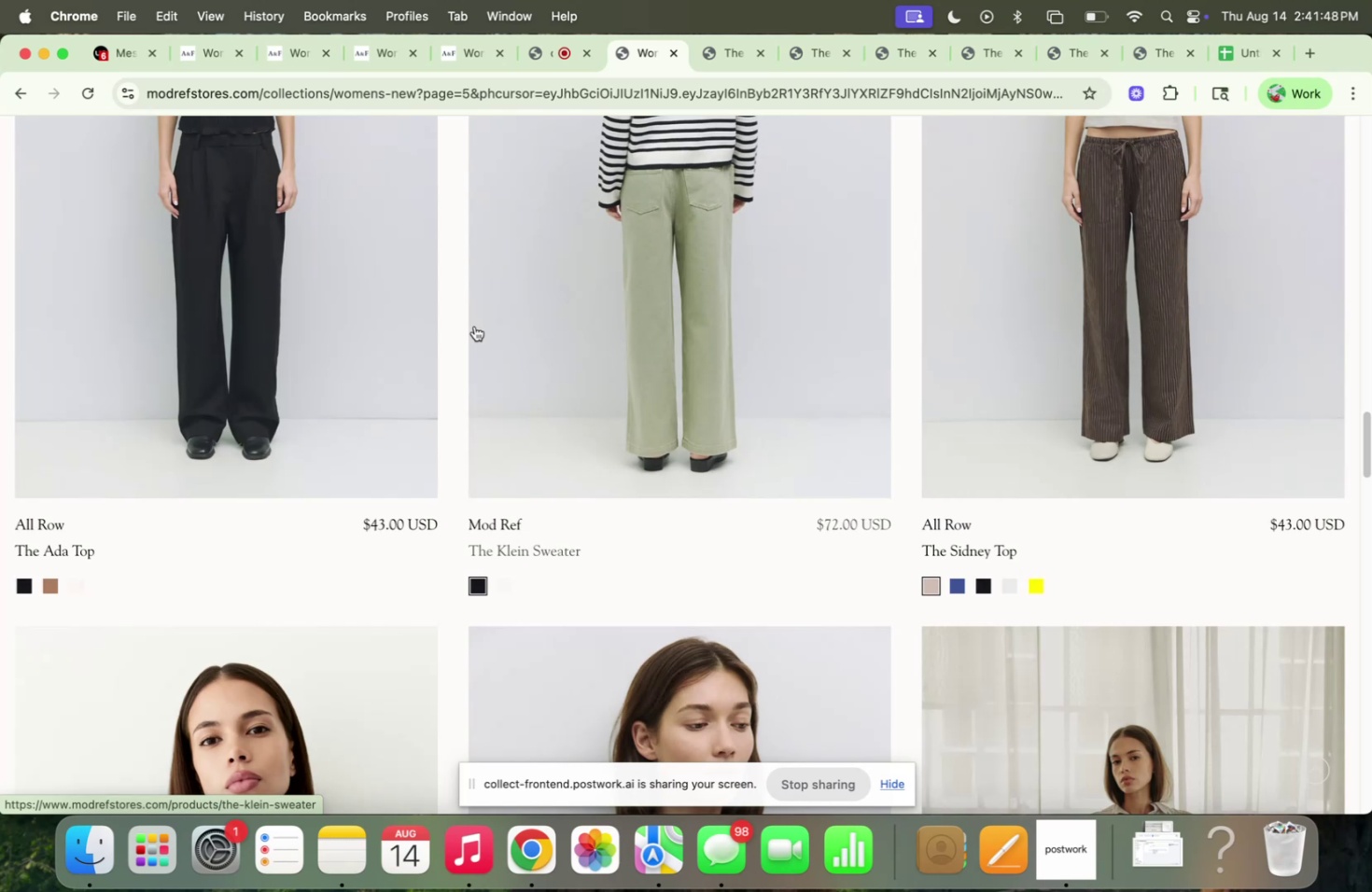 
scroll: coordinate [482, 323], scroll_direction: up, amount: 7.0
 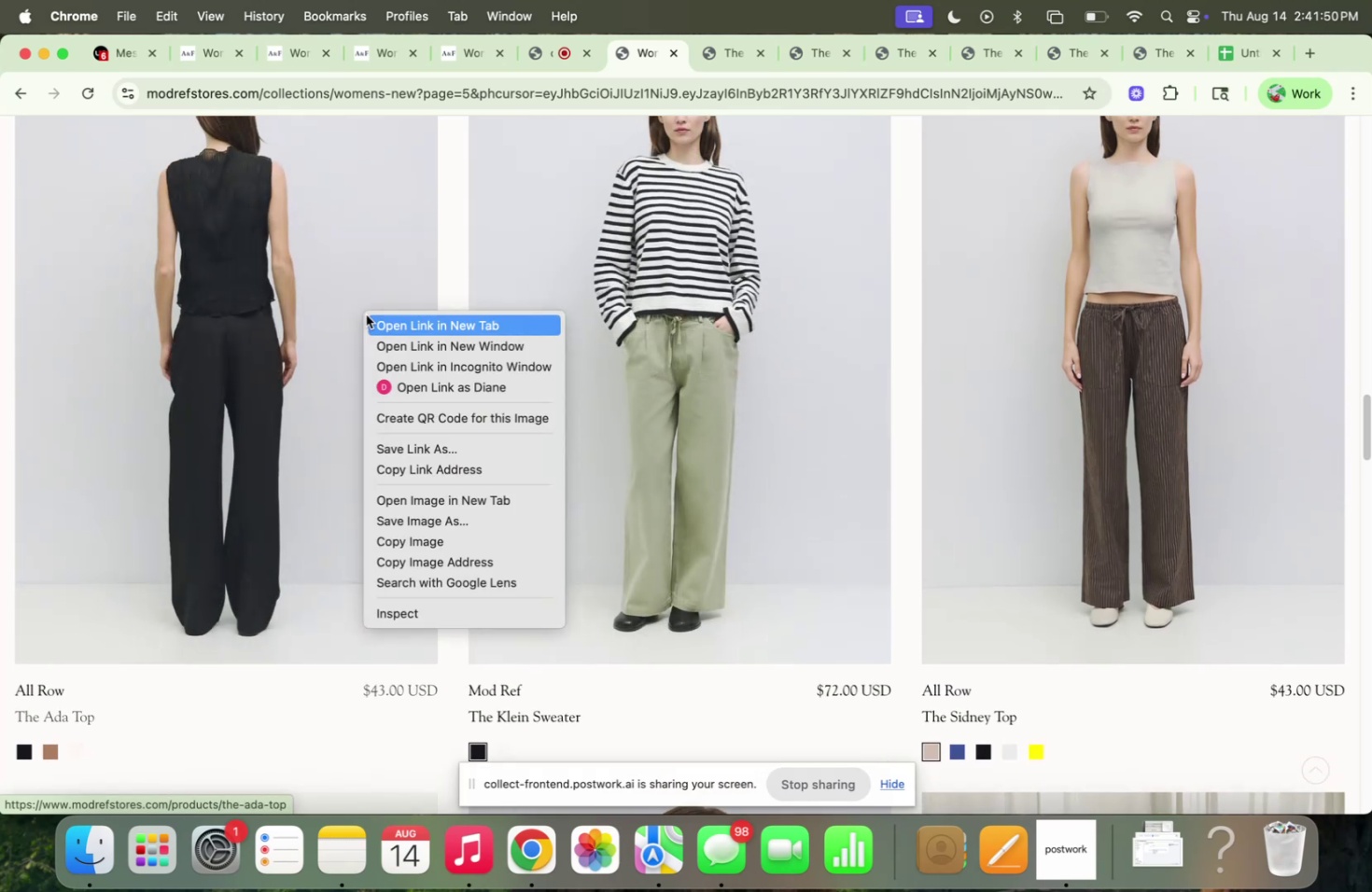 
left_click([377, 315])
 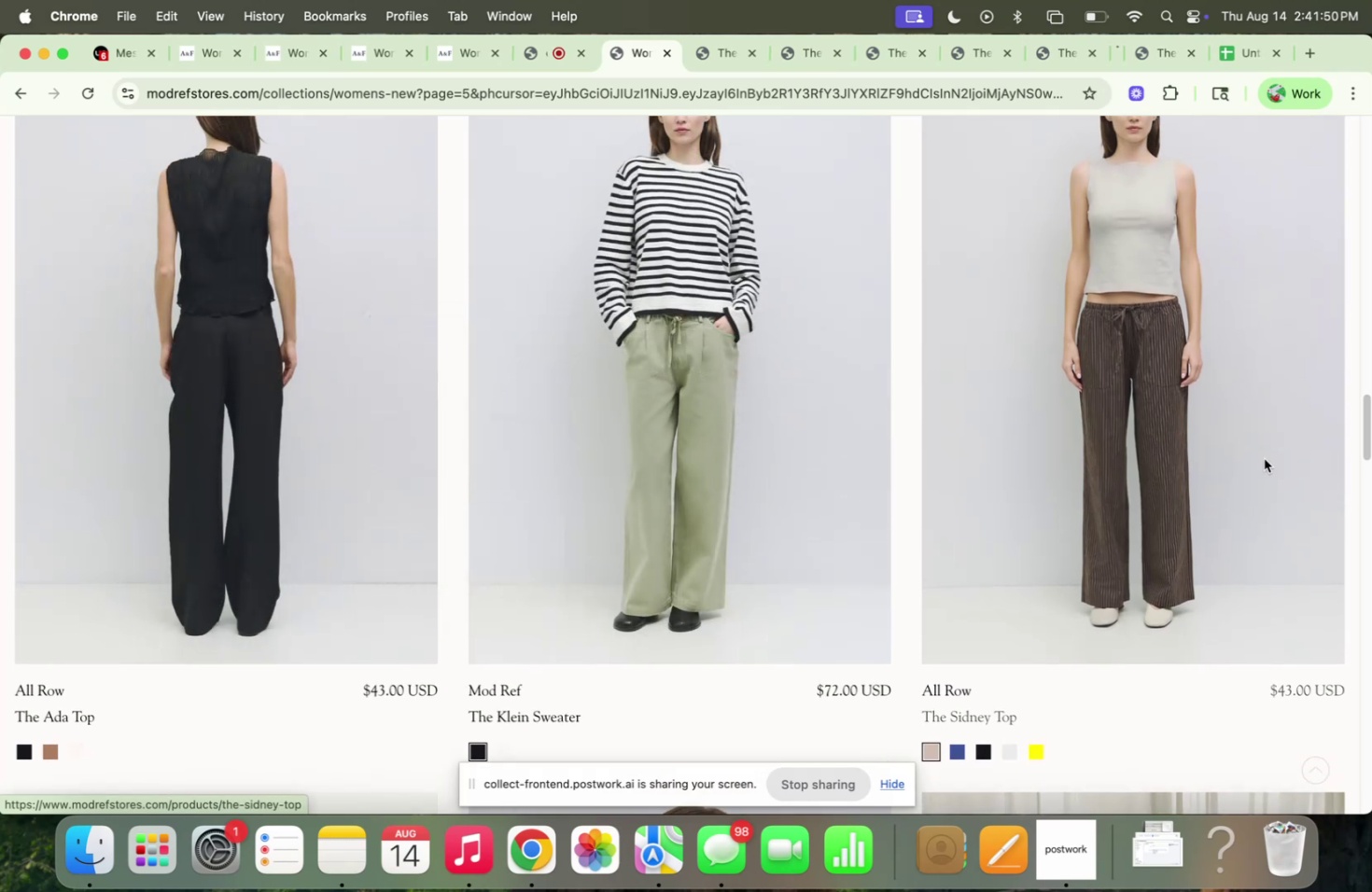 
scroll: coordinate [1365, 497], scroll_direction: down, amount: 75.0
 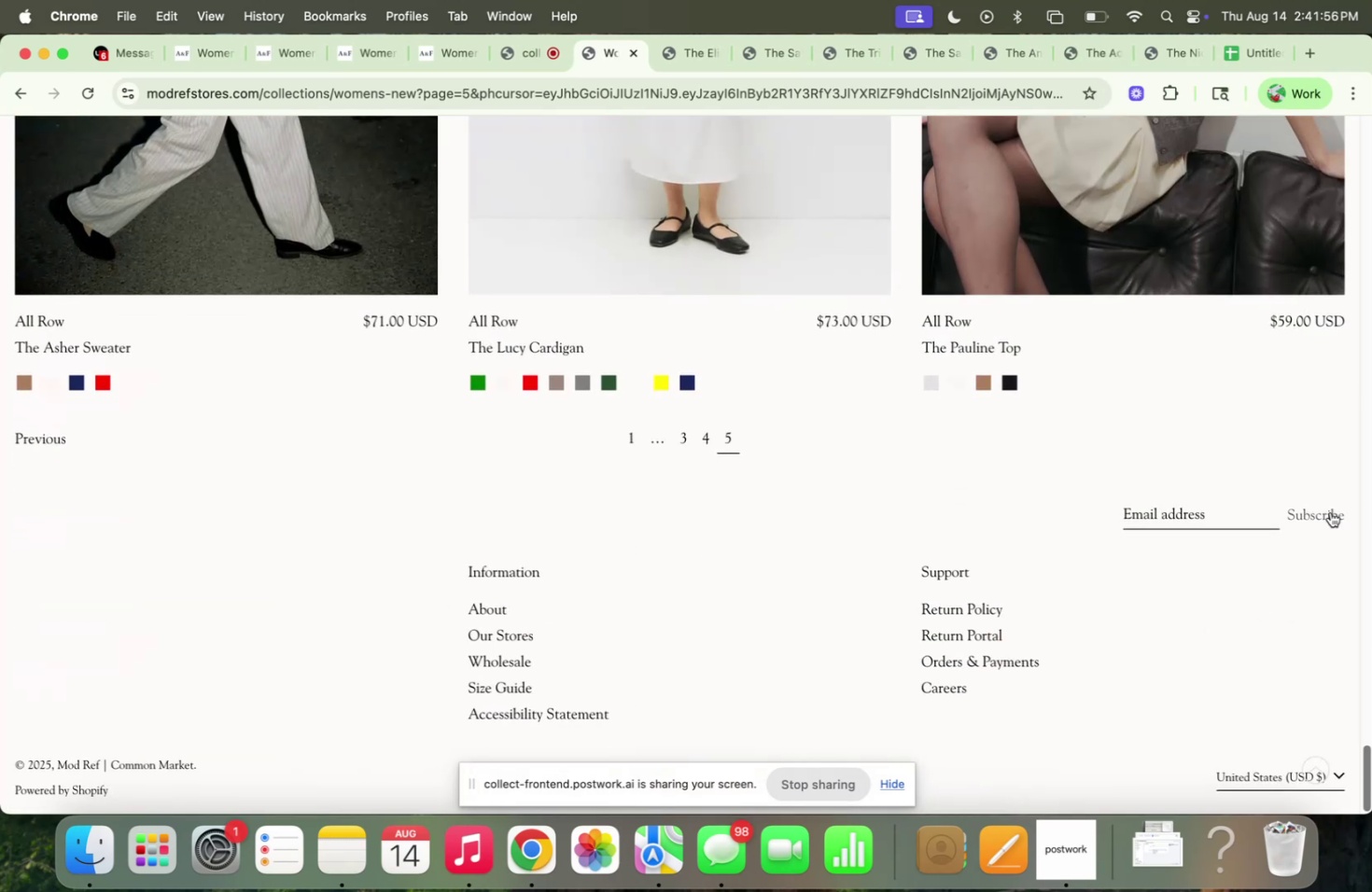 
scroll: coordinate [1169, 618], scroll_direction: up, amount: 26.0
 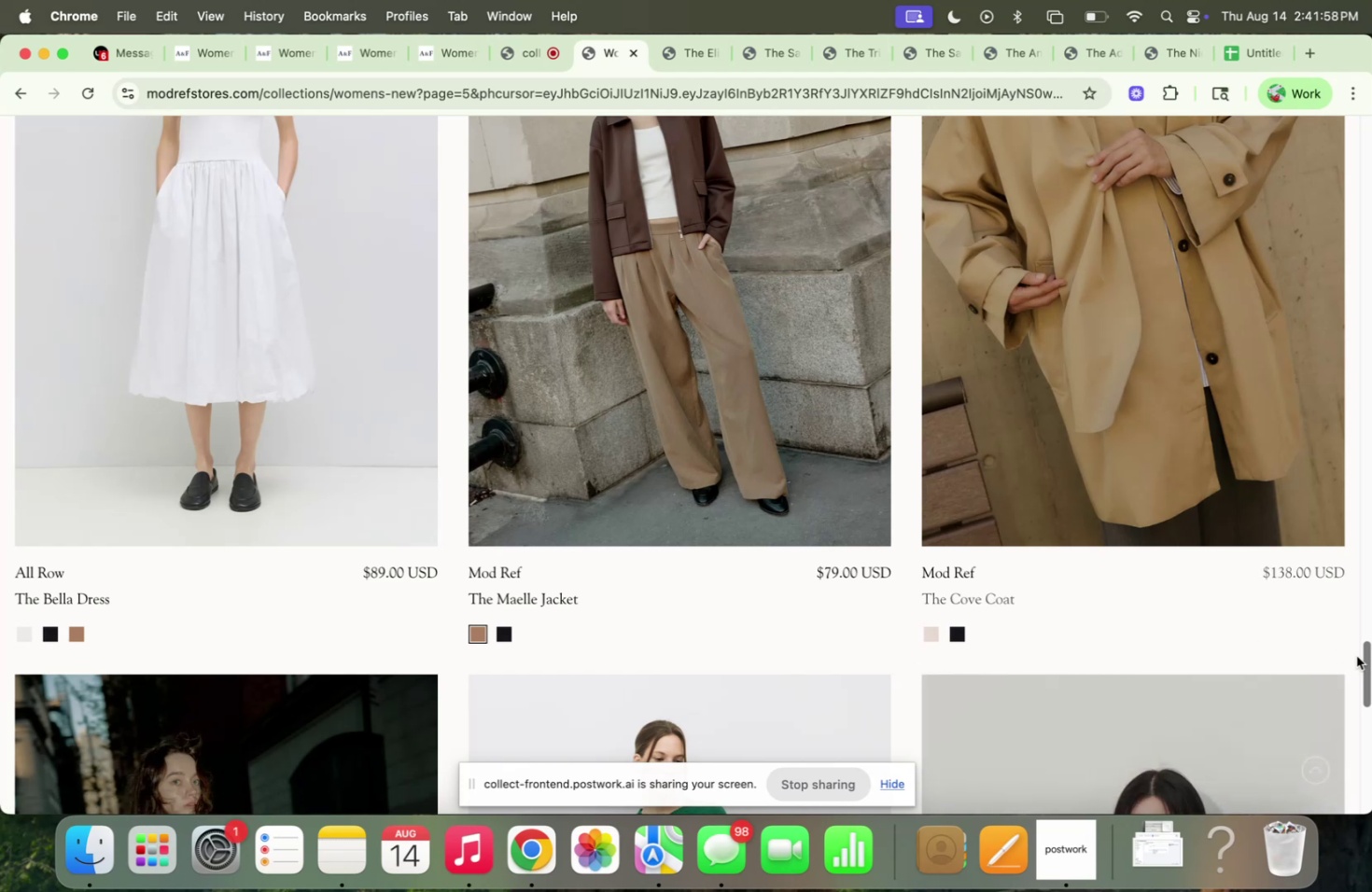 
left_click_drag(start_coordinate=[1361, 653], to_coordinate=[1361, 46])
 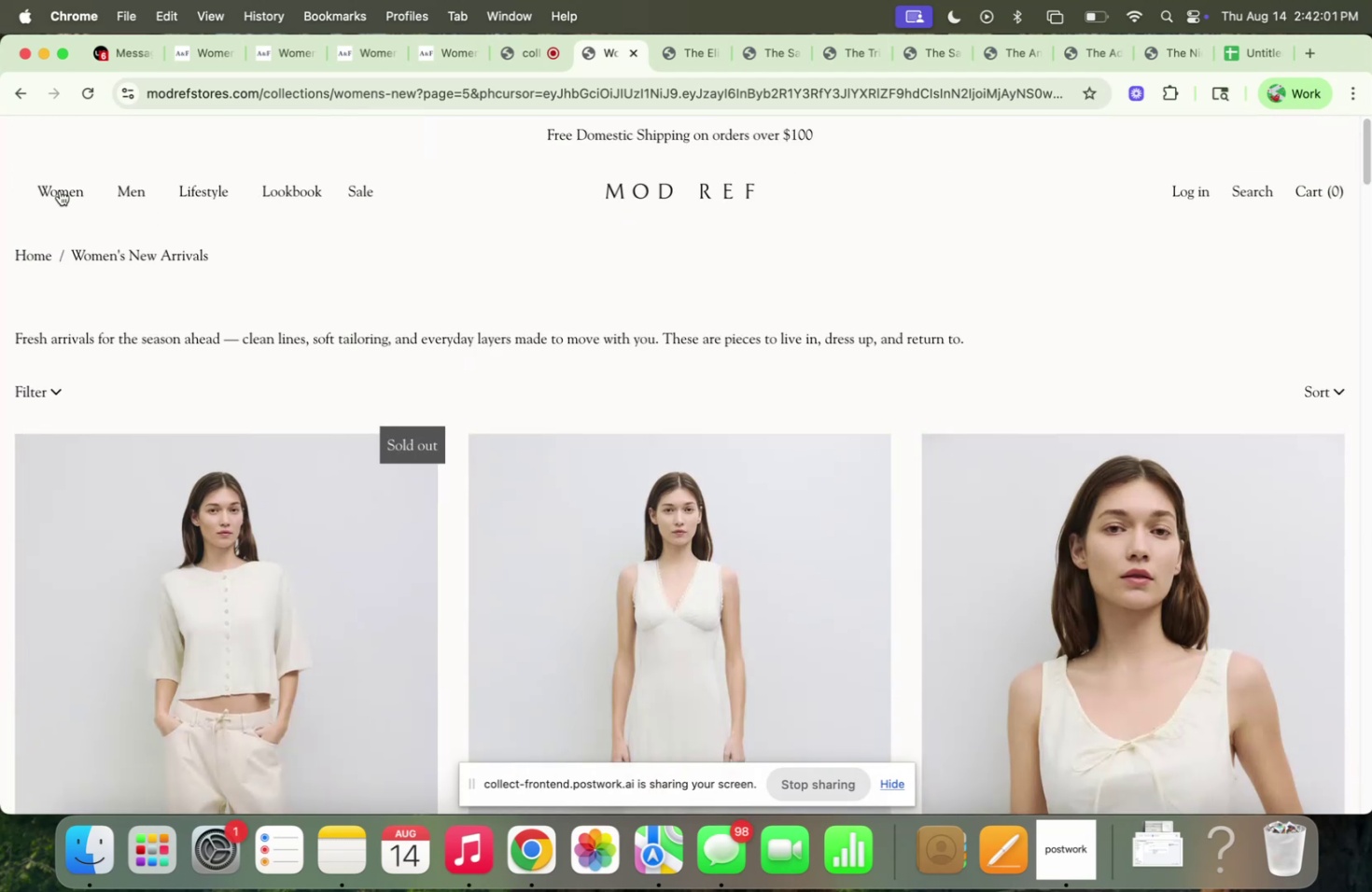 
left_click([60, 190])
 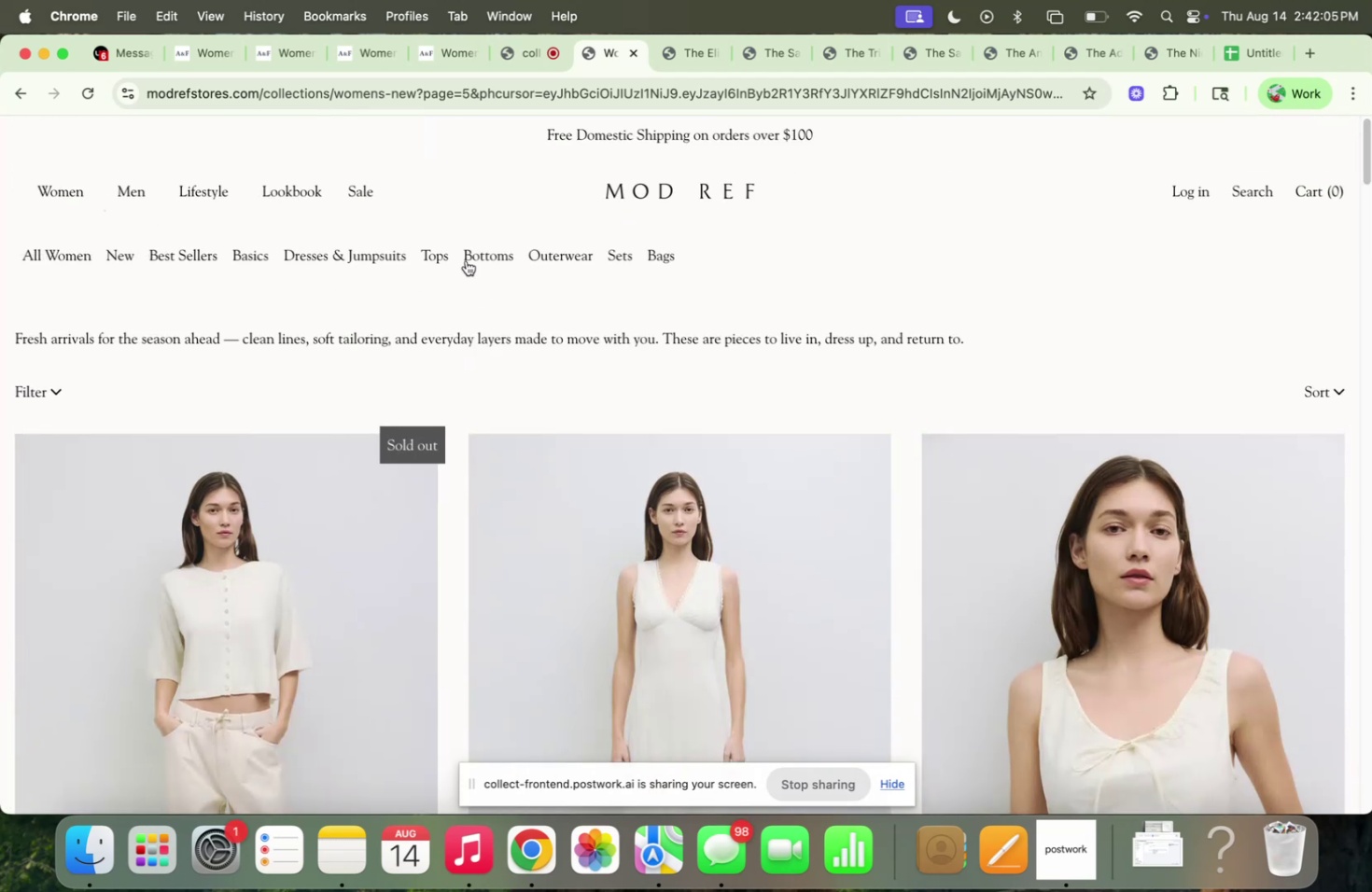 
left_click([430, 258])
 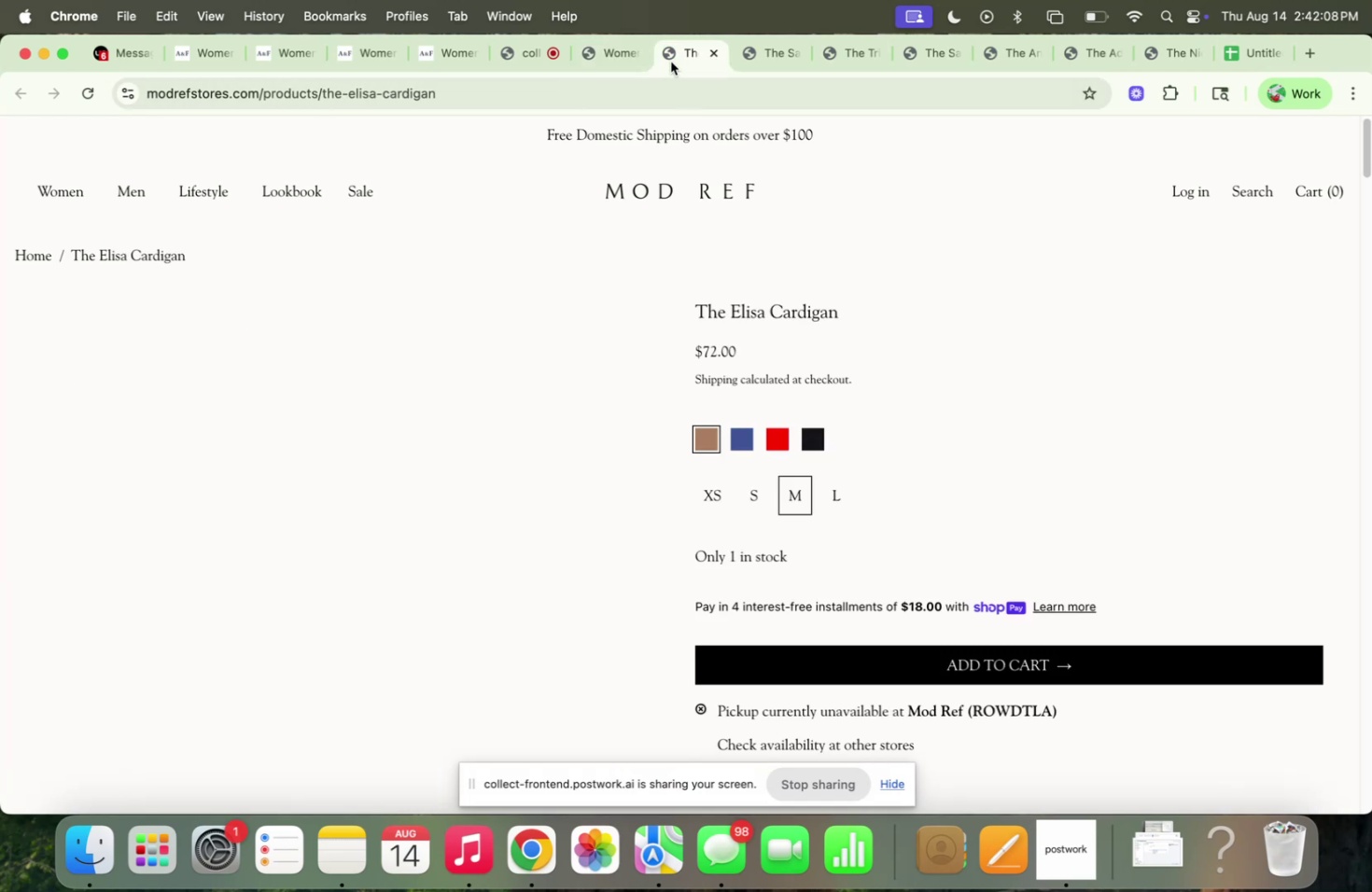 
scroll: coordinate [1050, 325], scroll_direction: down, amount: 3.0
 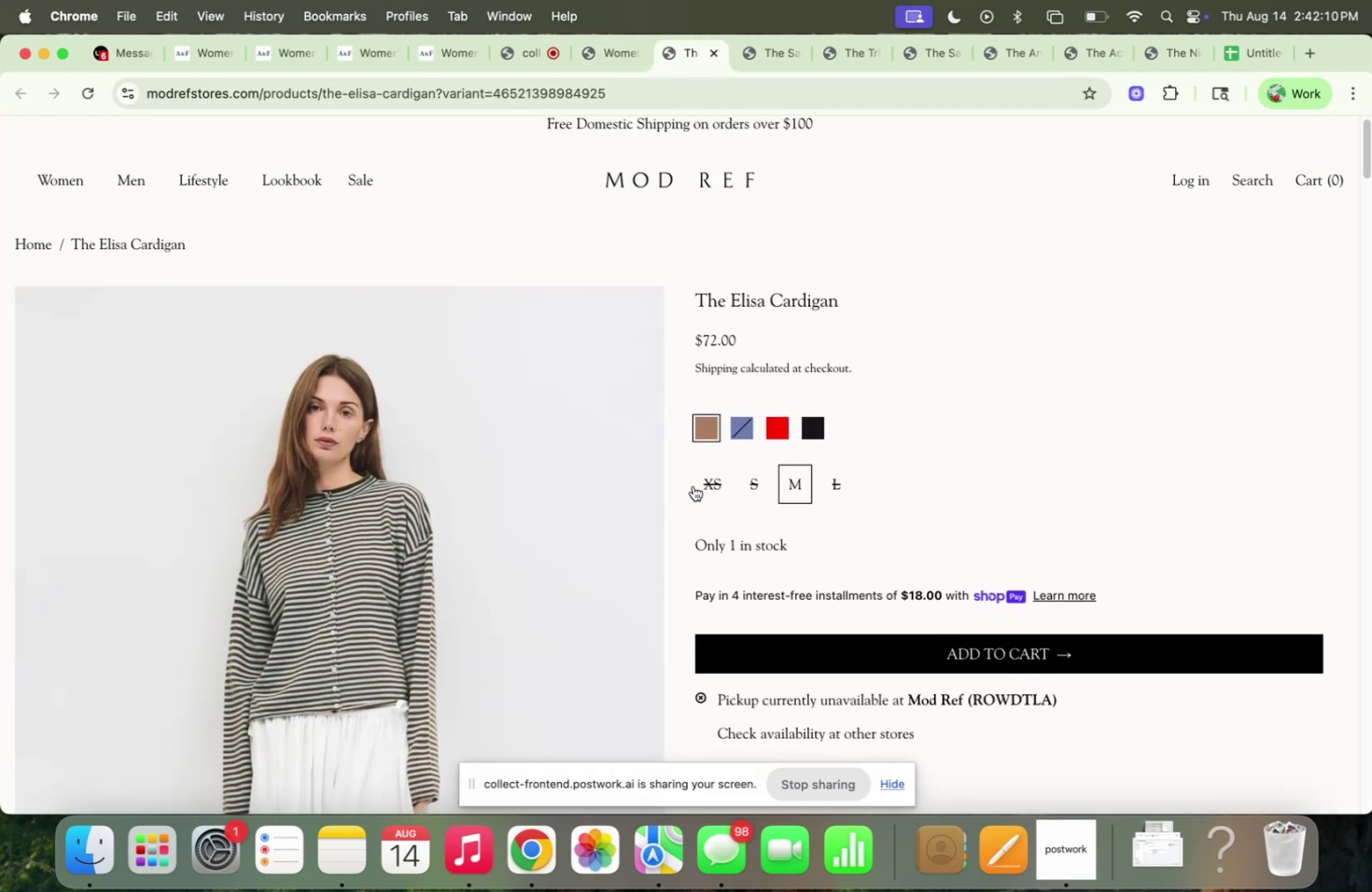 
left_click([704, 479])
 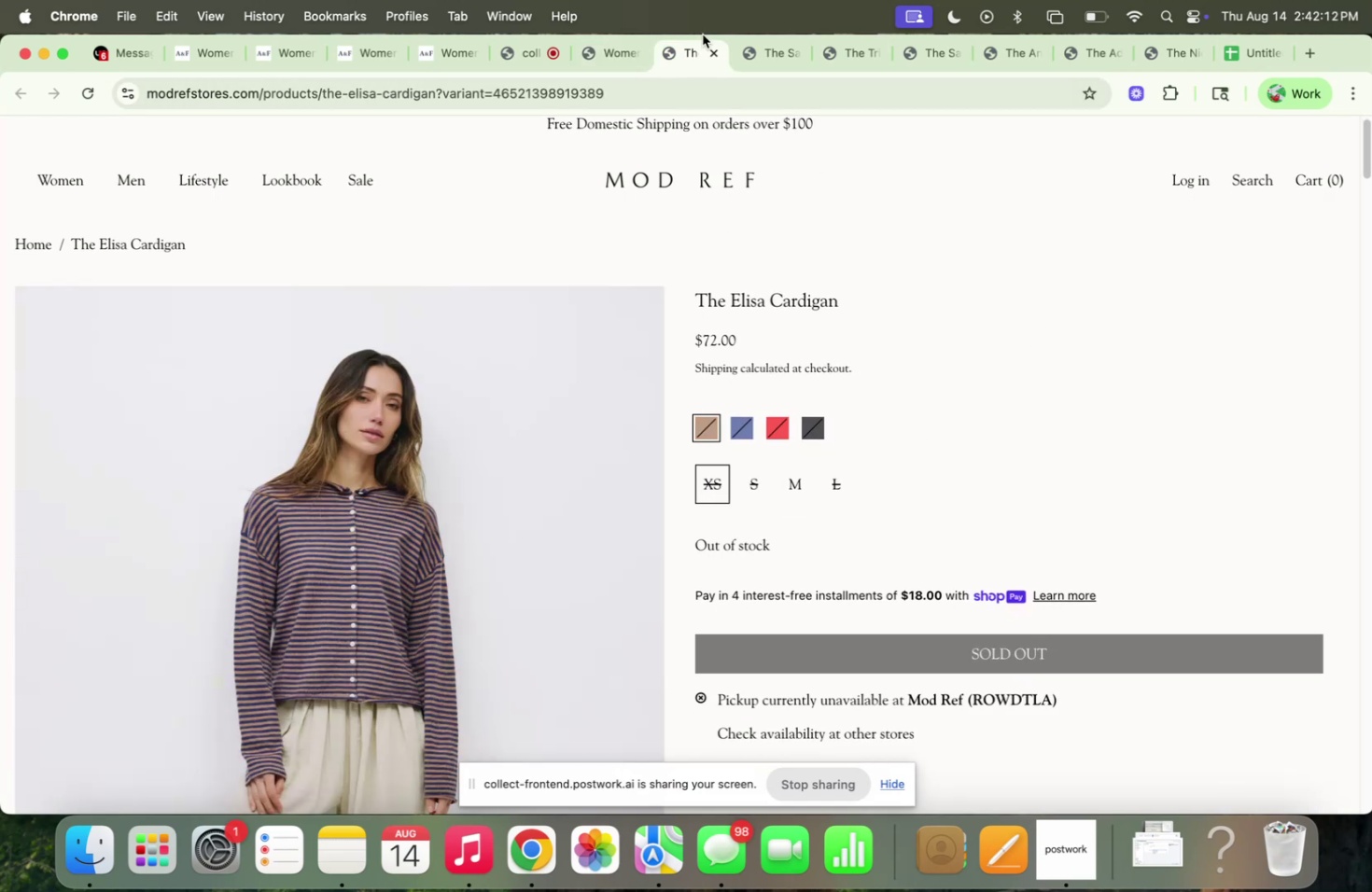 
left_click([712, 48])
 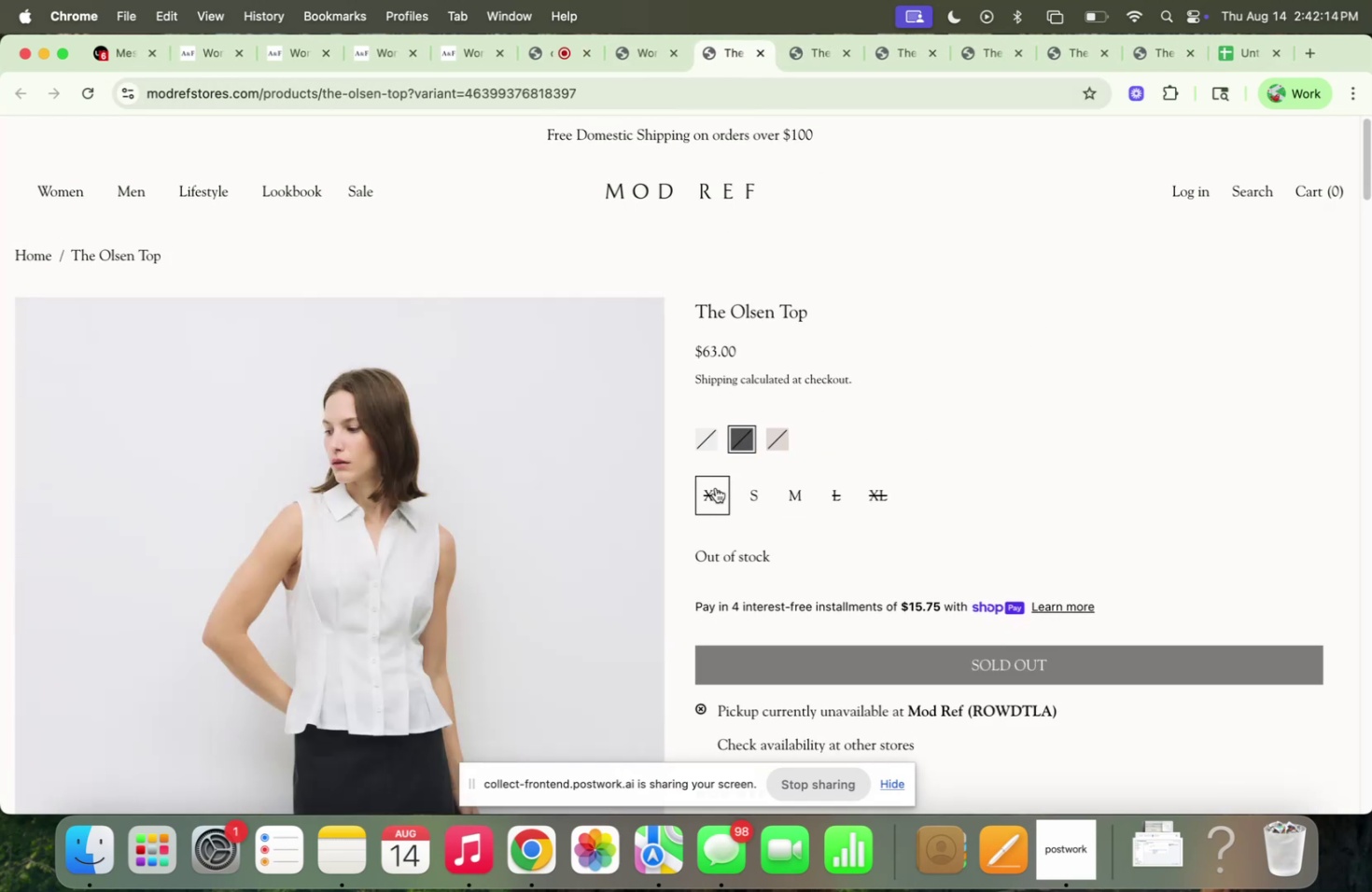 
scroll: coordinate [882, 447], scroll_direction: down, amount: 4.0
 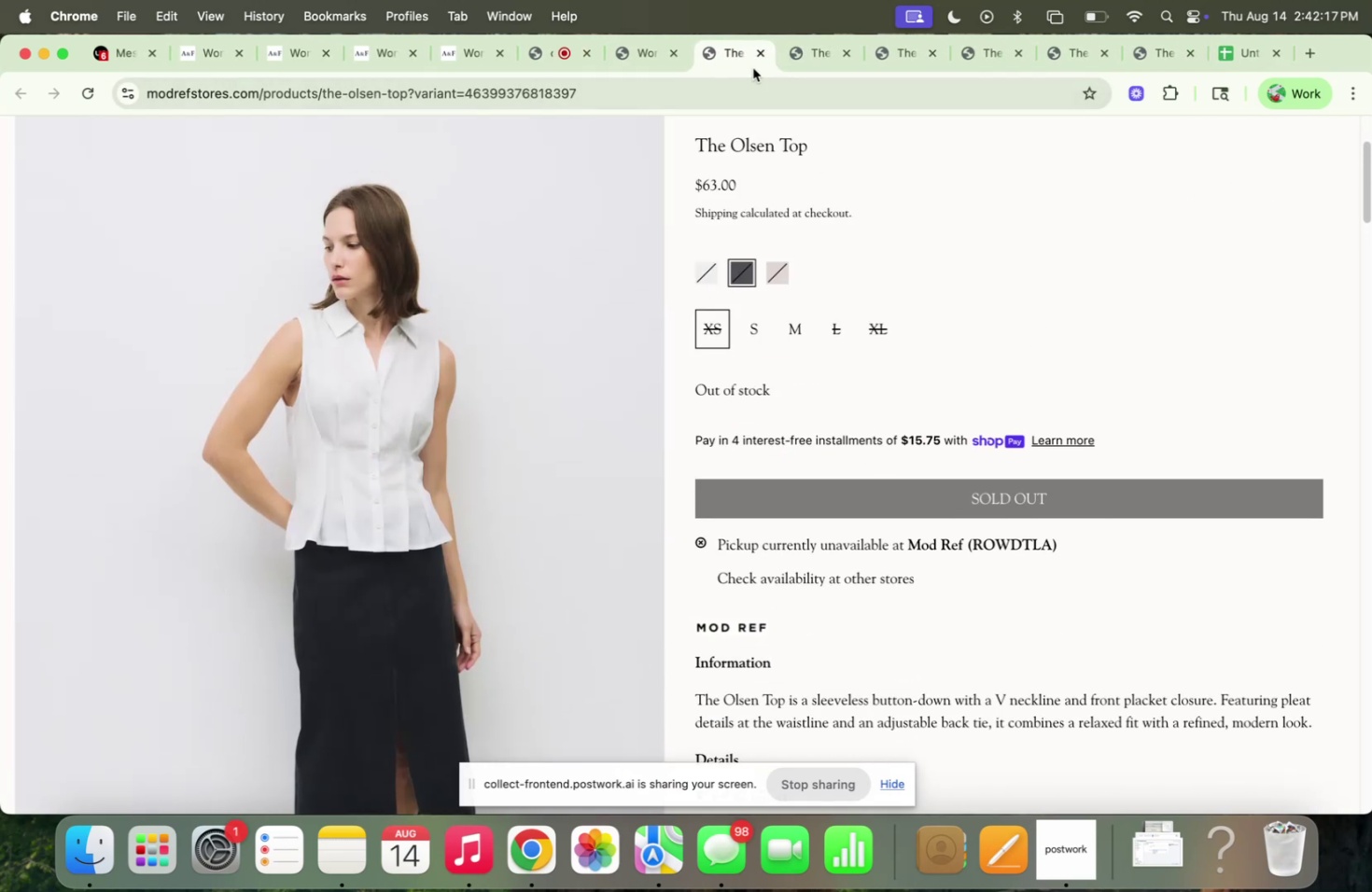 
left_click([753, 54])
 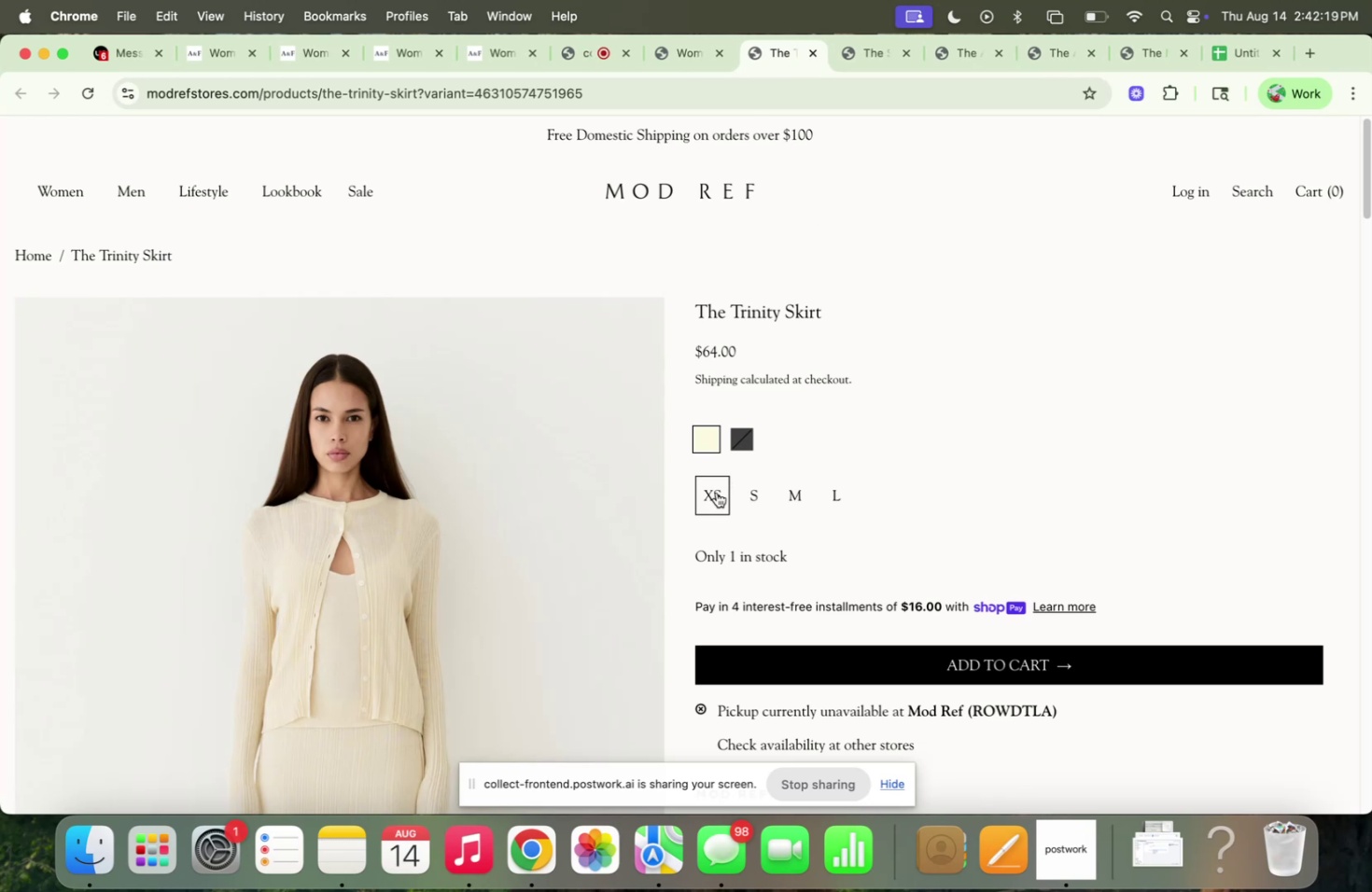 
scroll: coordinate [875, 410], scroll_direction: down, amount: 50.0
 